 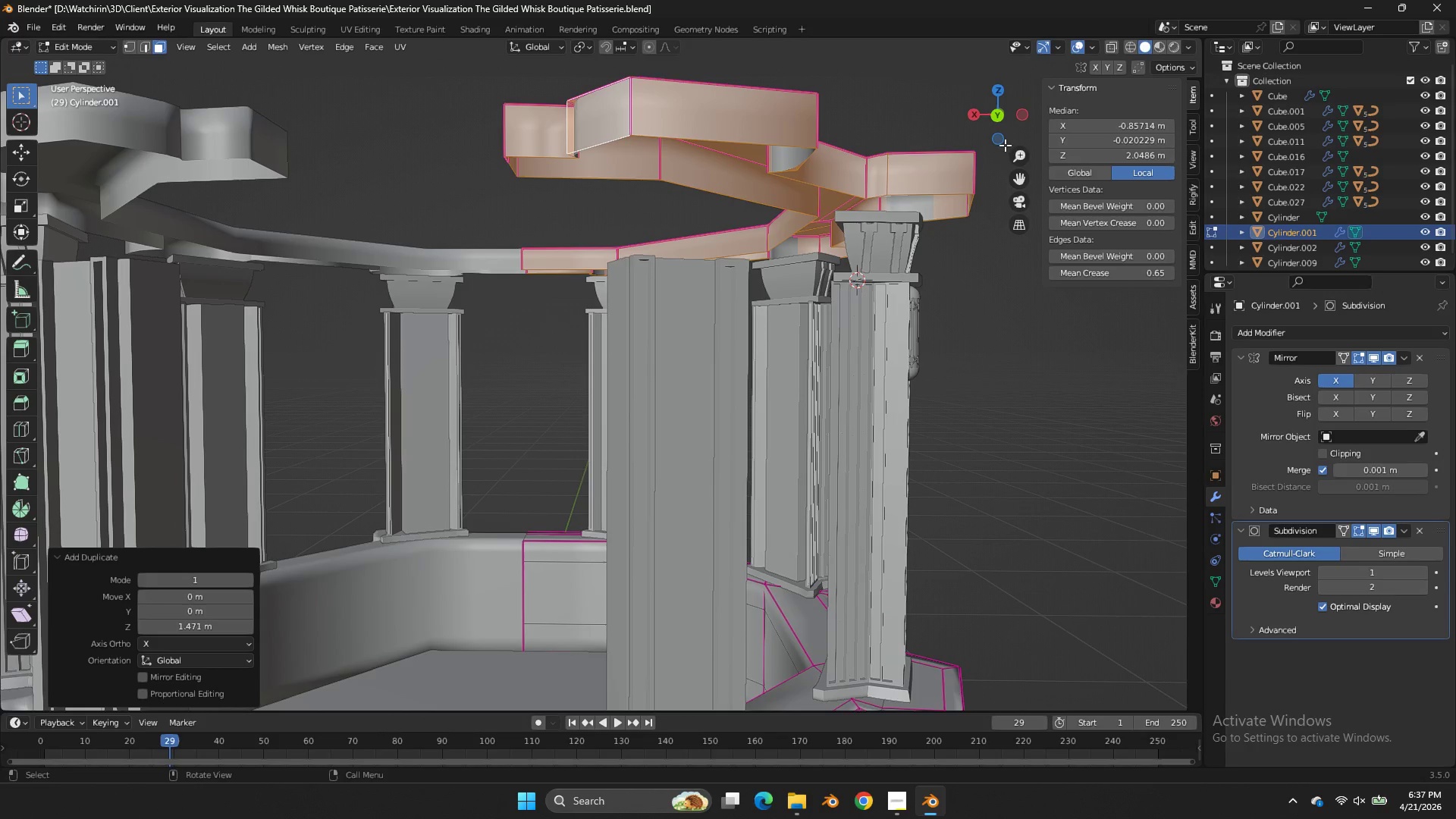 
left_click_drag(start_coordinate=[1006, 127], to_coordinate=[1000, 162])
 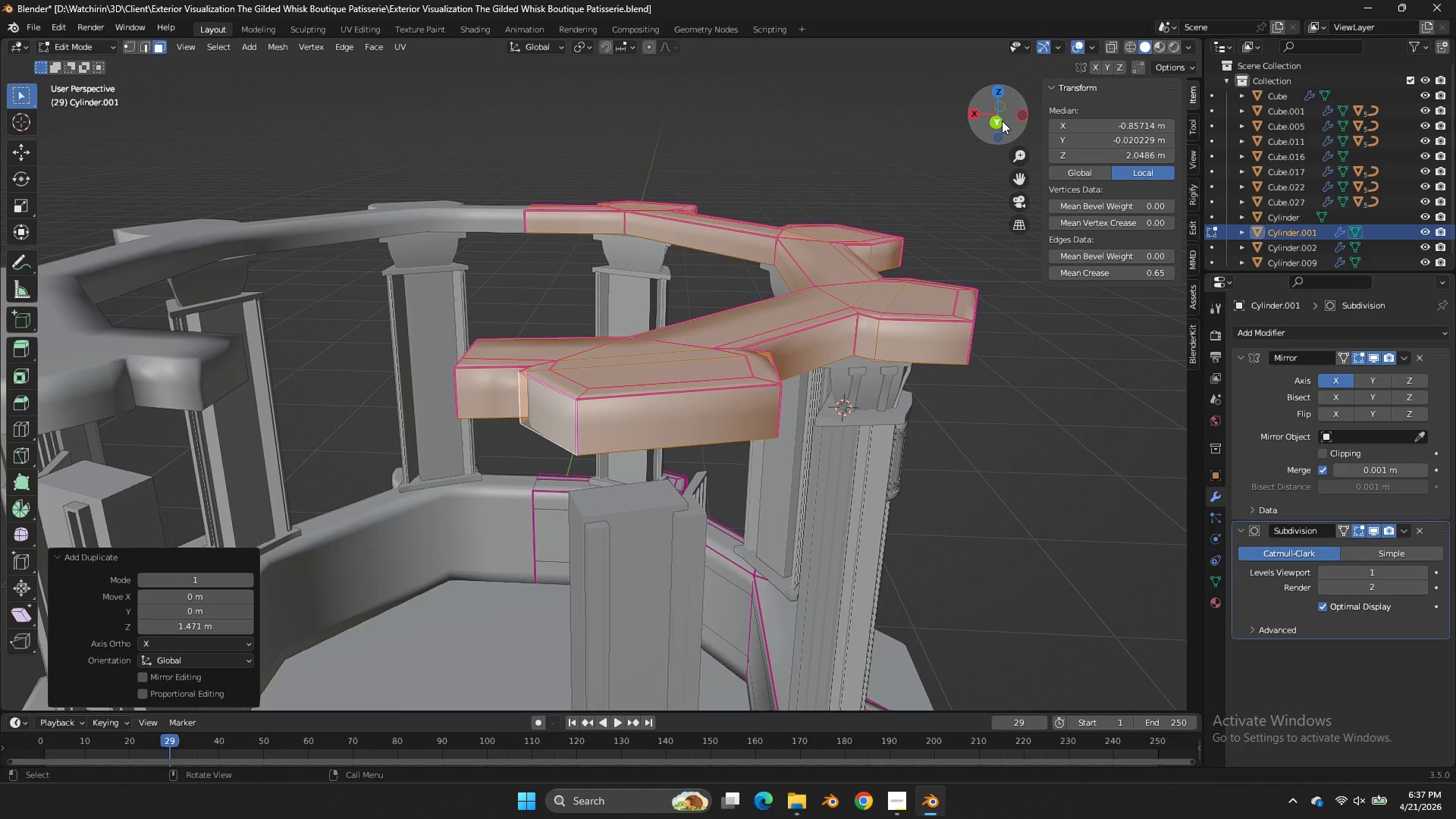 
left_click([1002, 119])
 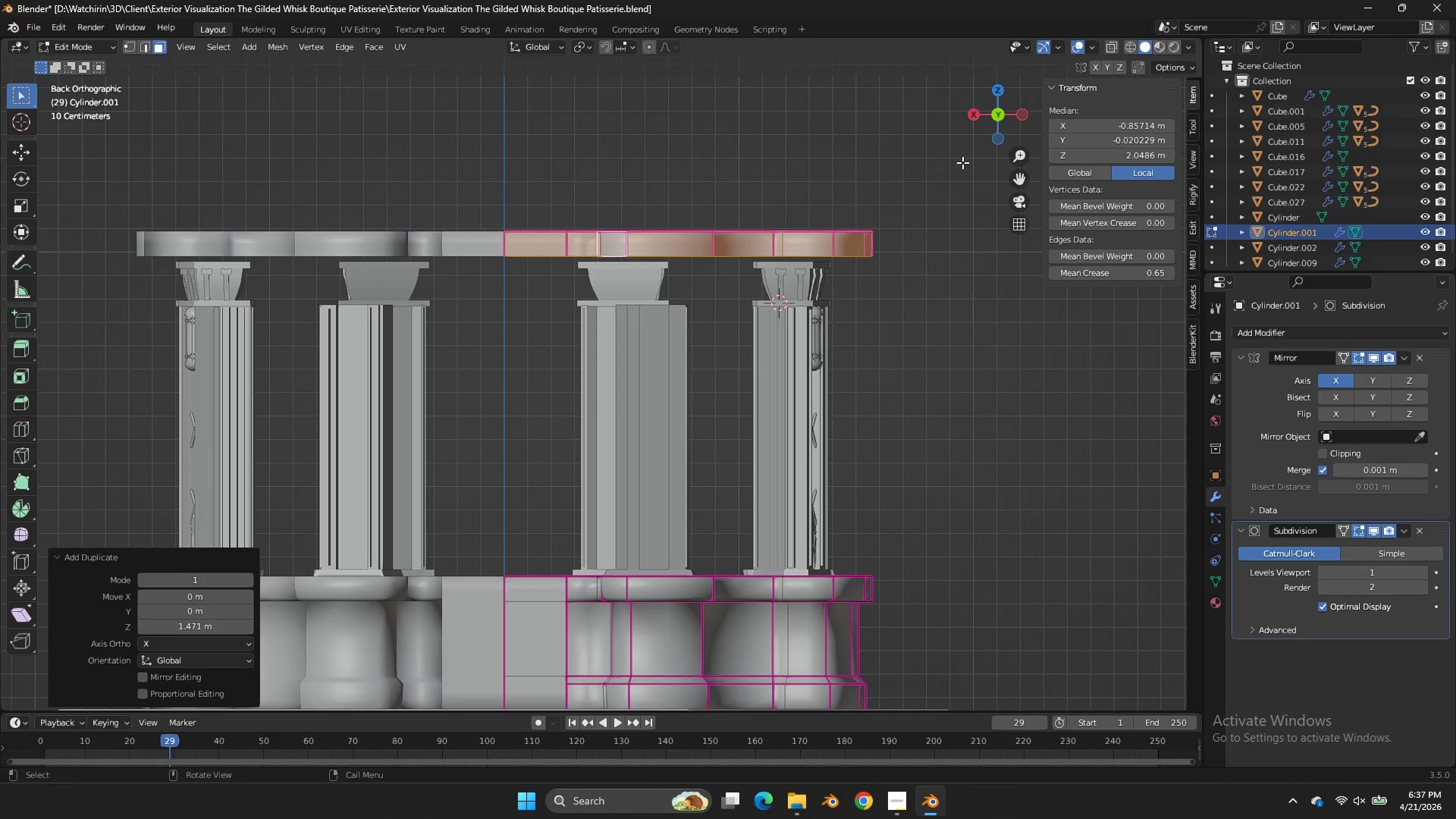 
type(gz)
 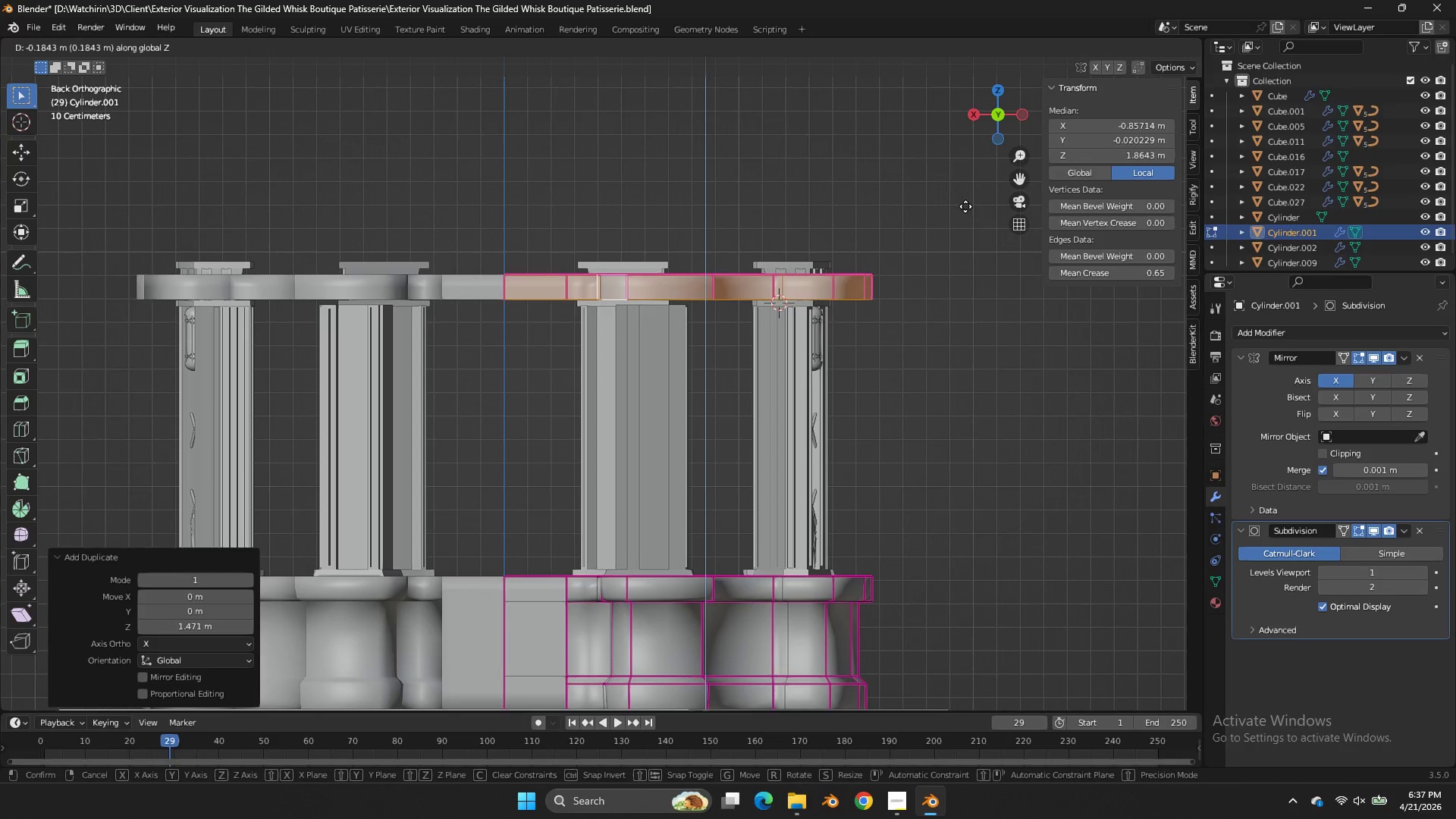 
left_click([966, 208])
 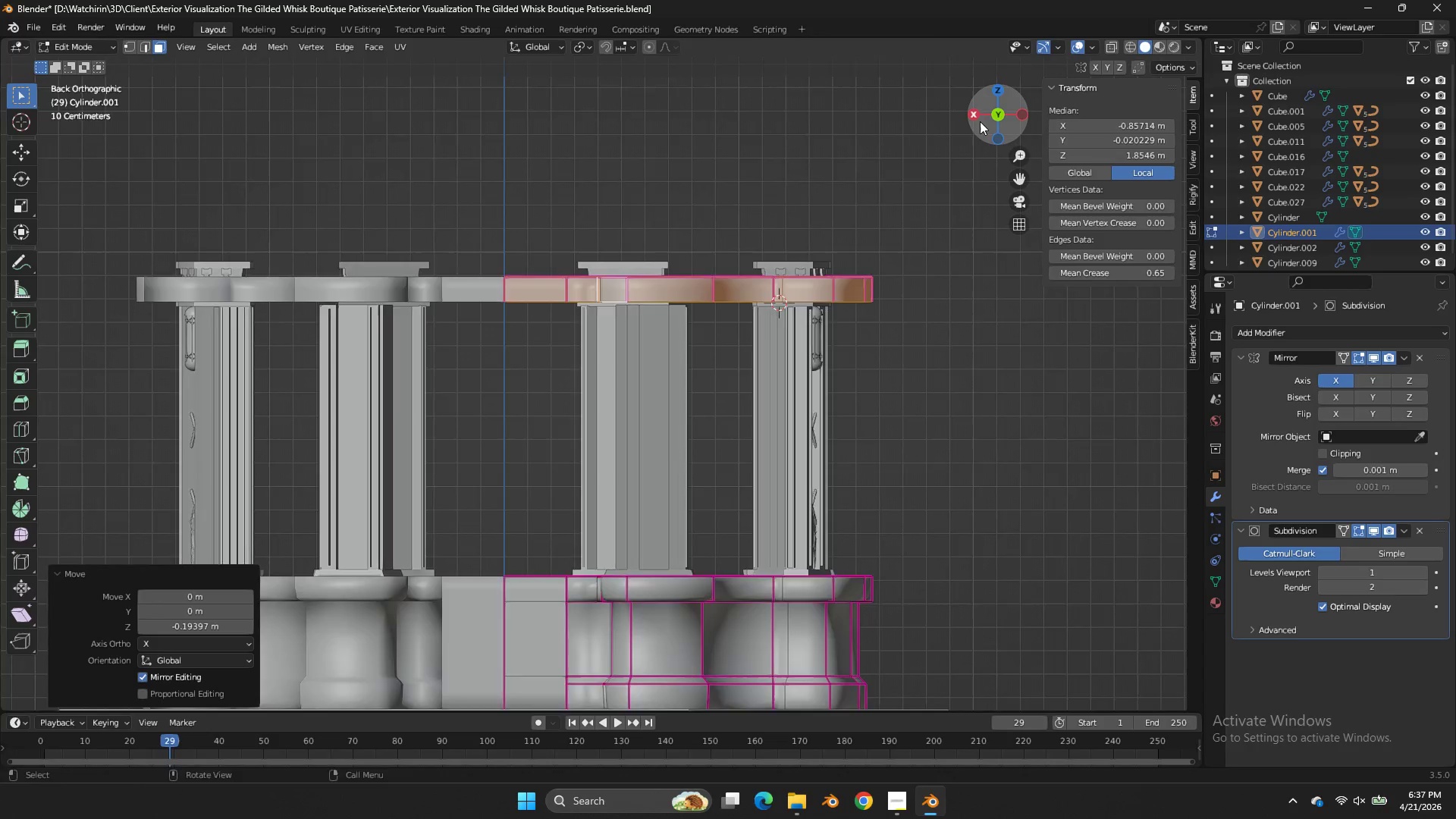 
left_click_drag(start_coordinate=[984, 121], to_coordinate=[990, 151])
 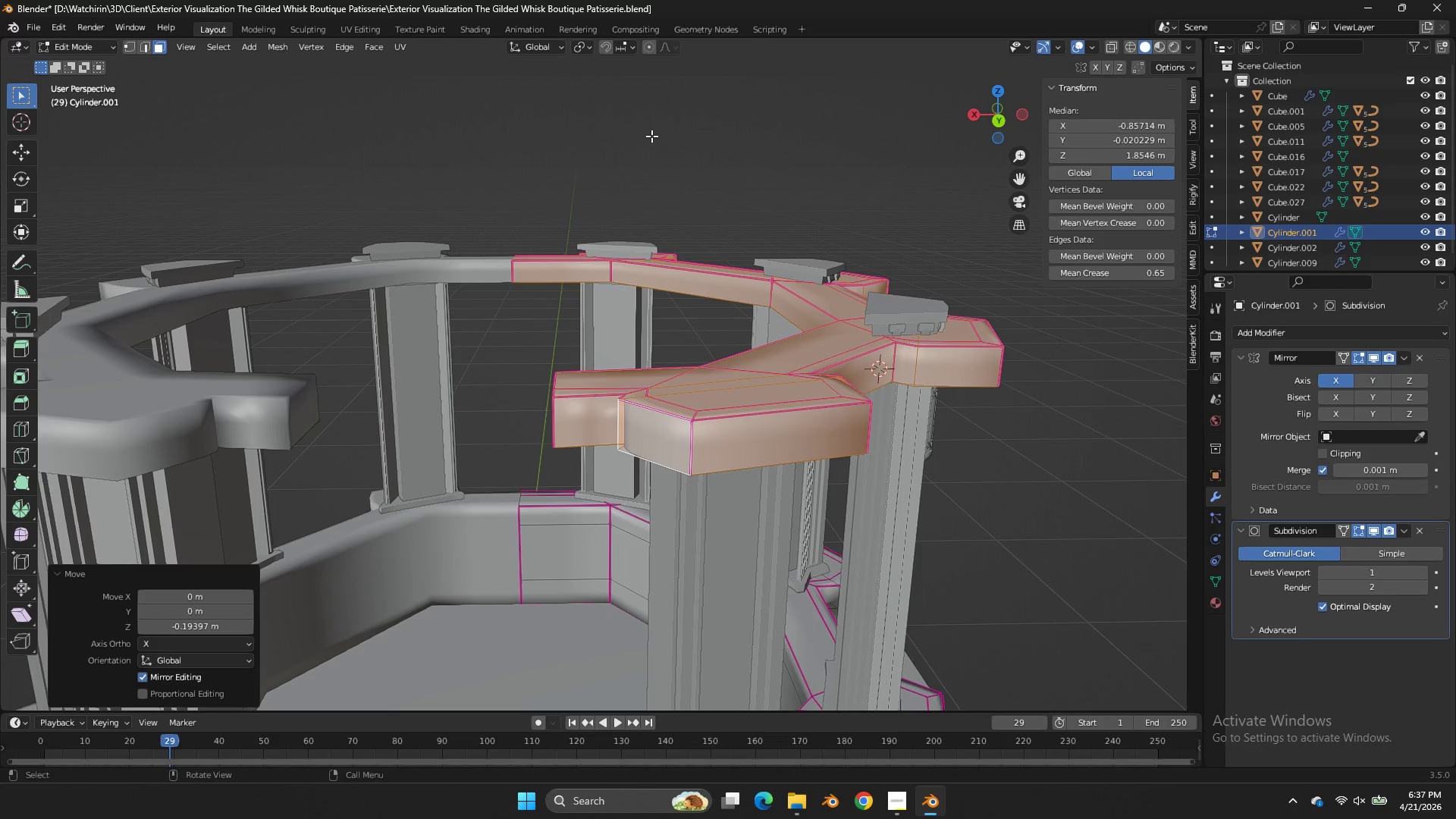 
left_click_drag(start_coordinate=[1018, 120], to_coordinate=[1021, 90])
 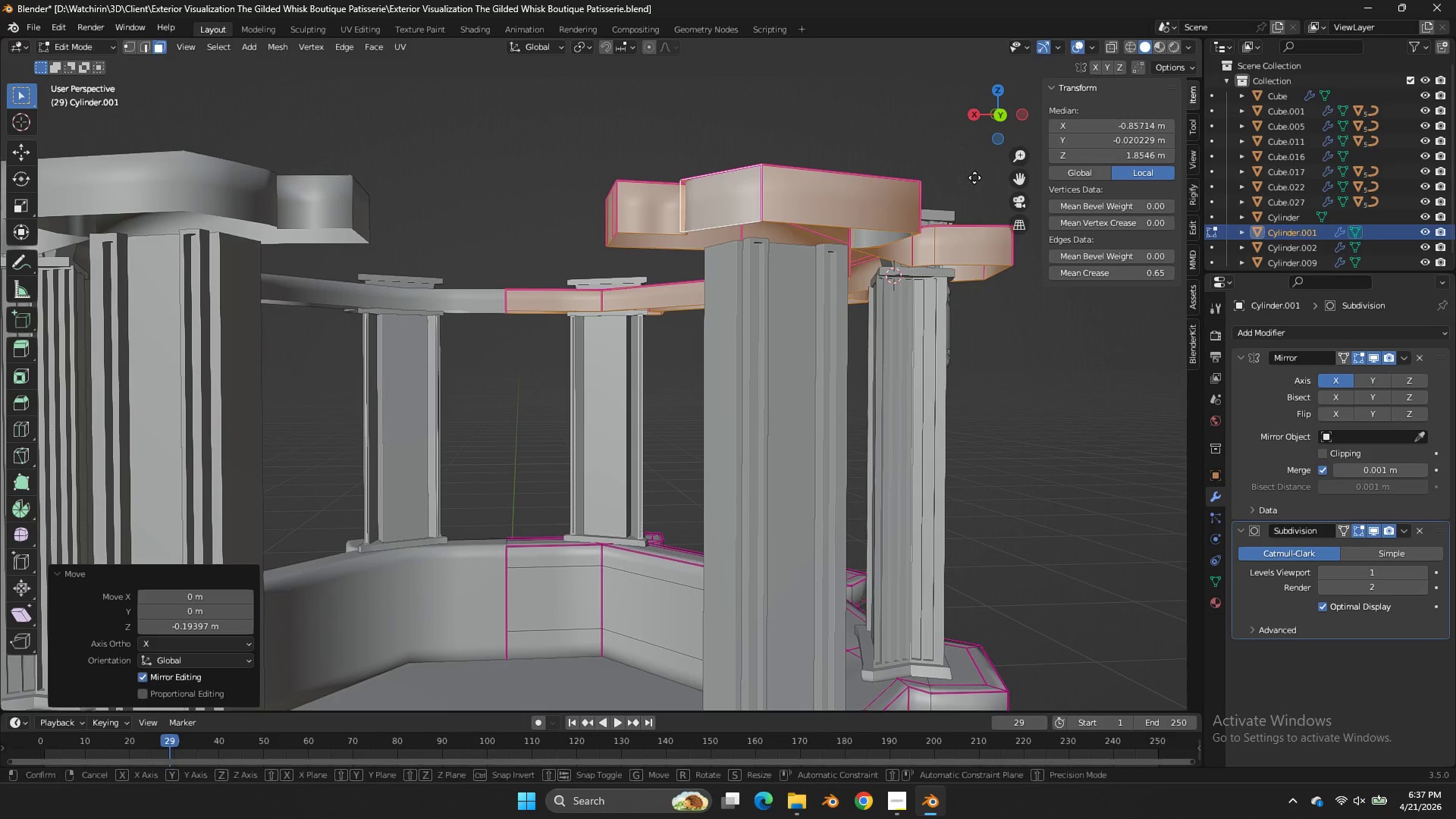 
type(gz)
 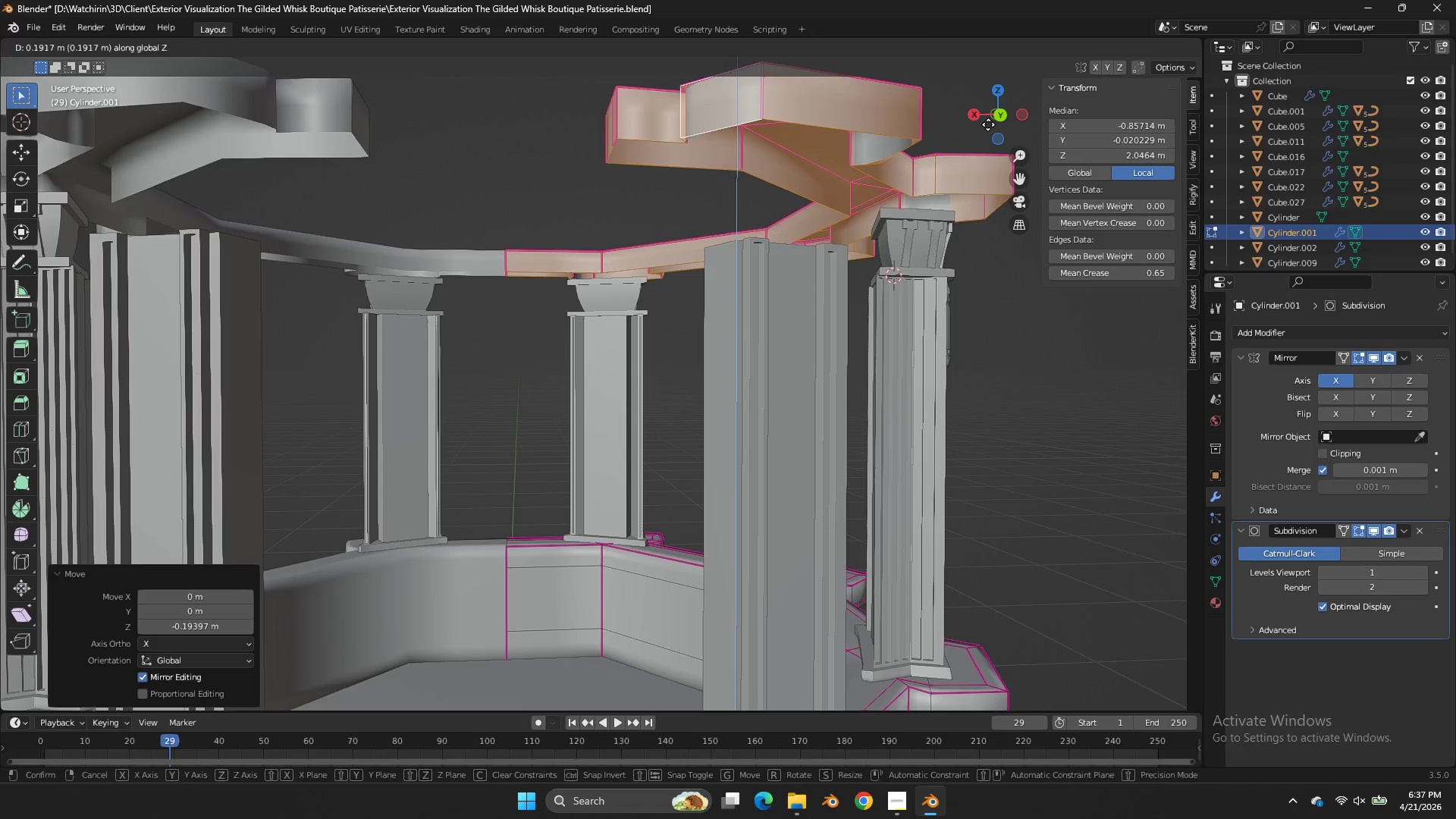 
left_click([988, 124])
 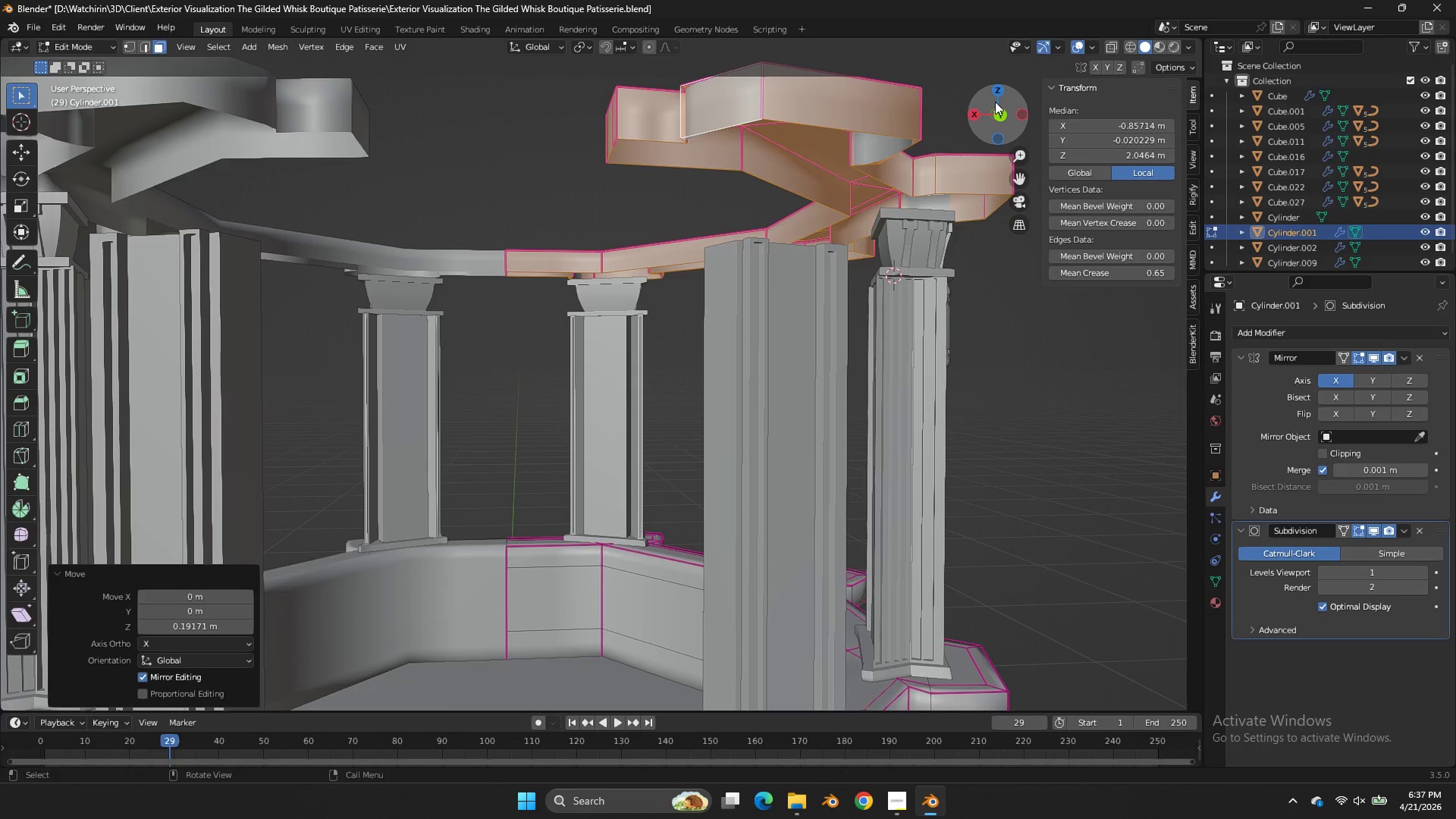 
left_click_drag(start_coordinate=[996, 104], to_coordinate=[975, 124])
 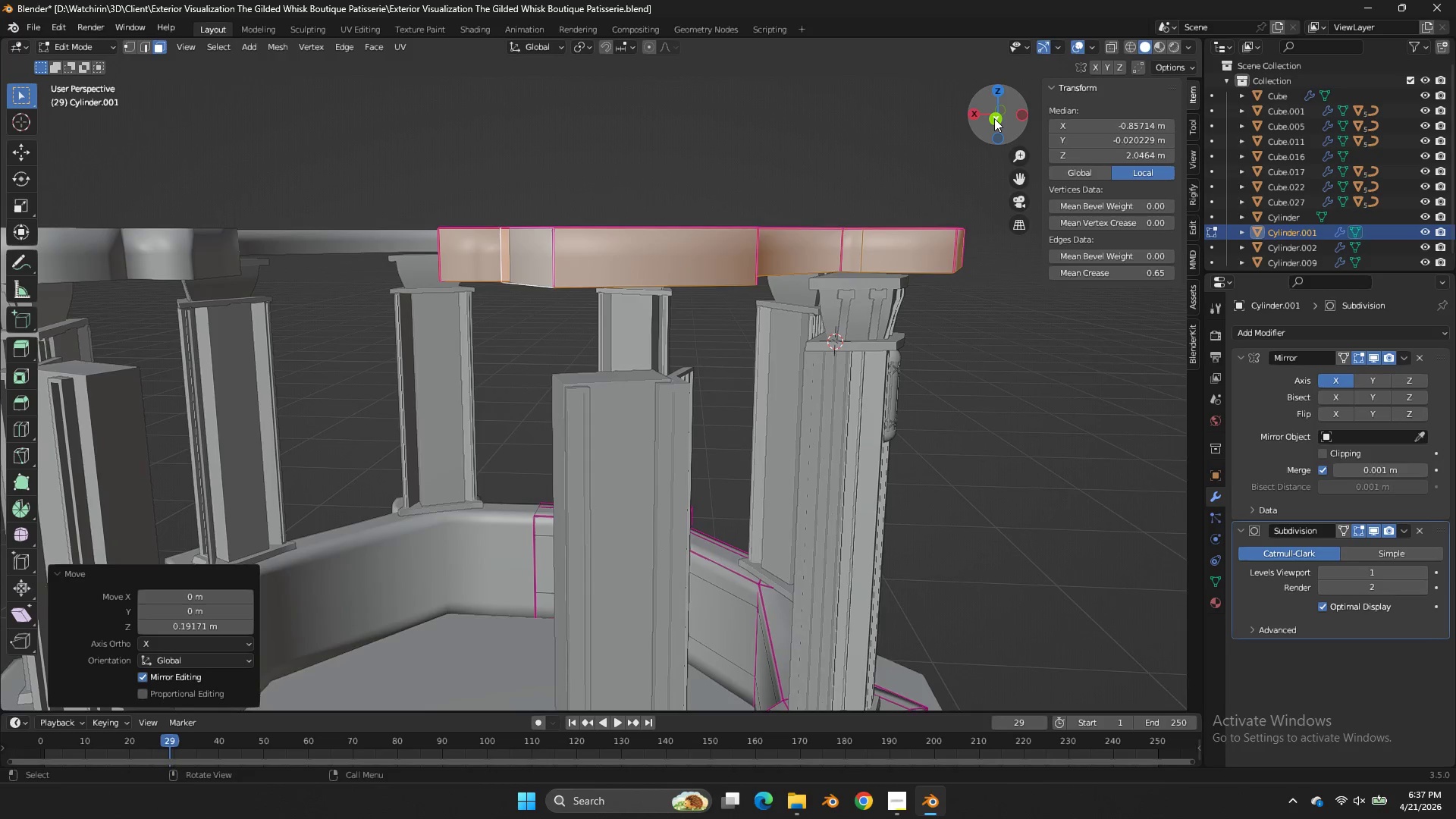 
left_click([994, 118])
 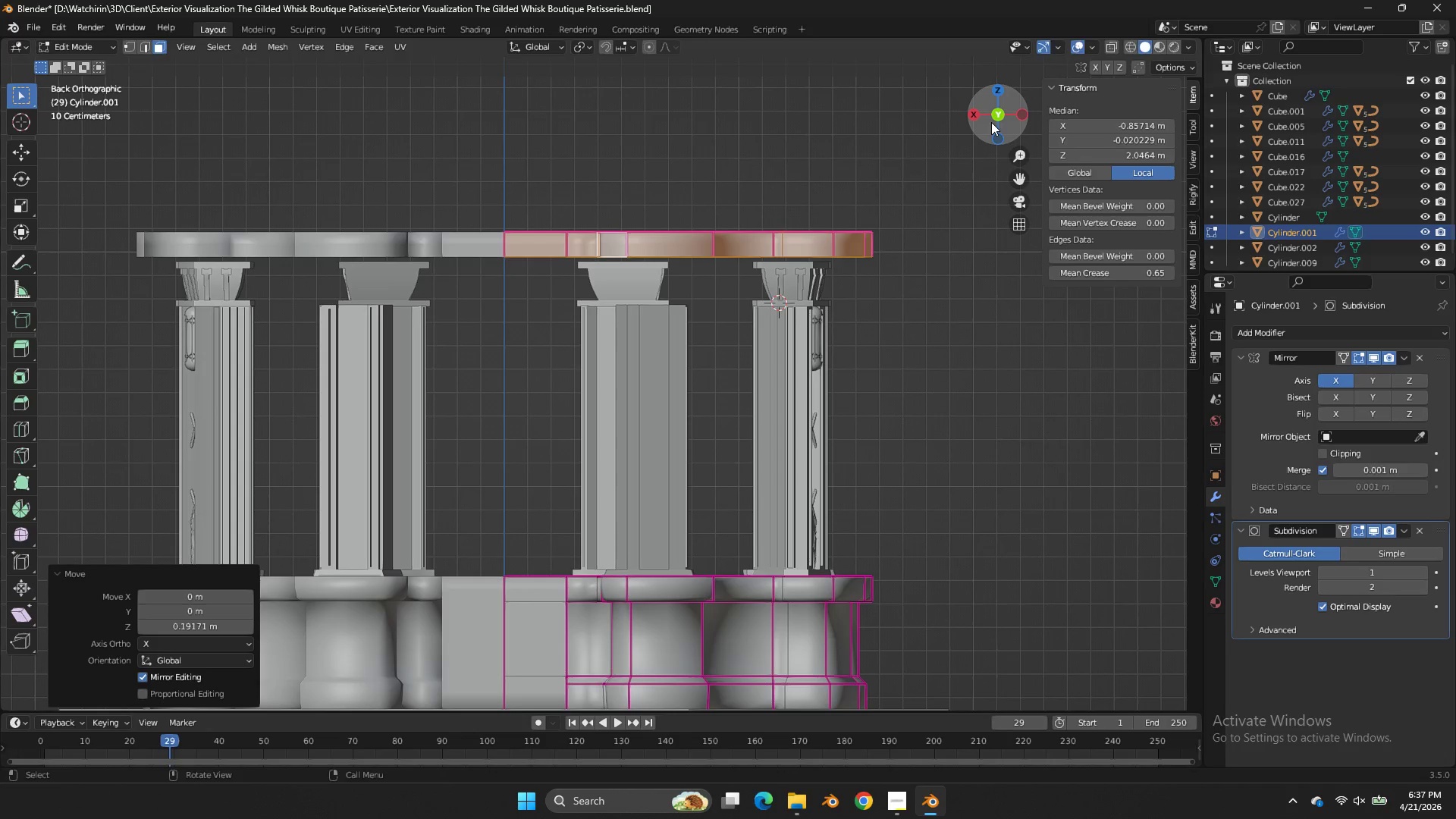 
type(gz)
 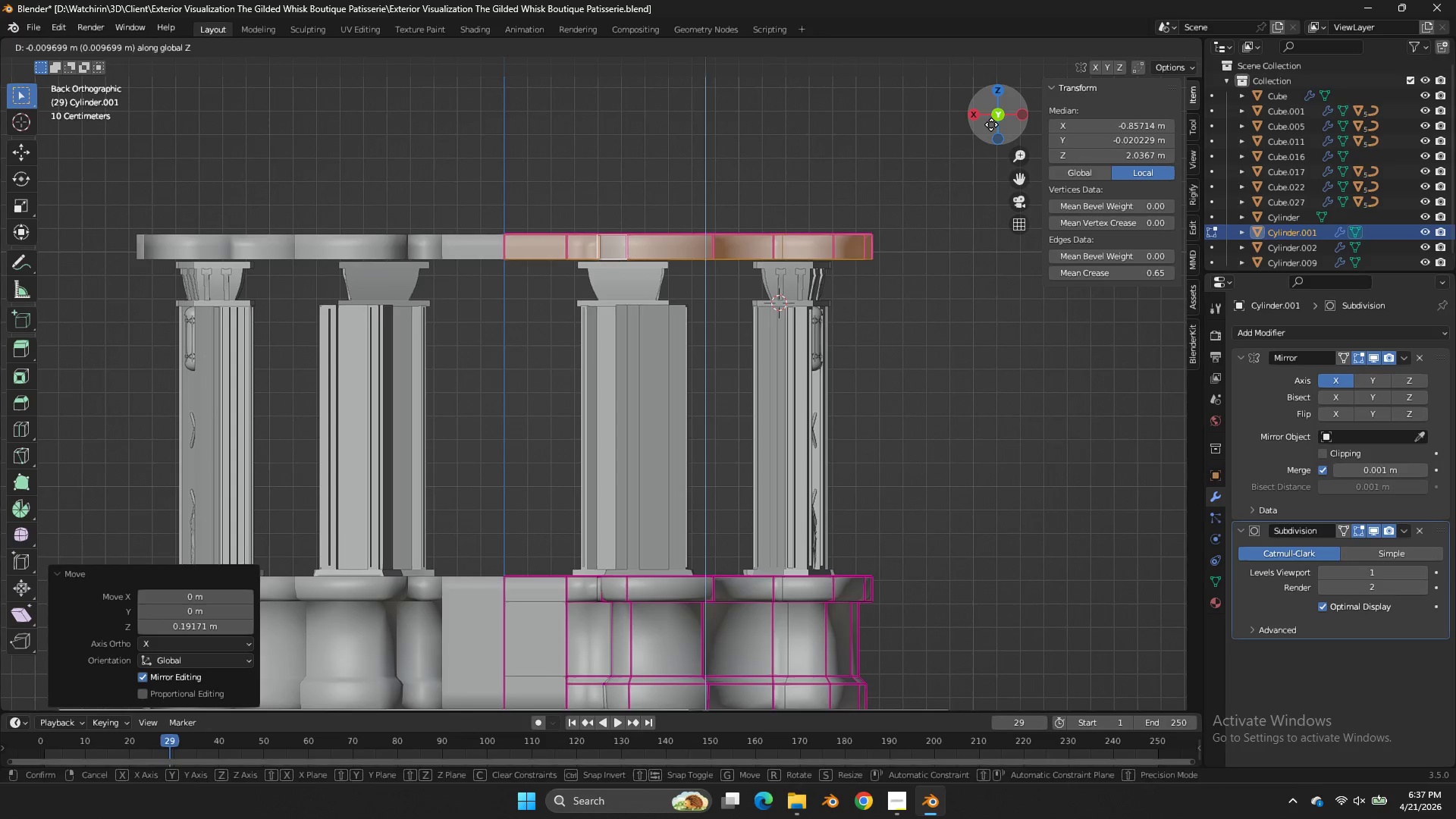 
left_click([991, 124])
 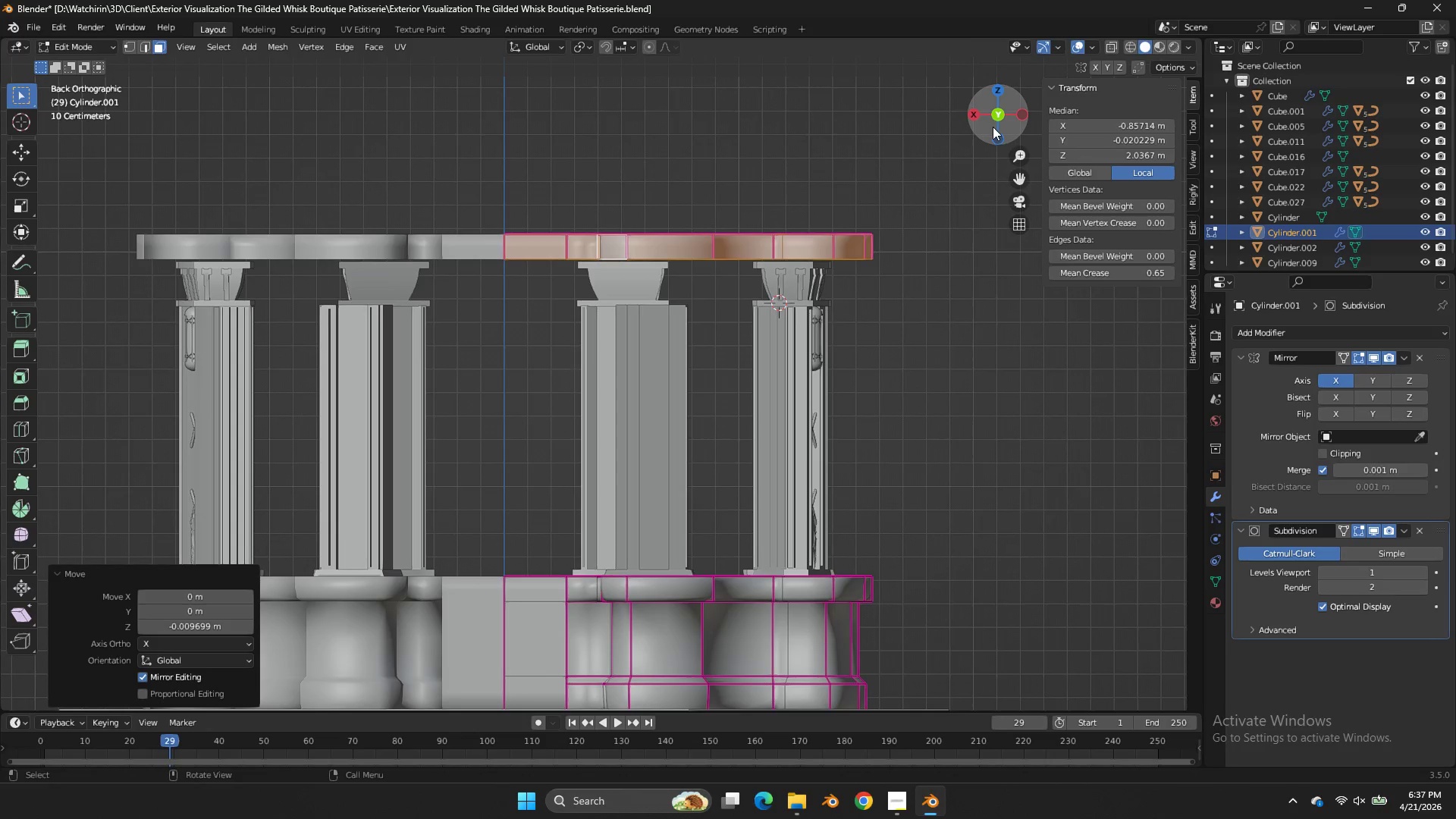 
key(Control+ControlLeft)
 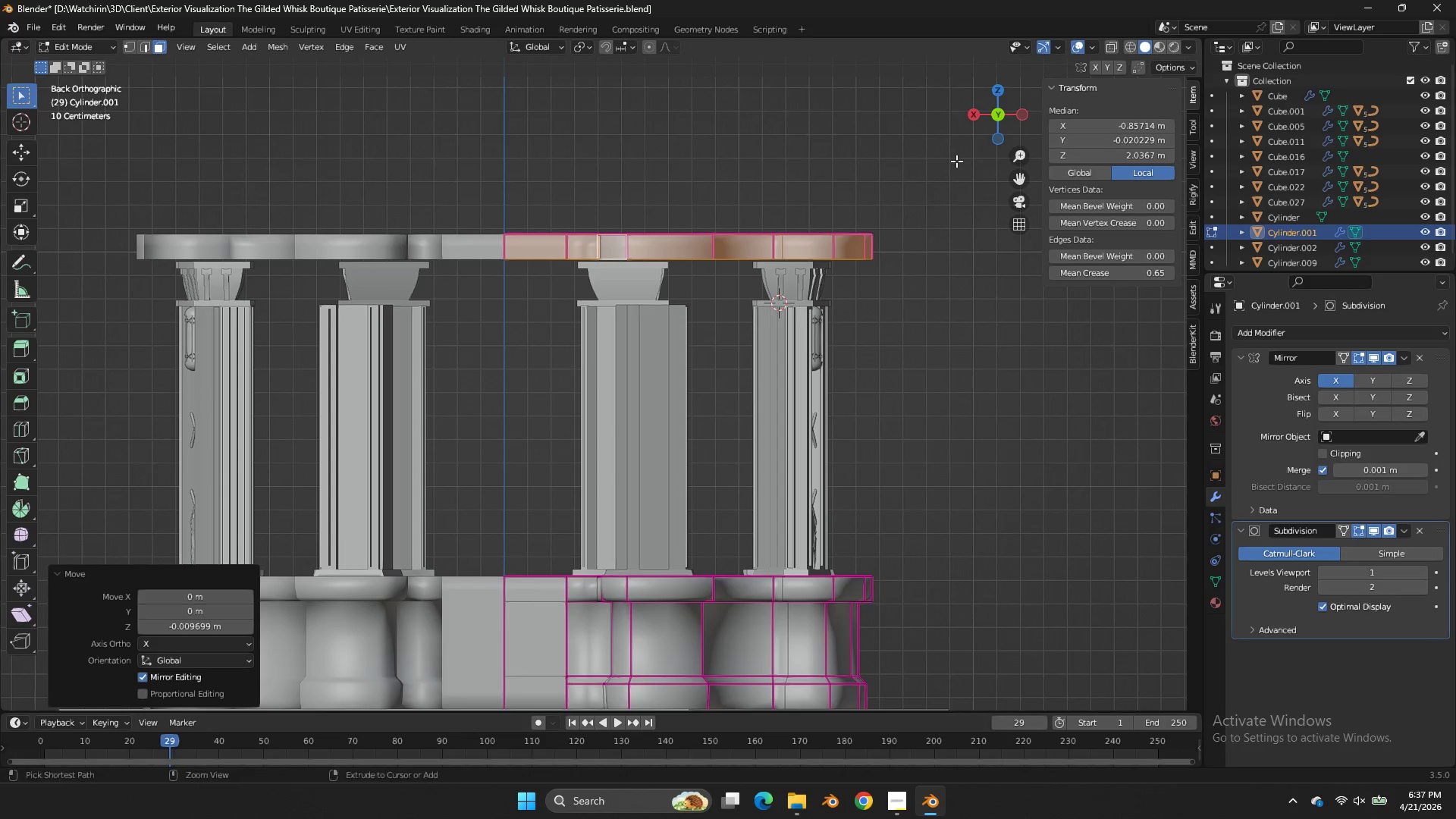 
key(Control+ControlLeft)
 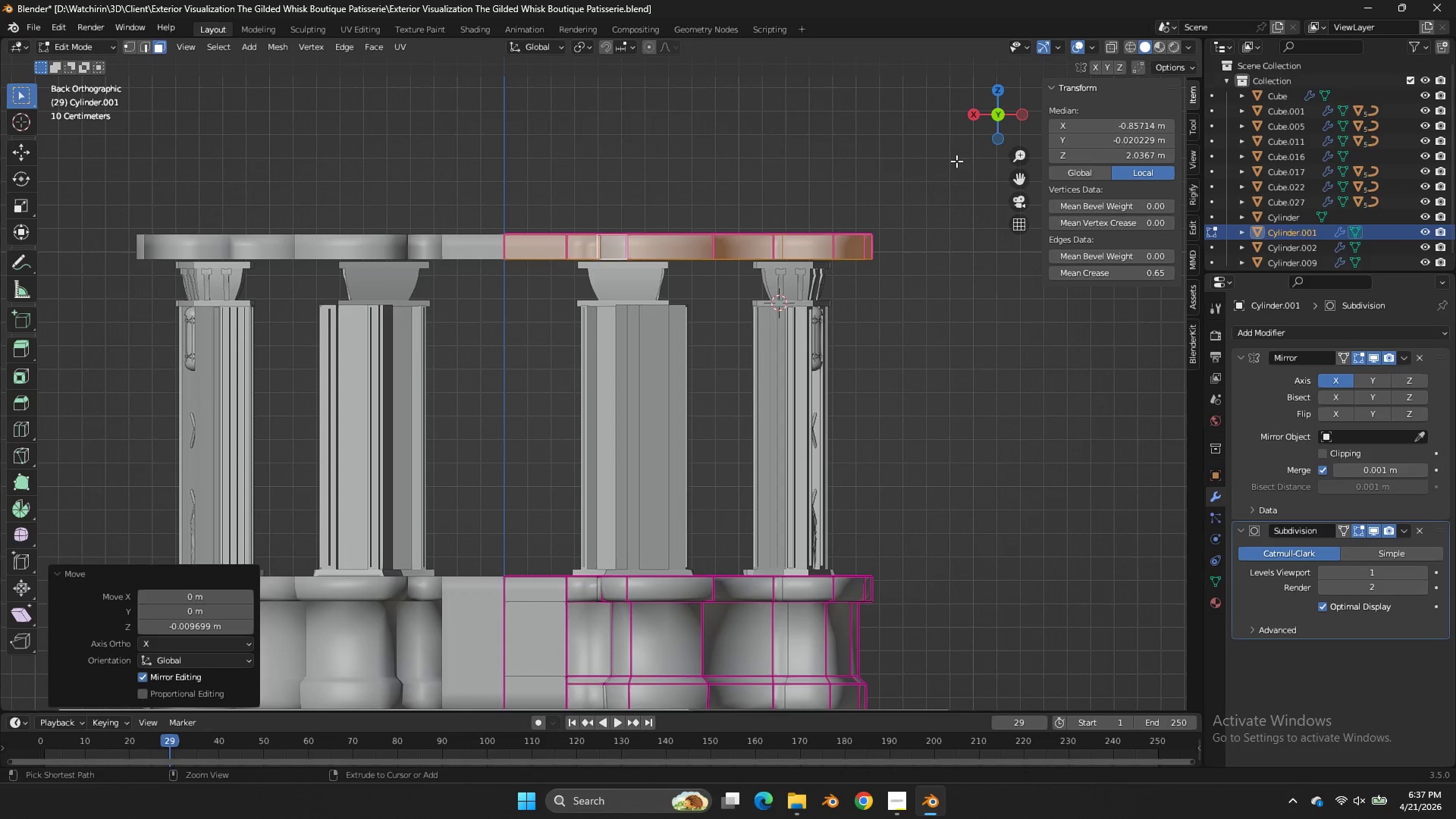 
key(Control+S)
 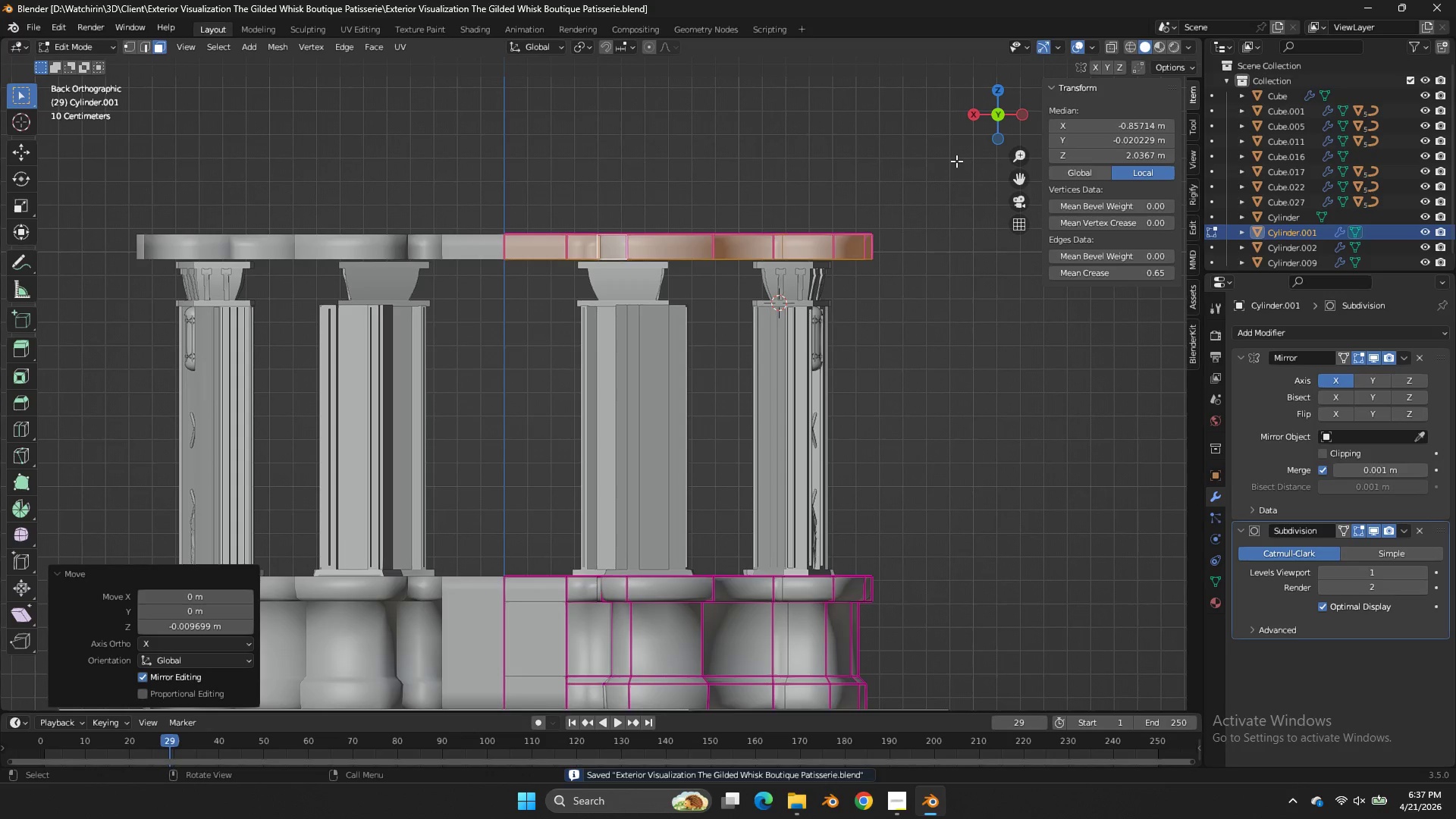 
type(gz)
 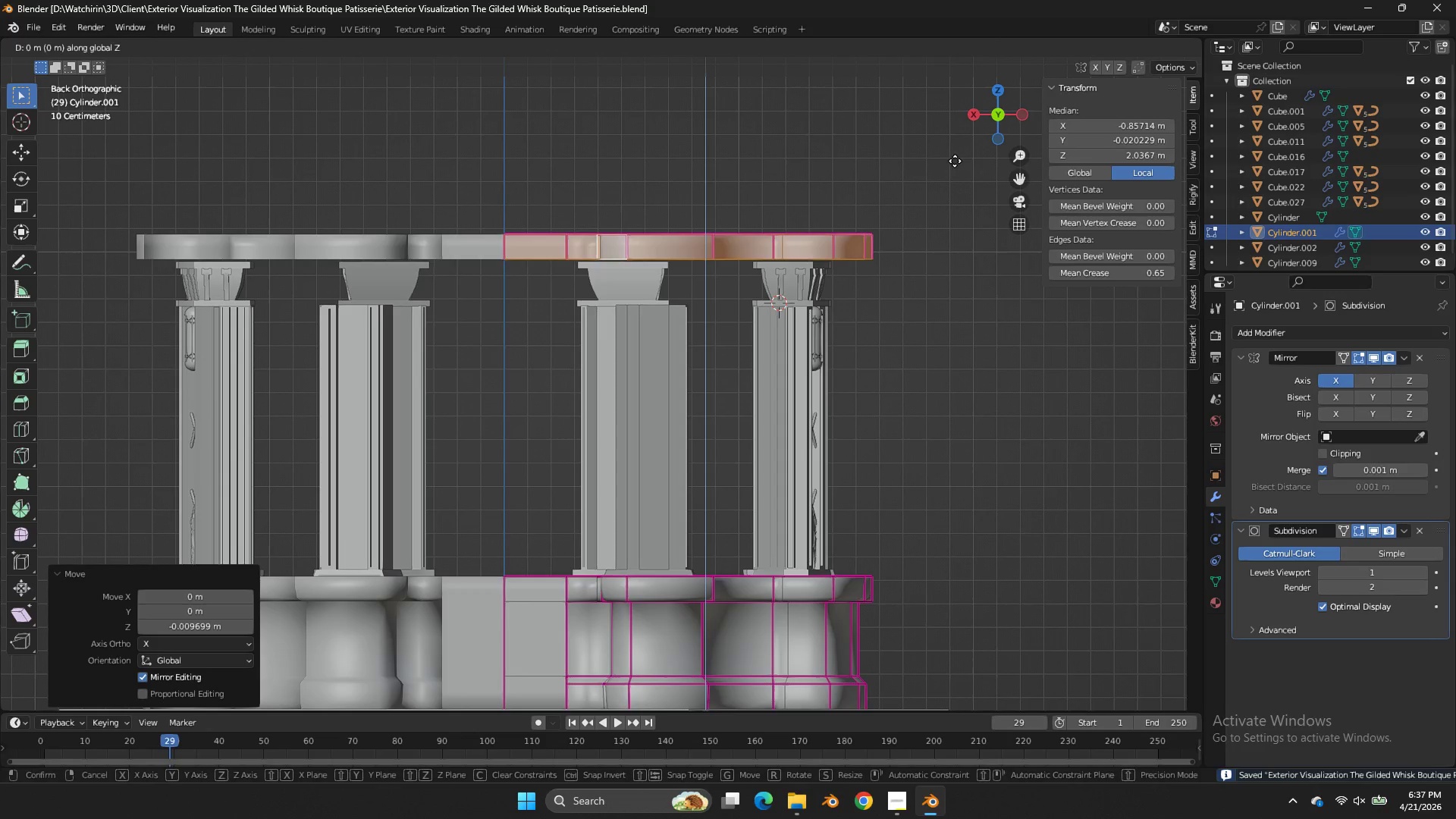 
hold_key(key=ShiftLeft, duration=0.42)
left_click([959, 146])
 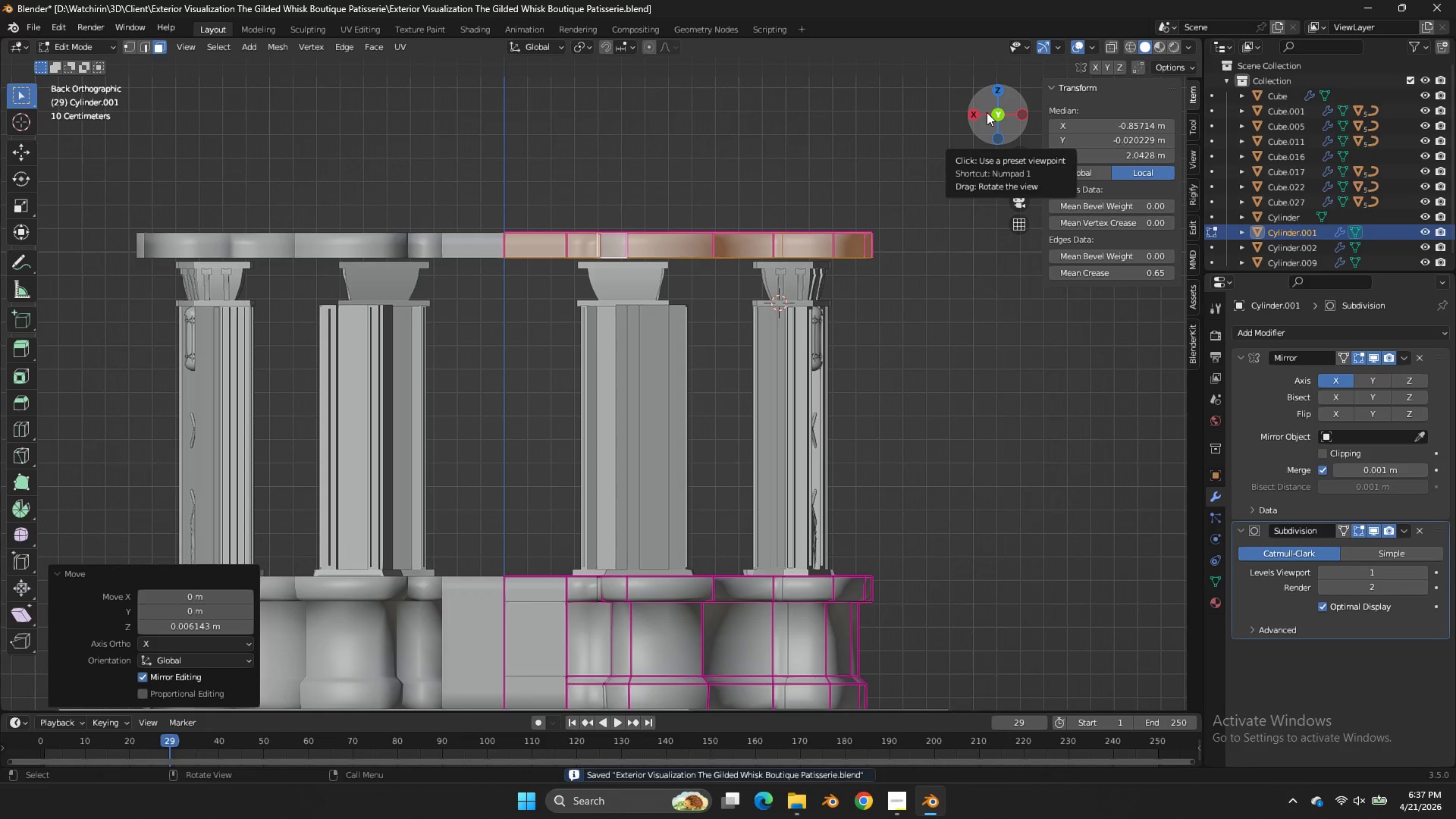 
left_click_drag(start_coordinate=[987, 112], to_coordinate=[1000, 127])
 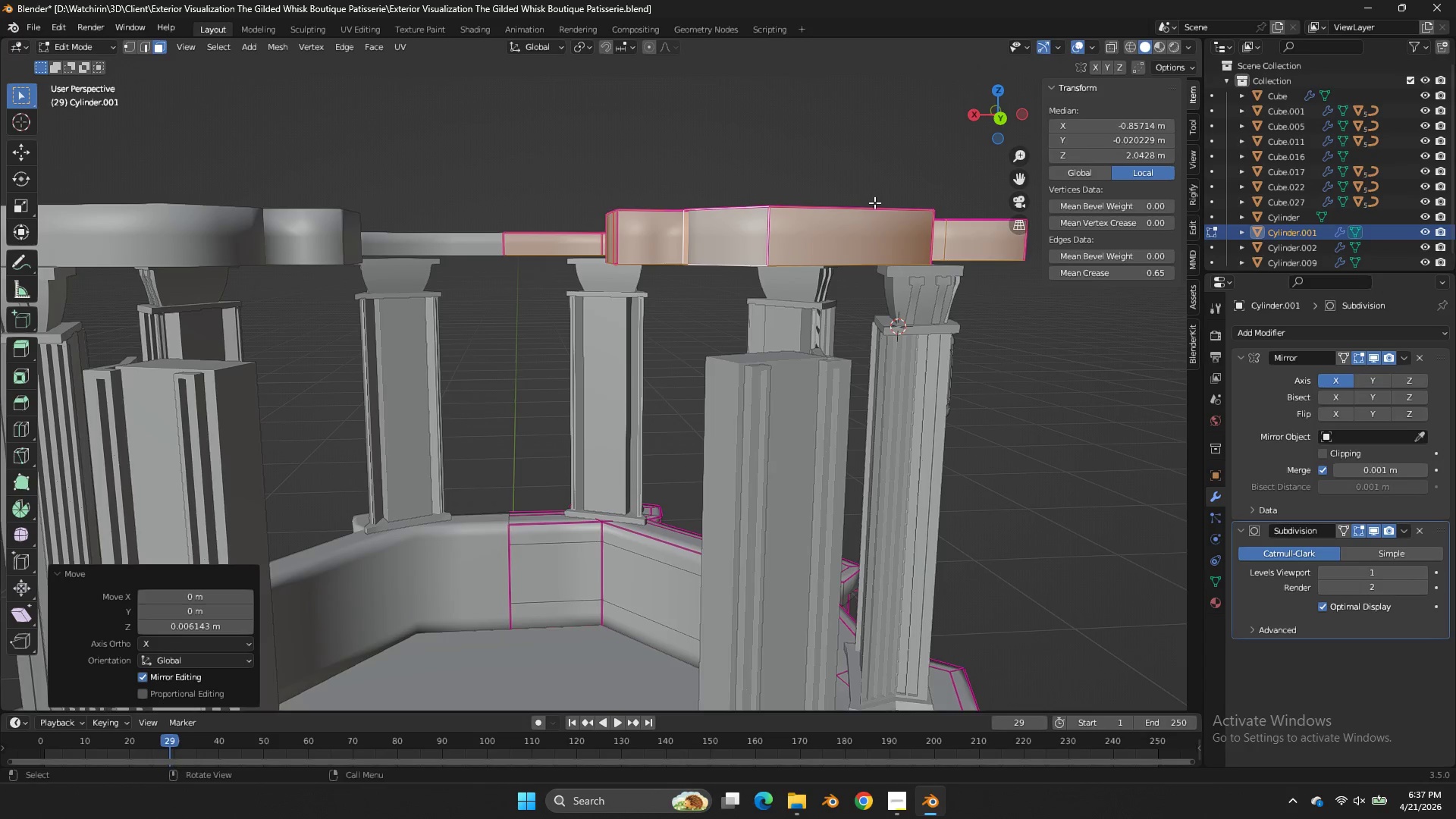 
scroll: coordinate [875, 203], scroll_direction: down, amount: 2.0
 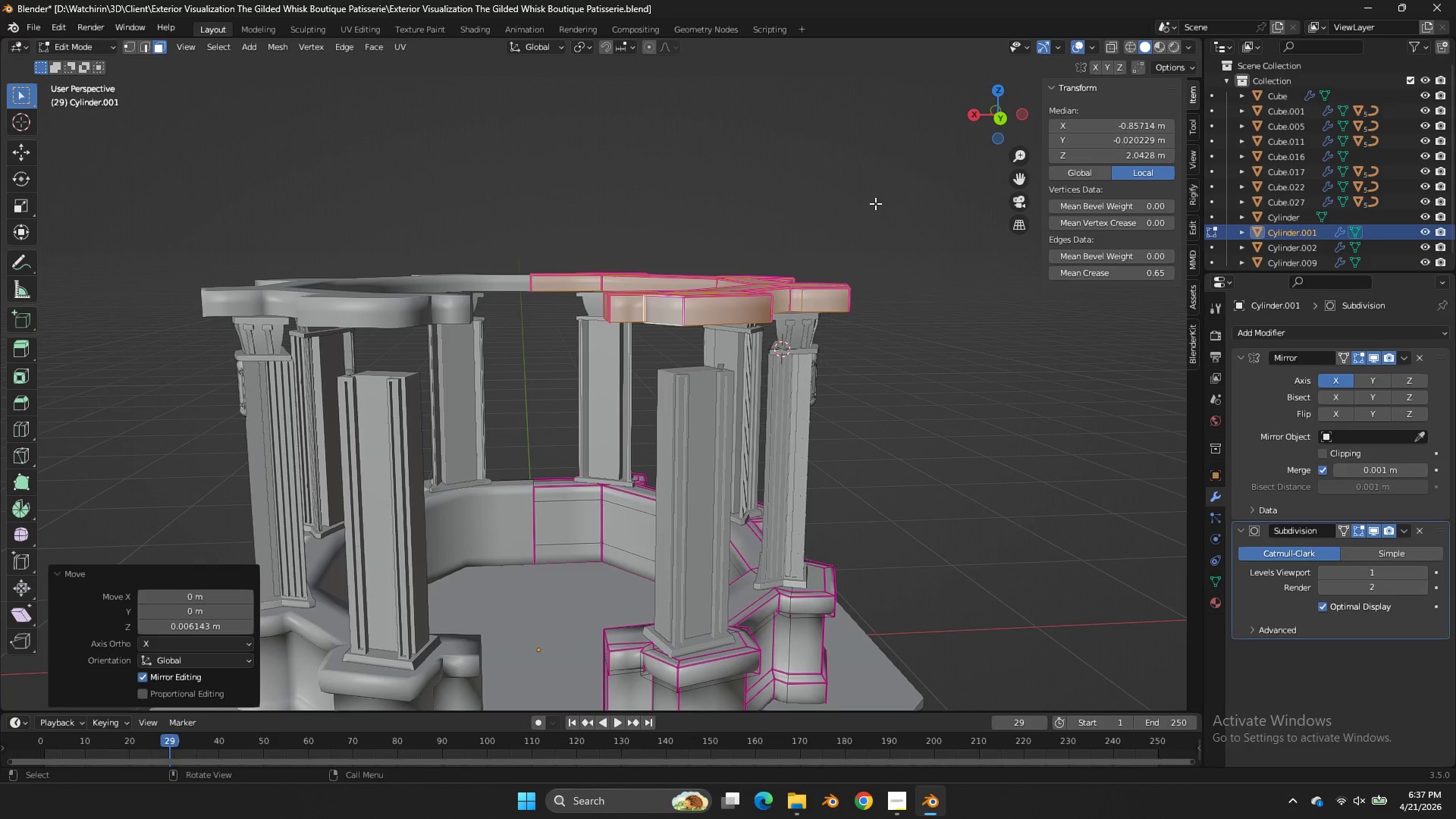 
key(P)
 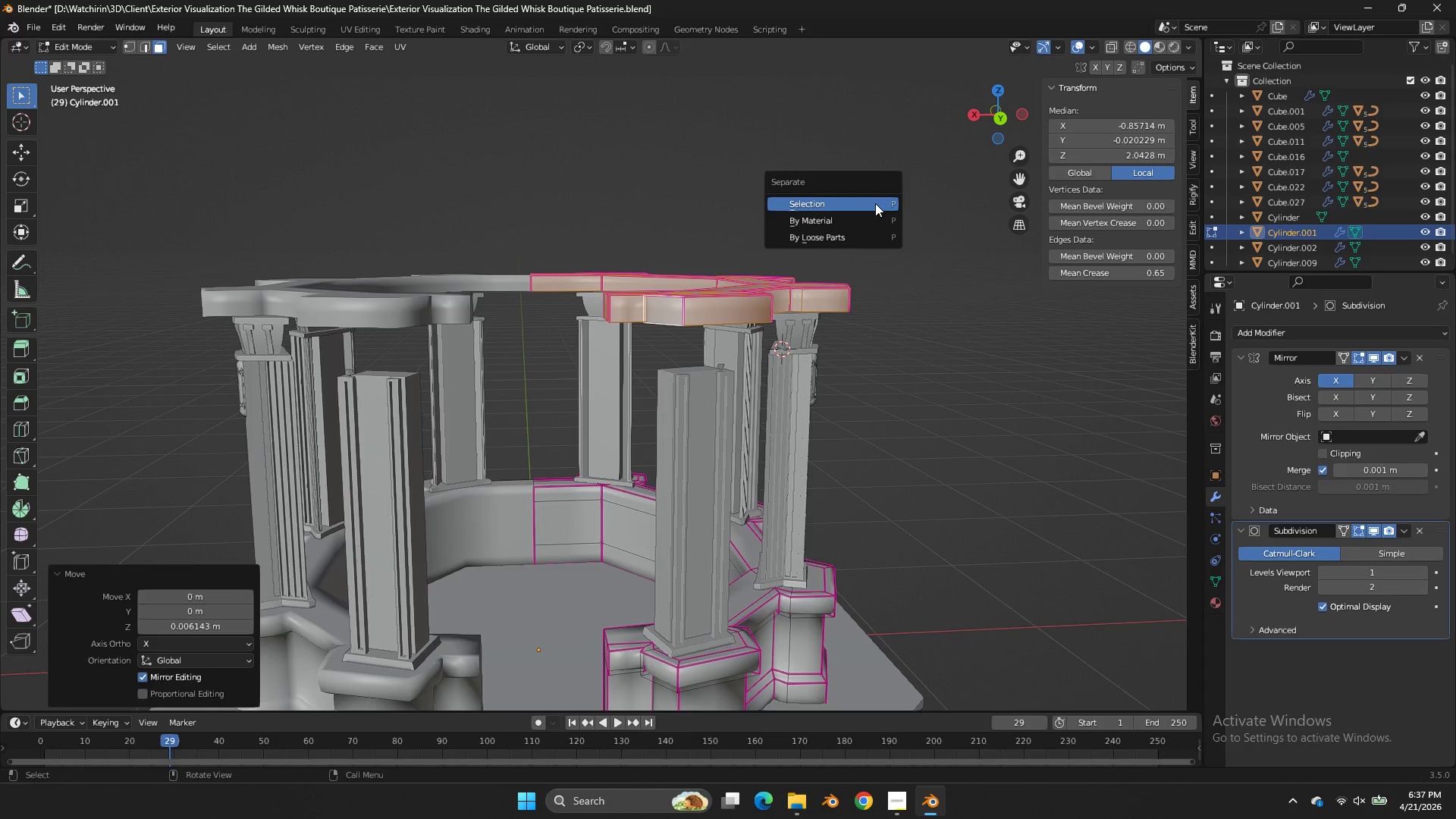 
left_click([875, 203])
 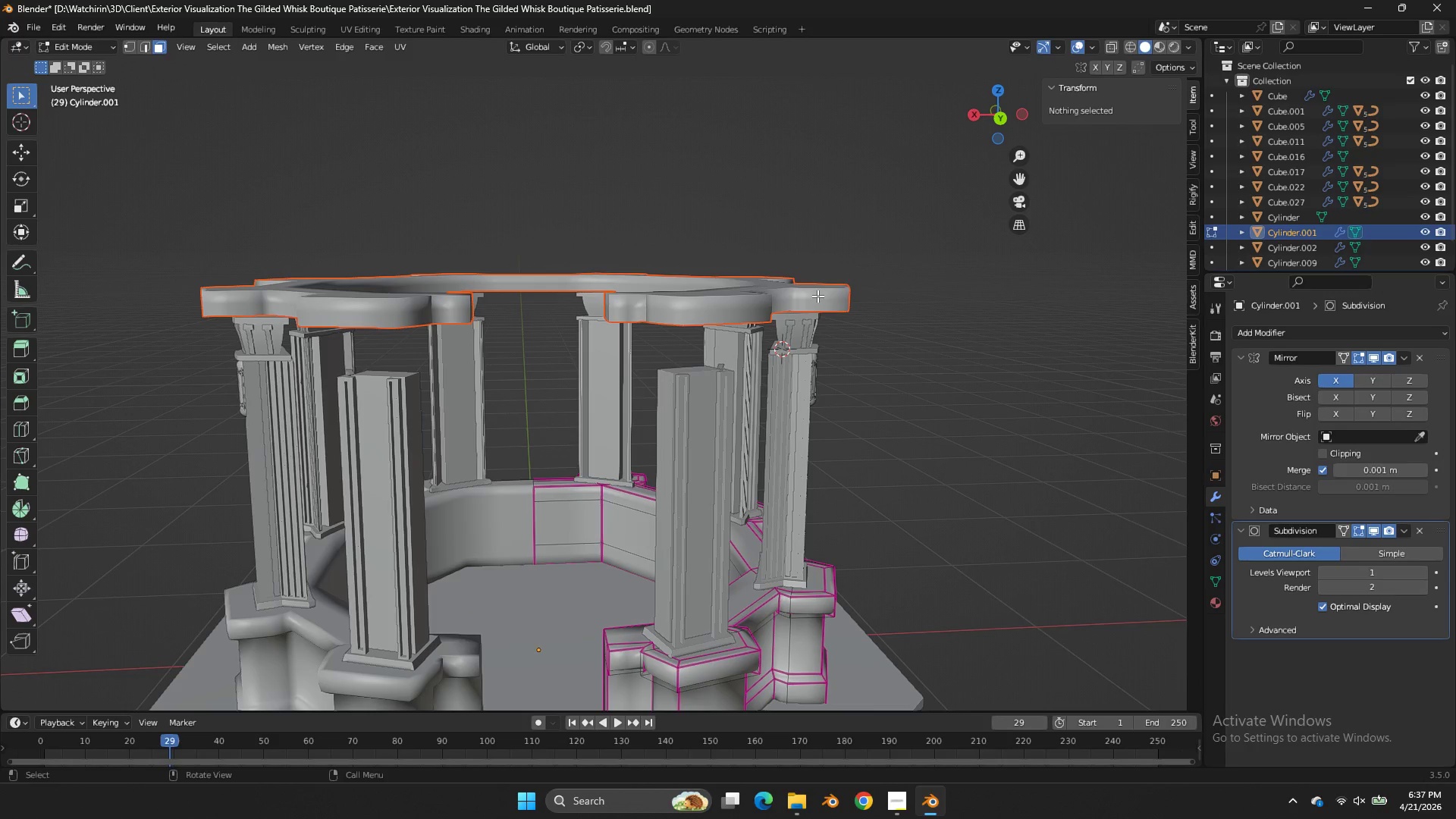 
left_click([817, 296])
 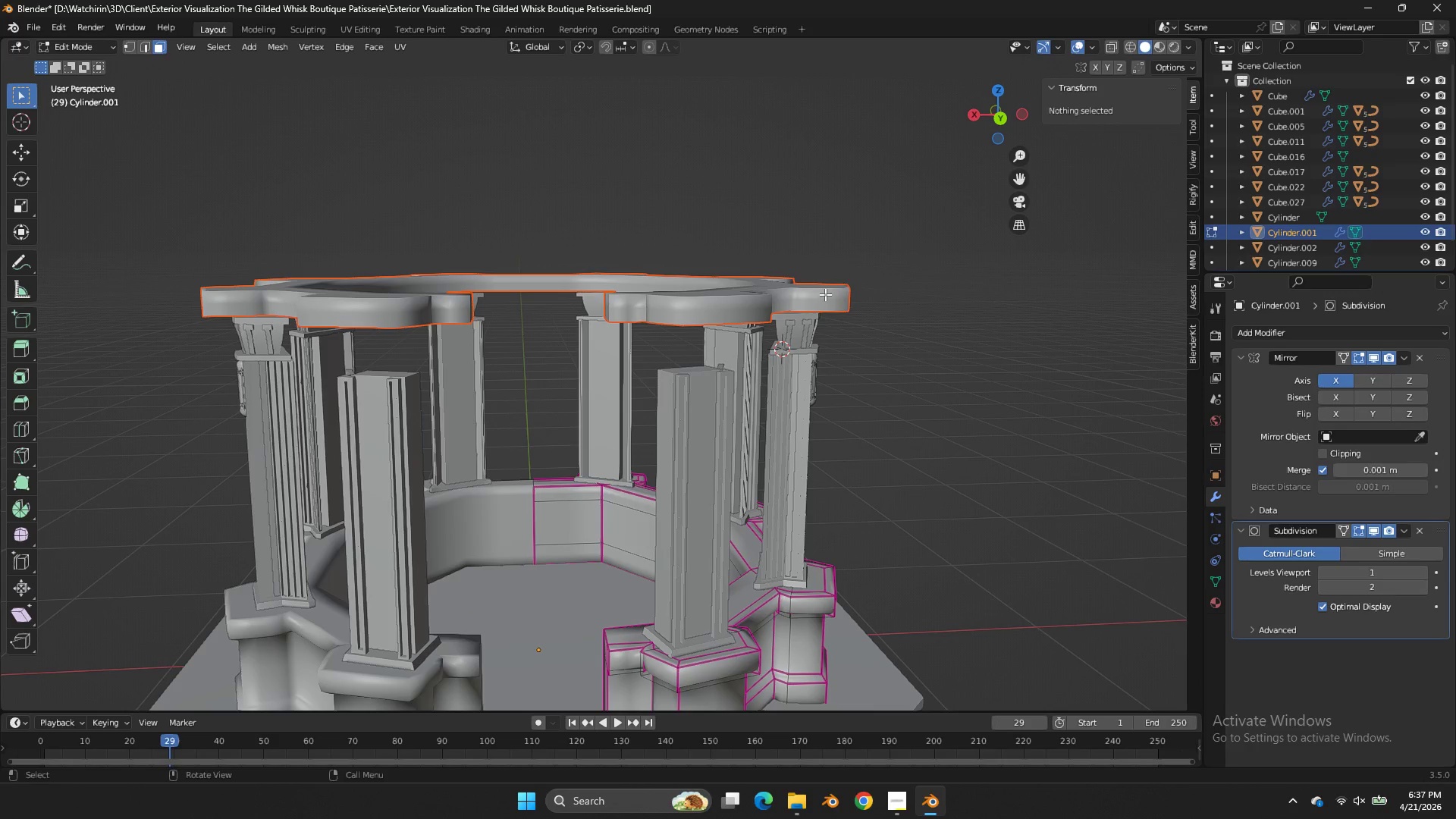 
key(Tab)
 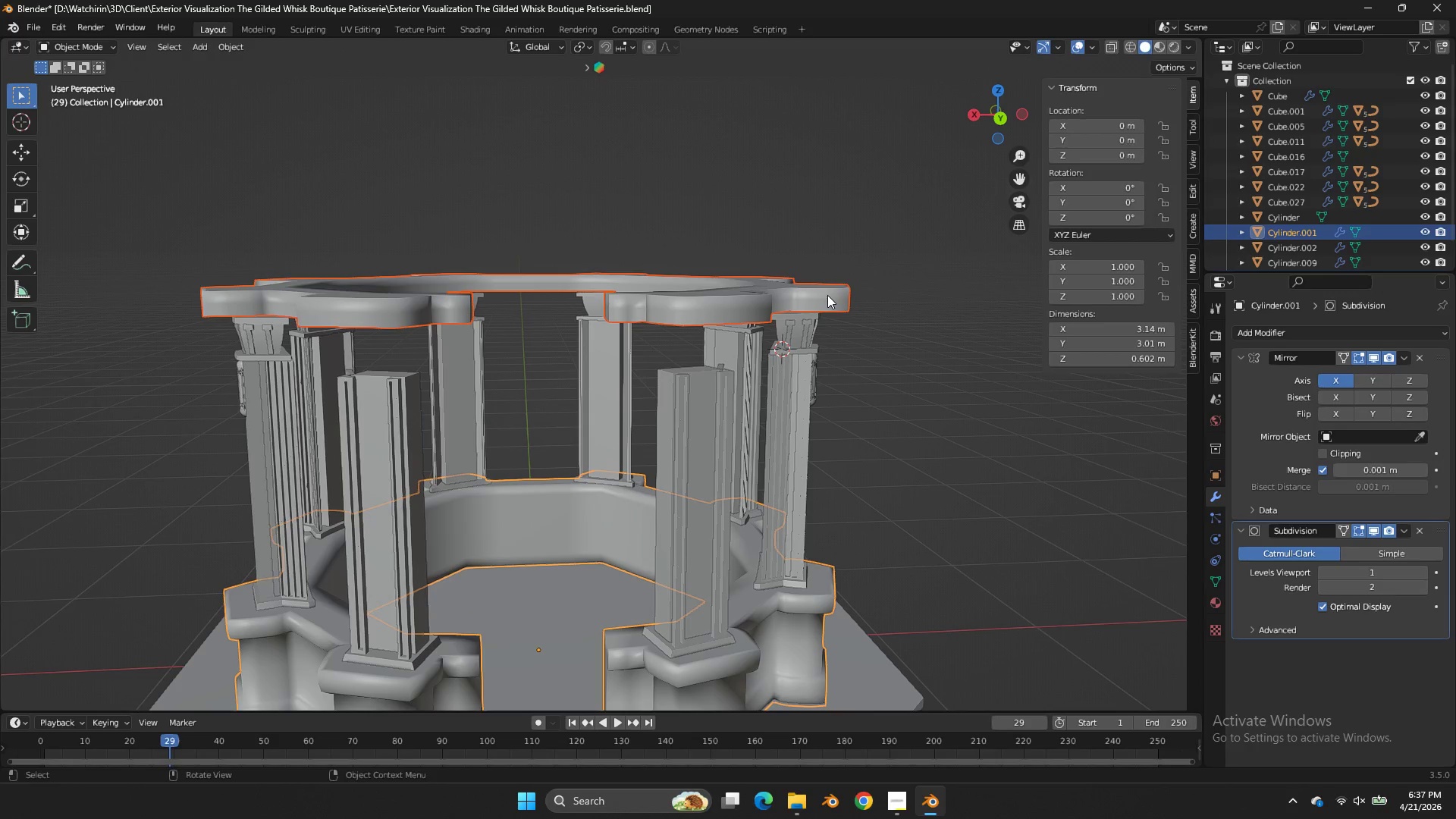 
left_click([827, 295])
 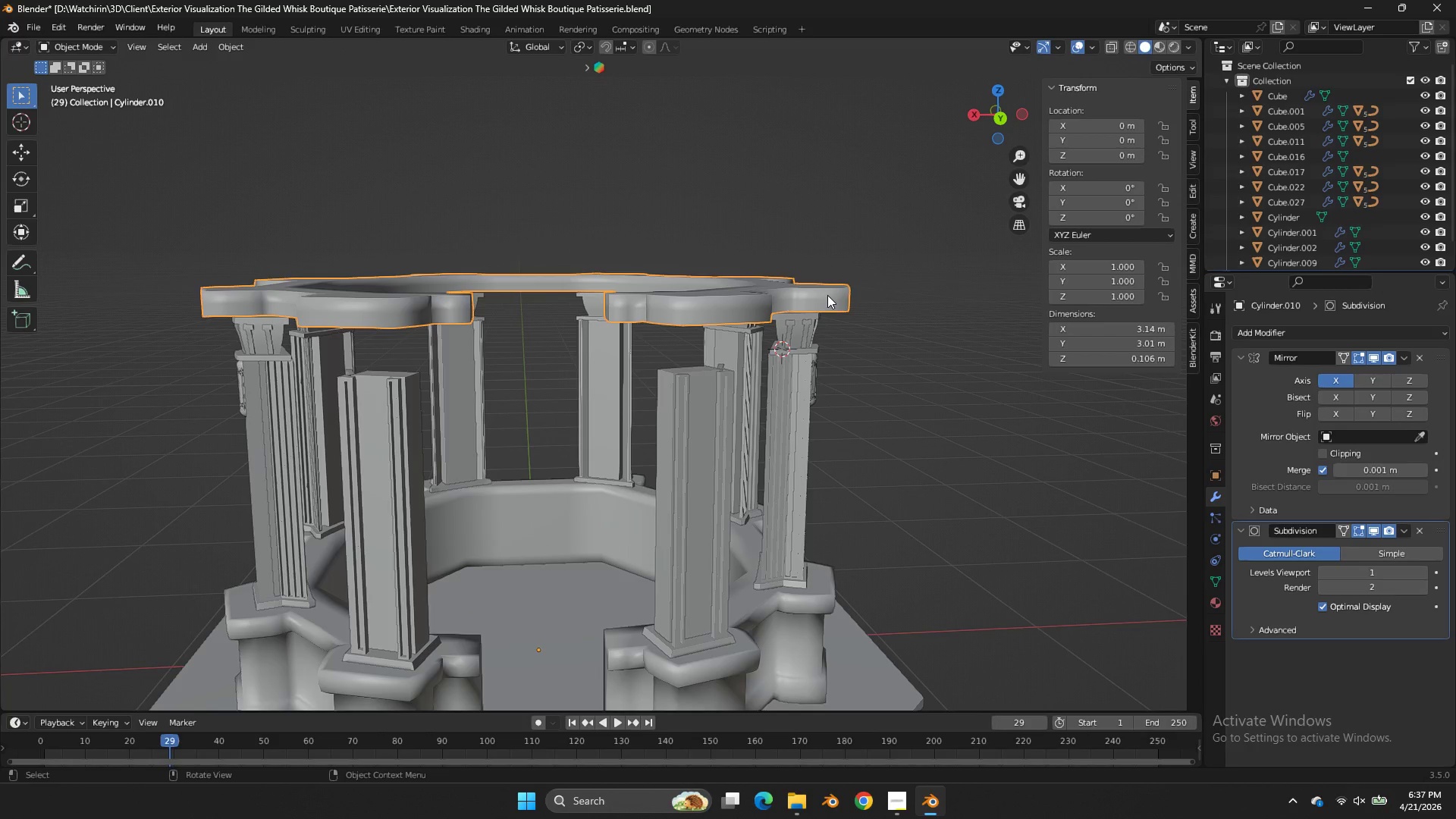 
key(NumpadDivide)
 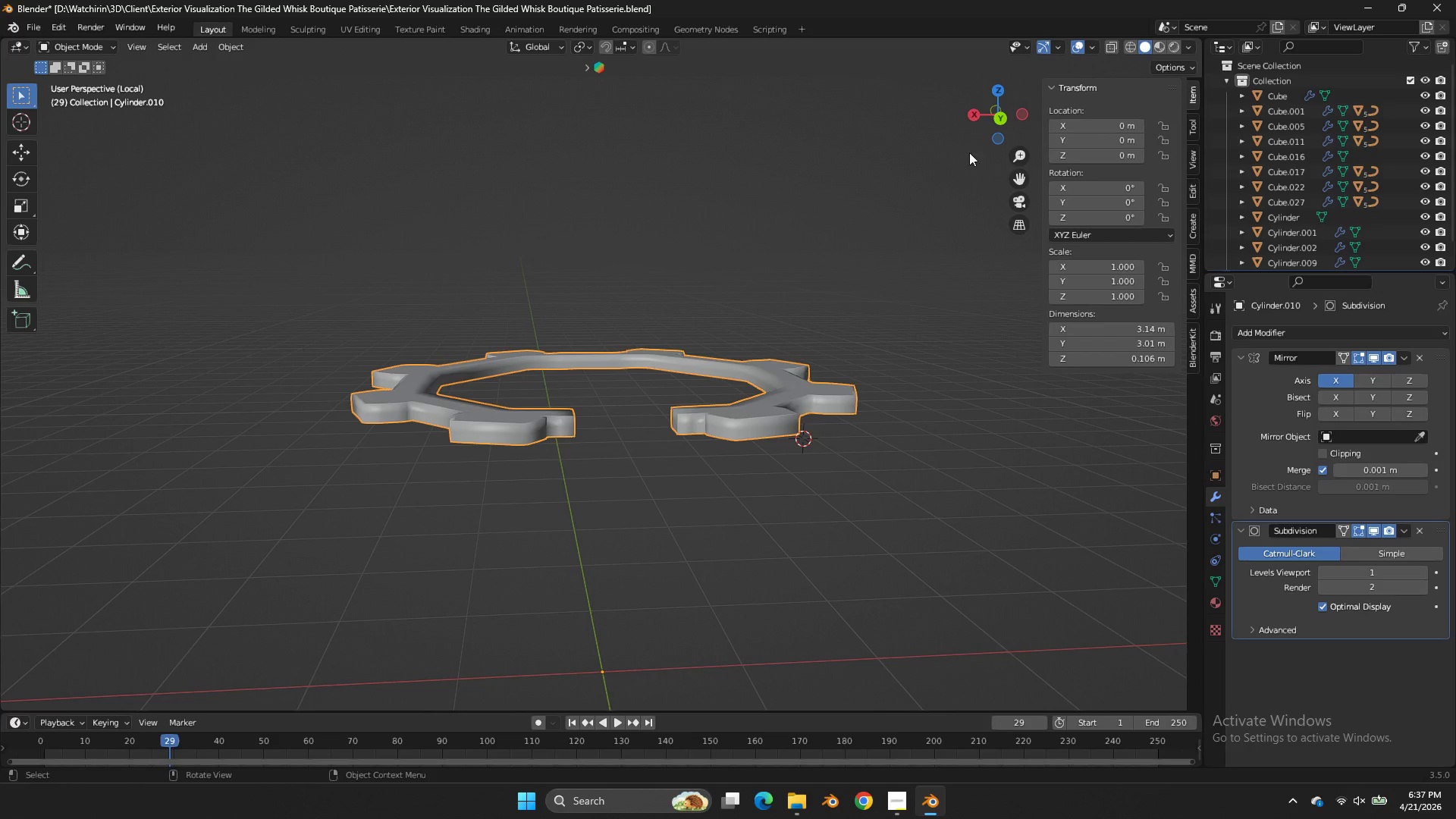 
left_click_drag(start_coordinate=[987, 130], to_coordinate=[1010, 627])
 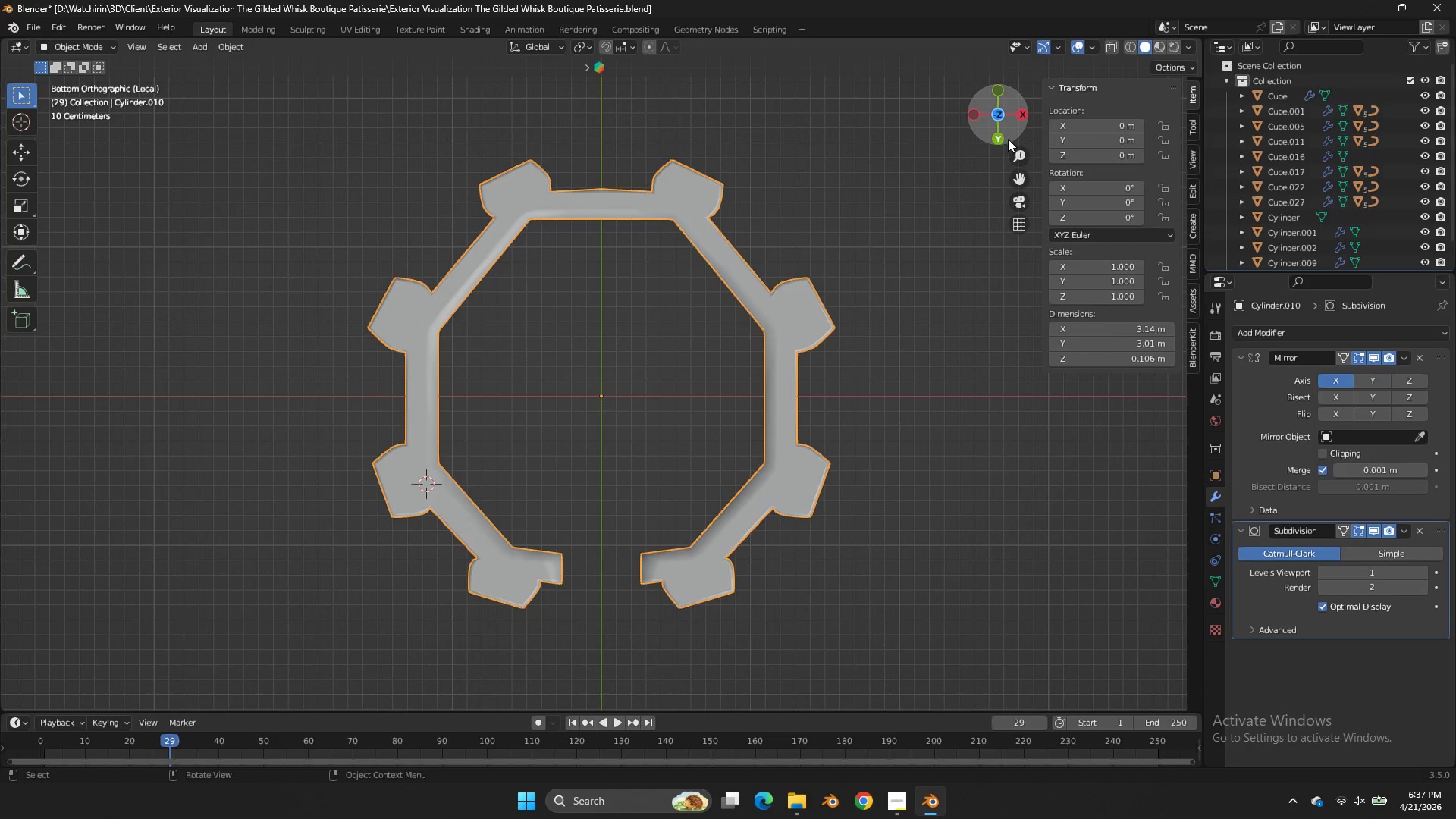 
left_click_drag(start_coordinate=[1003, 124], to_coordinate=[1128, 231])
 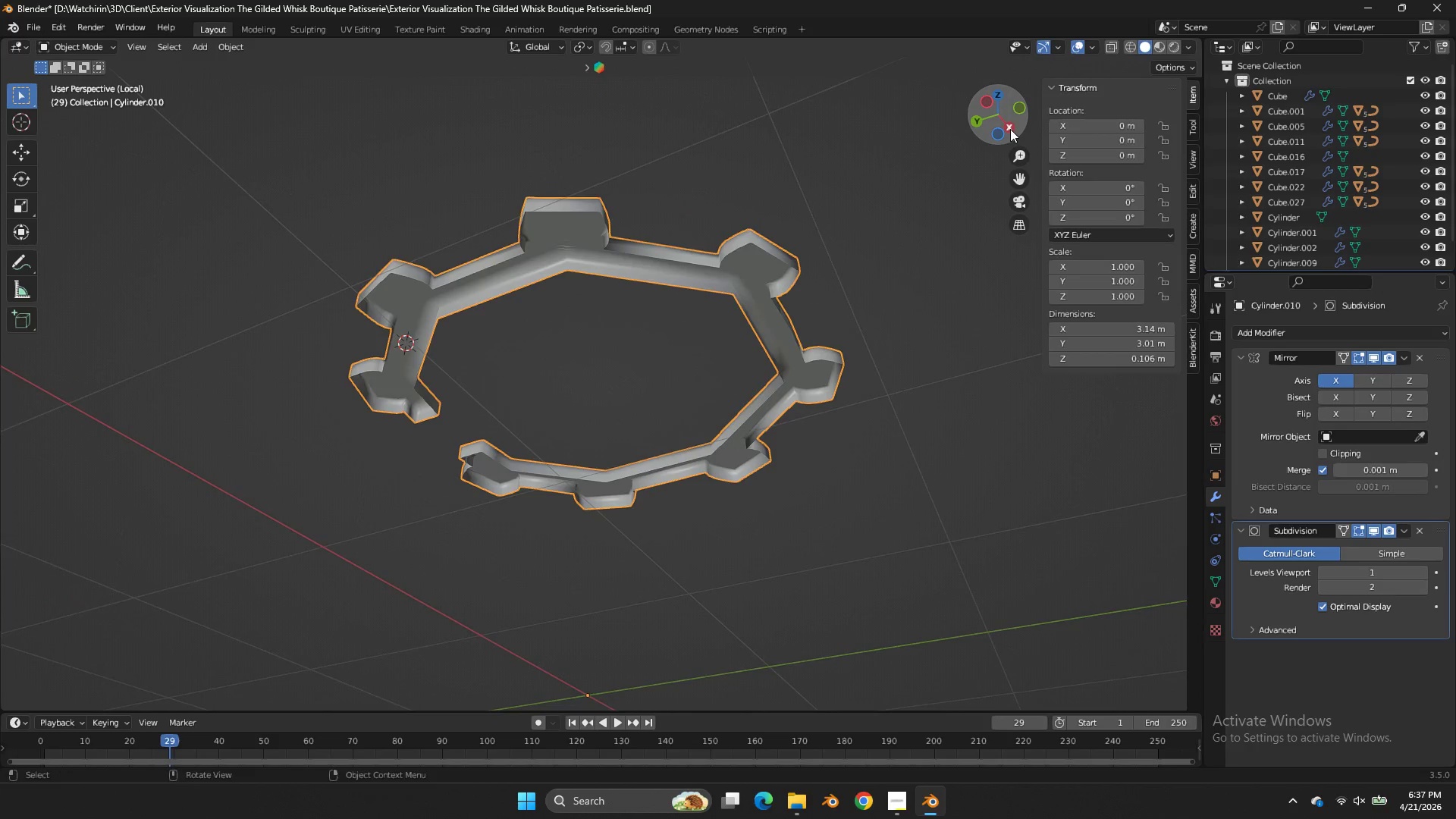 
key(Tab)
 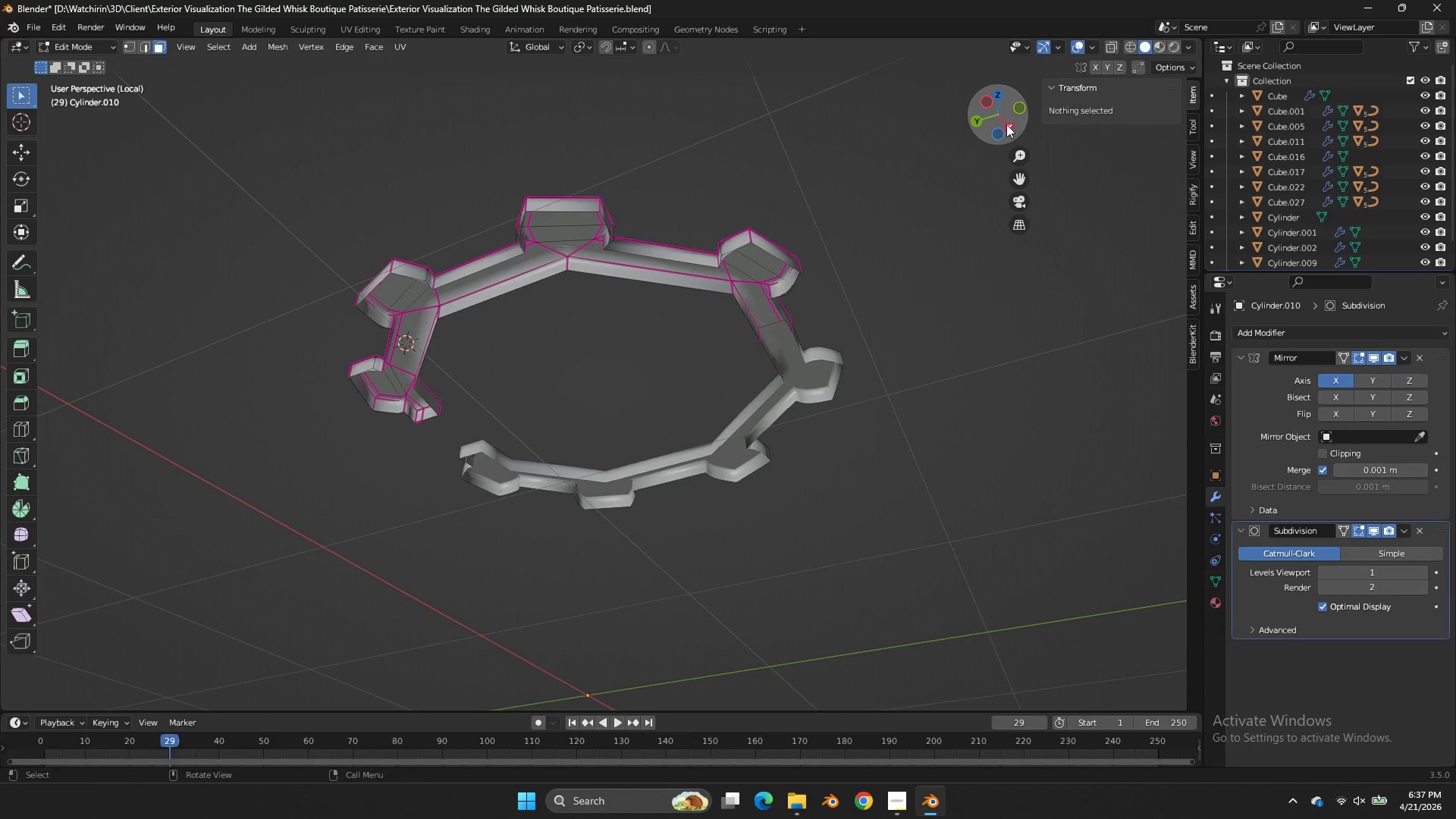 
left_click_drag(start_coordinate=[1006, 124], to_coordinate=[37, 114])
 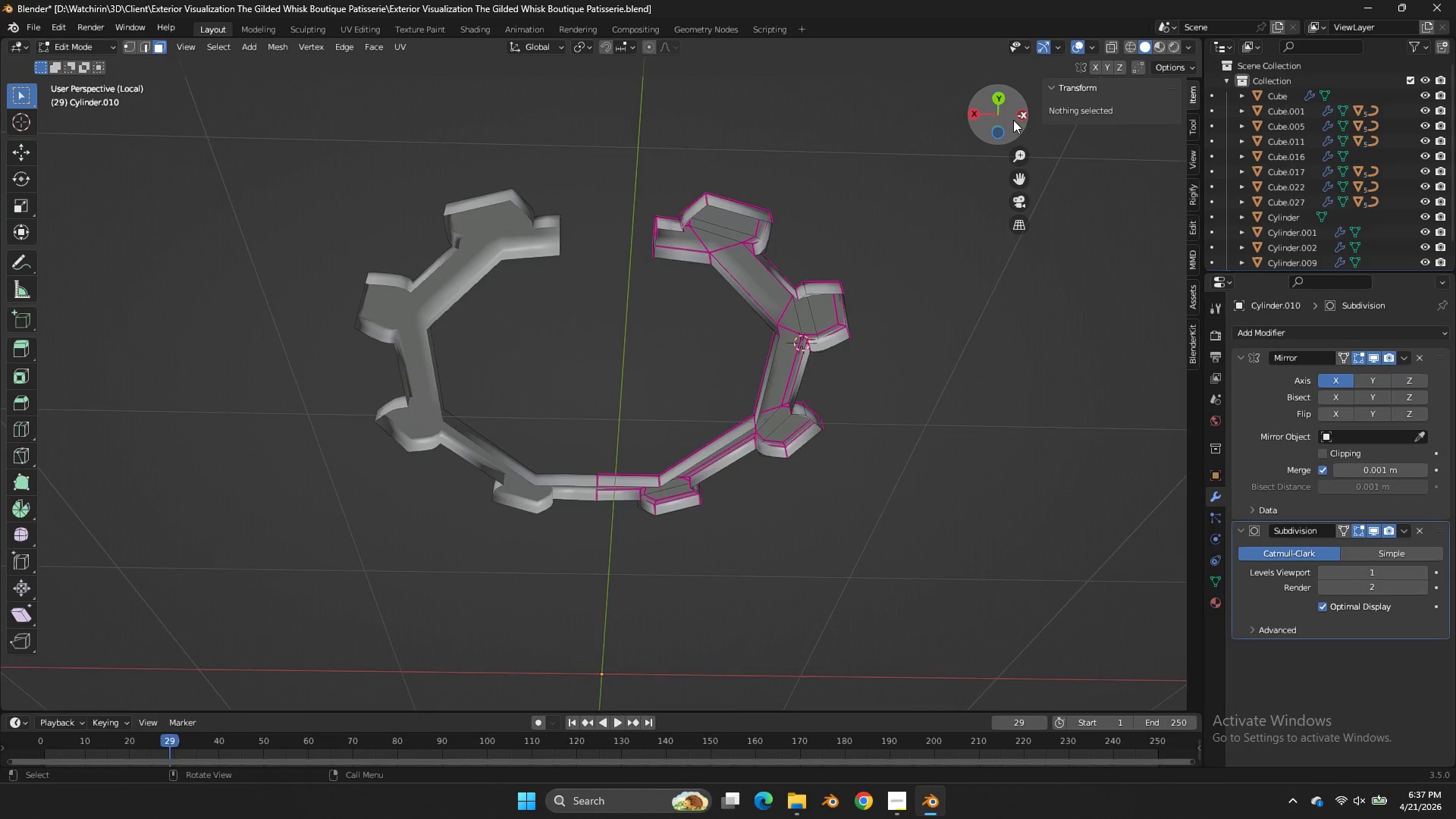 
scroll: coordinate [1013, 120], scroll_direction: up, amount: 2.0
 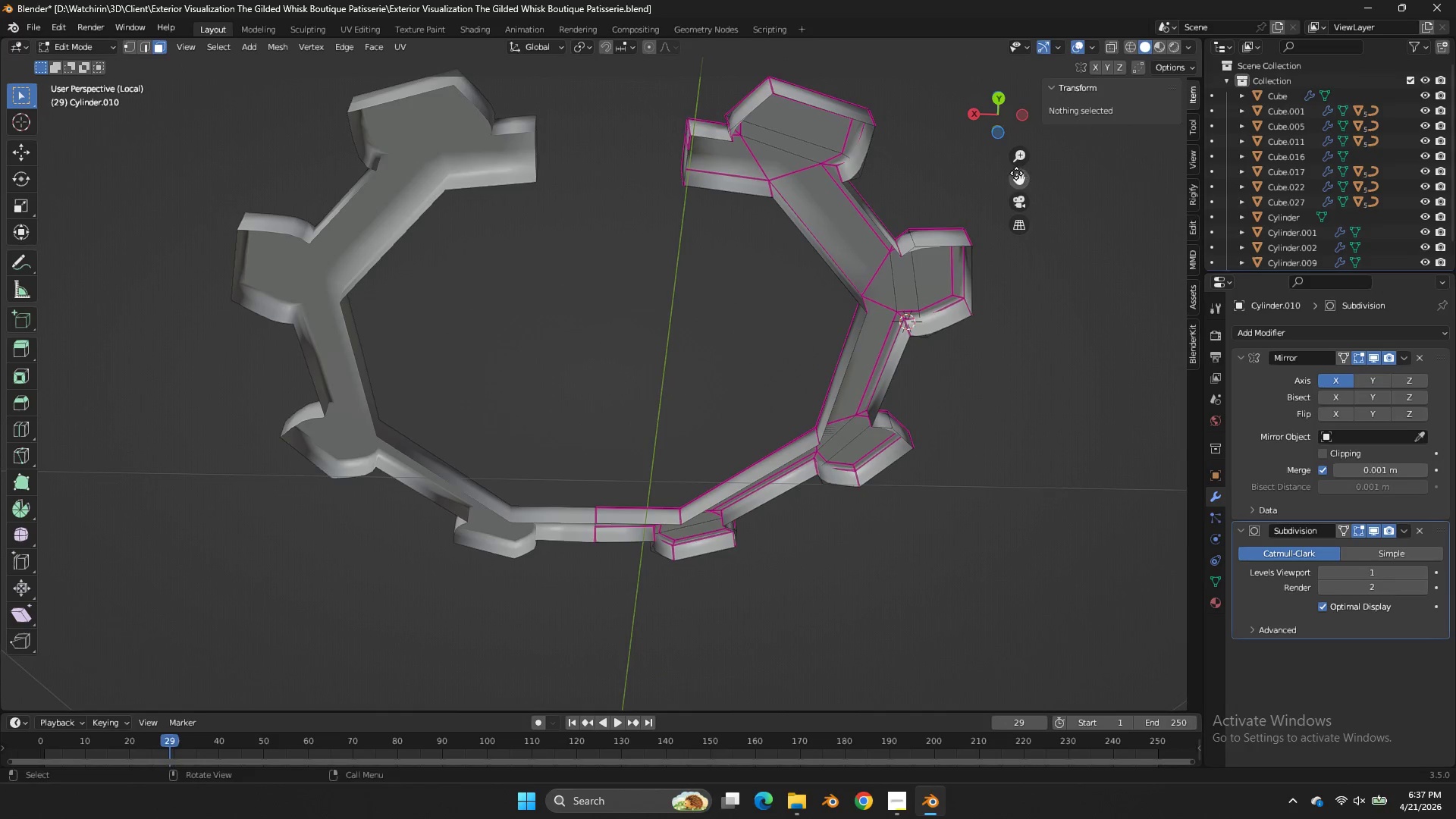 
left_click_drag(start_coordinate=[1016, 173], to_coordinate=[916, 340])
 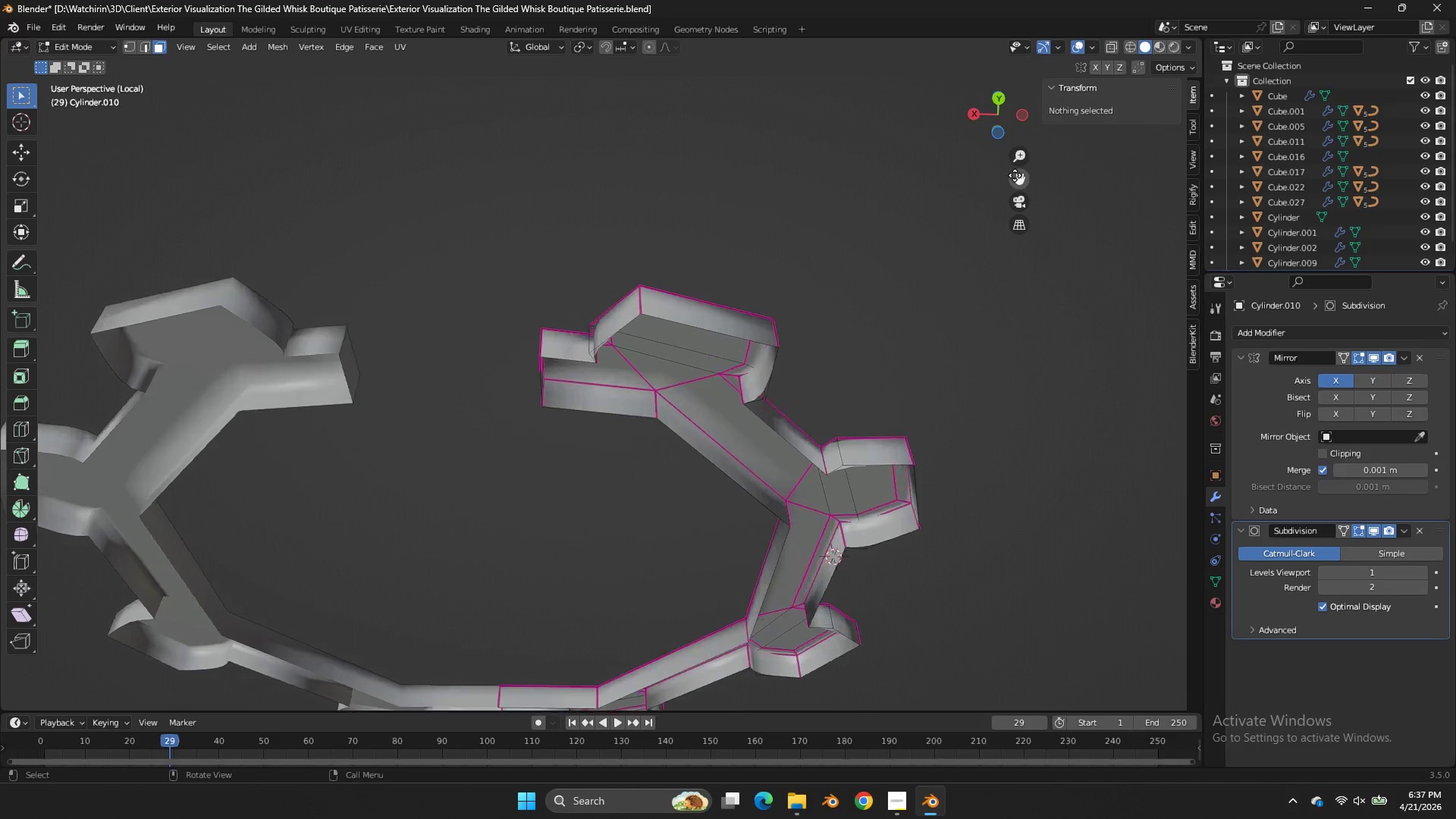 
scroll: coordinate [1015, 175], scroll_direction: up, amount: 3.0
 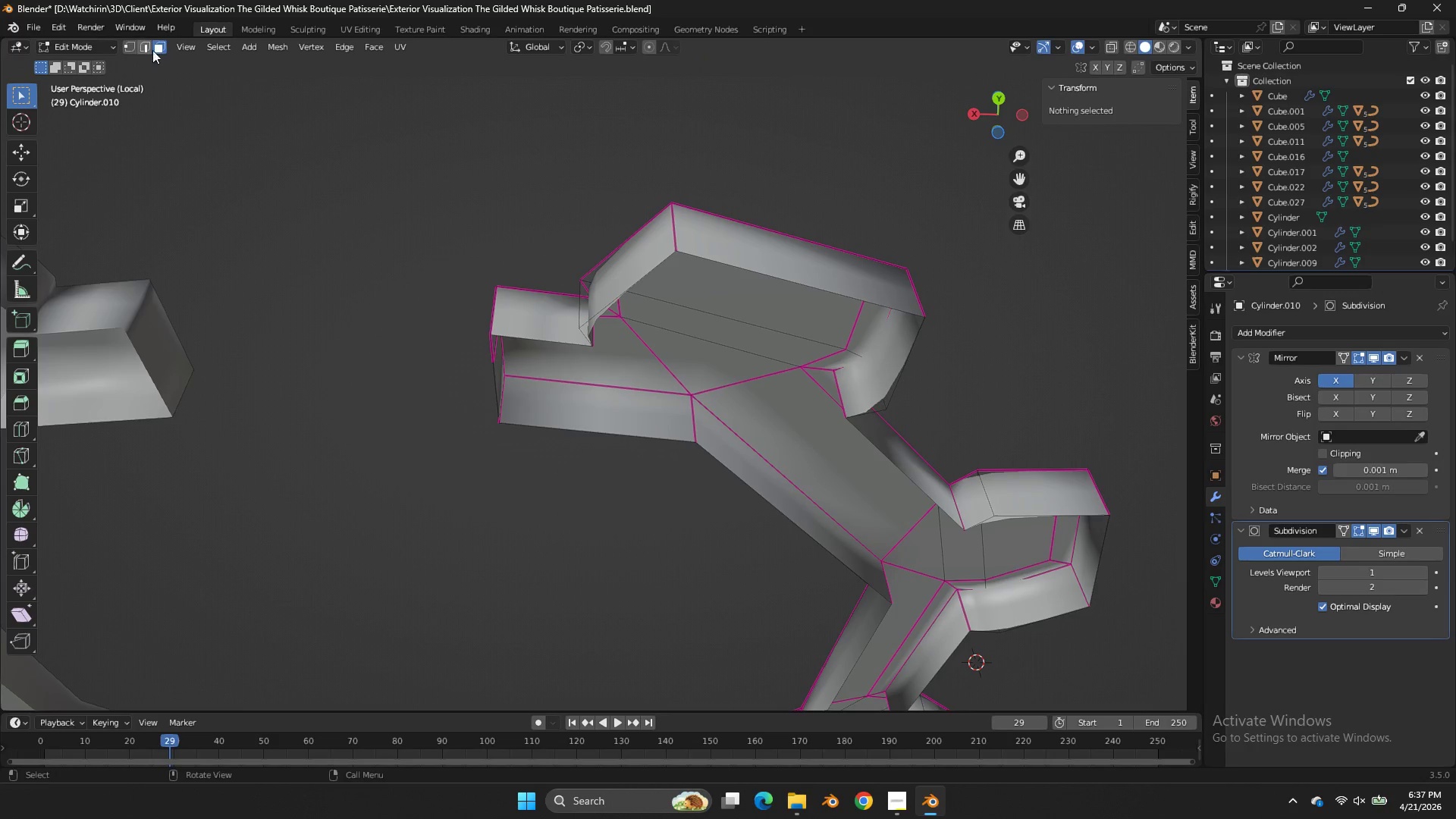 
left_click([148, 41])
 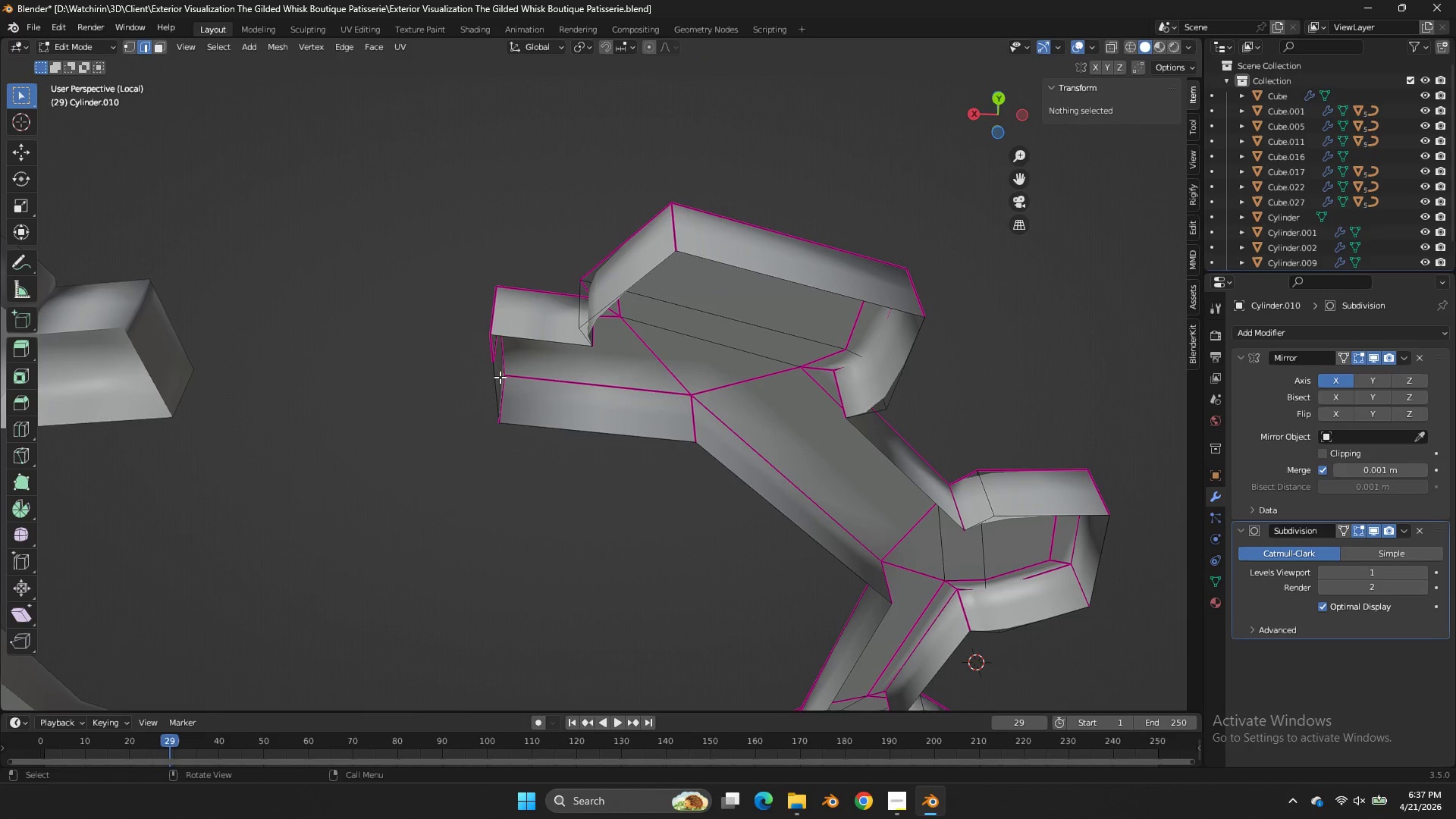 
left_click([500, 383])
 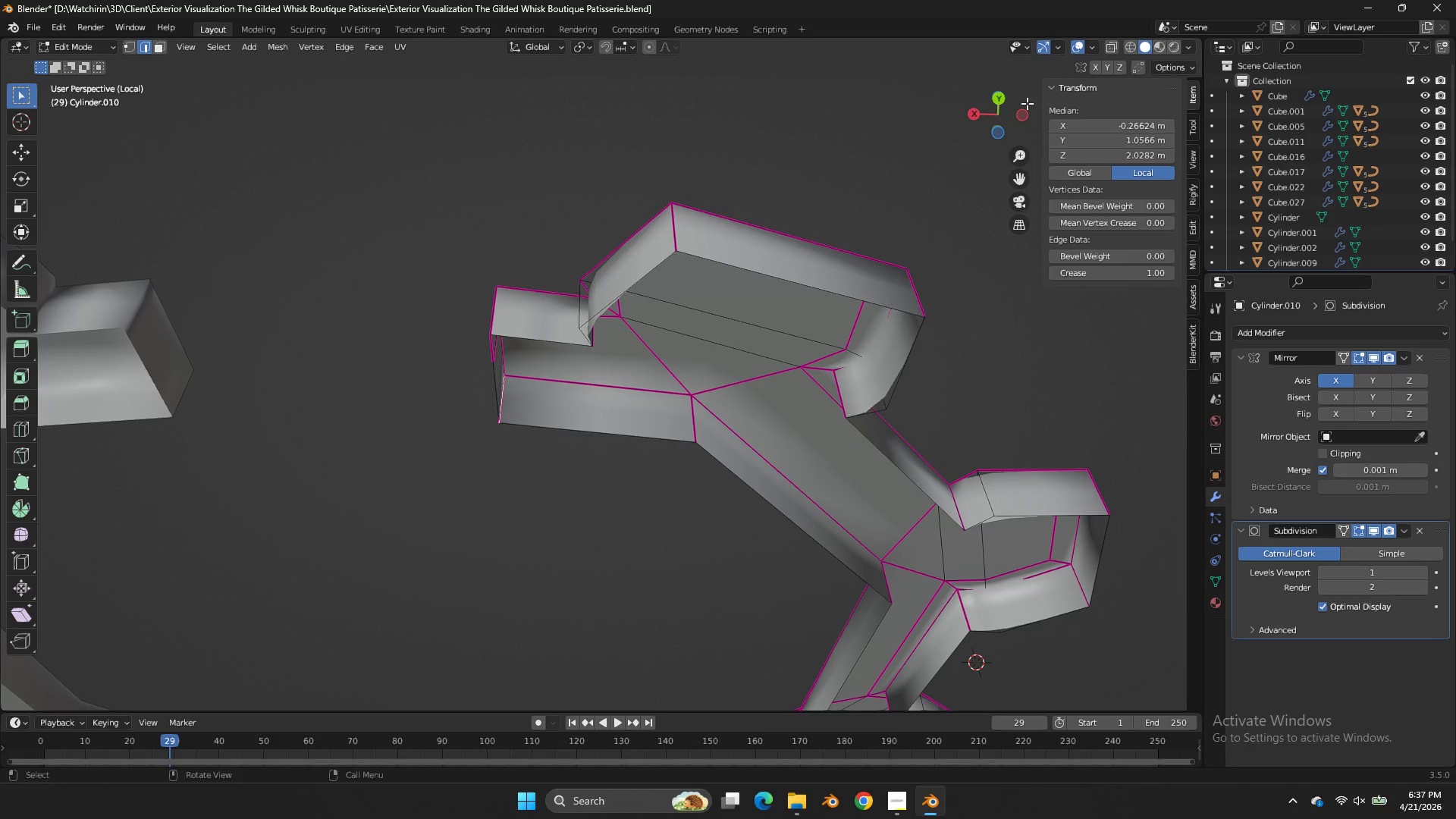 
left_click_drag(start_coordinate=[1018, 109], to_coordinate=[943, 104])
 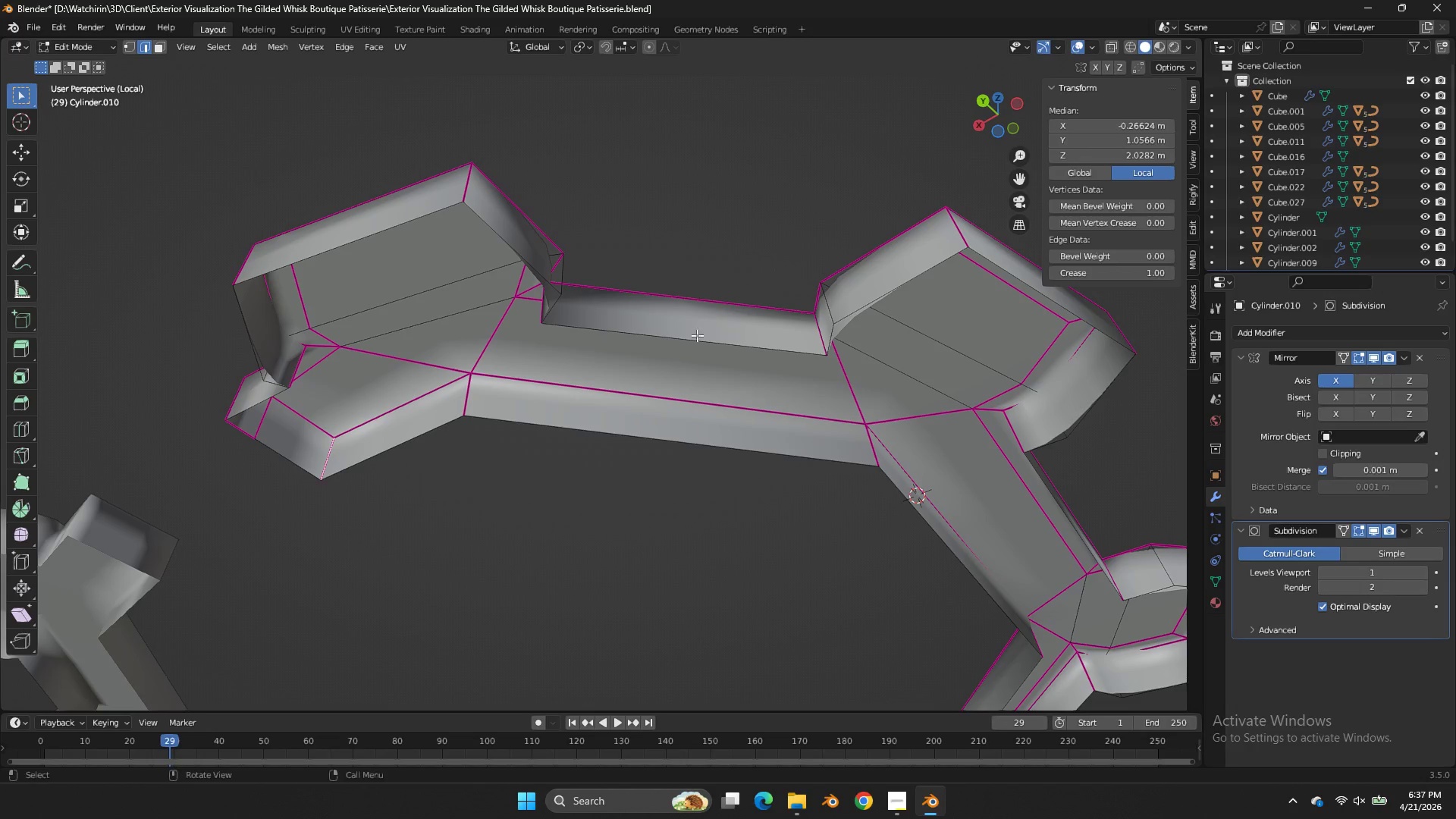 
left_click([697, 337])
 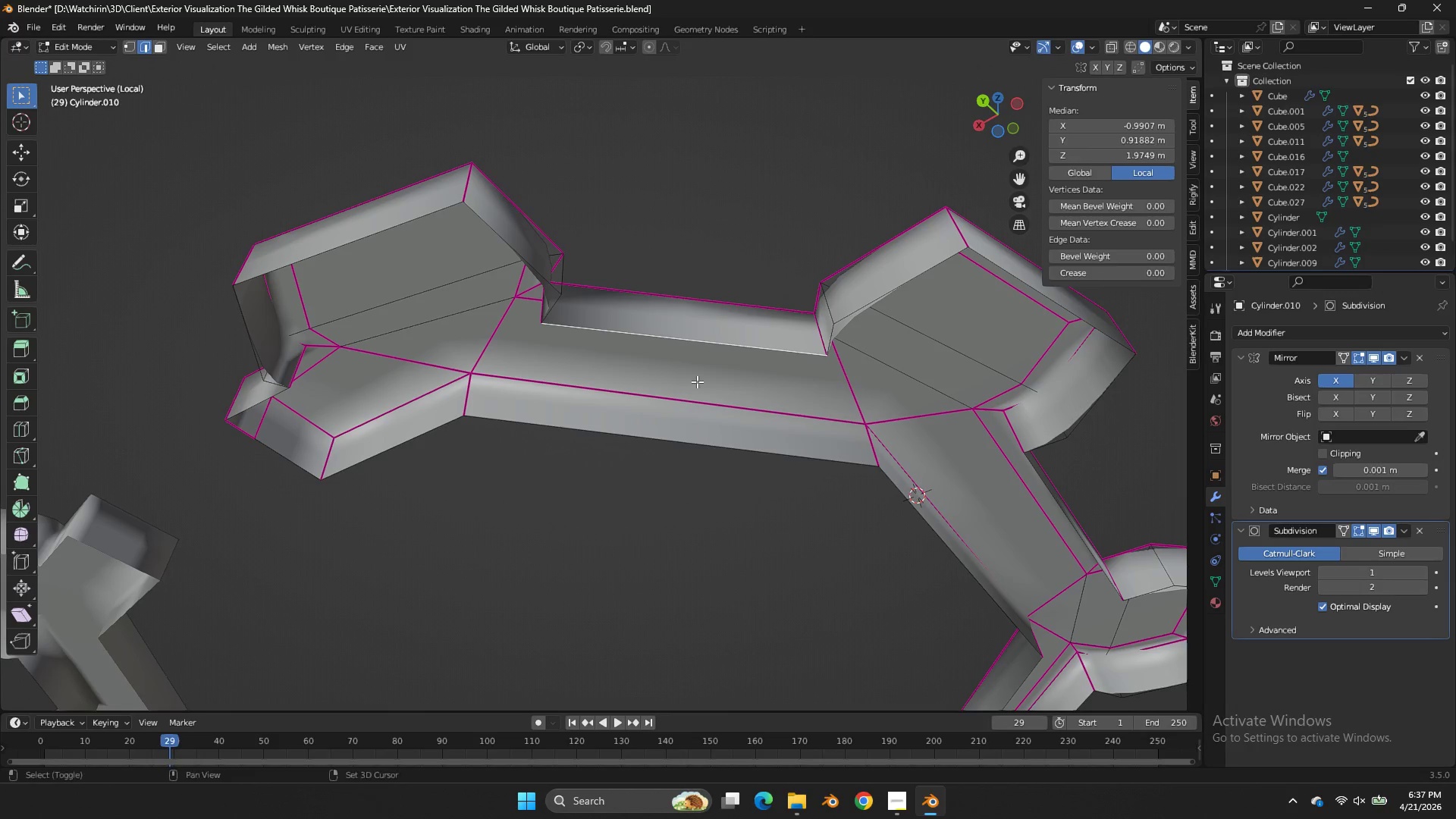 
hold_key(key=ShiftLeft, duration=0.5)
double_click([688, 431])
 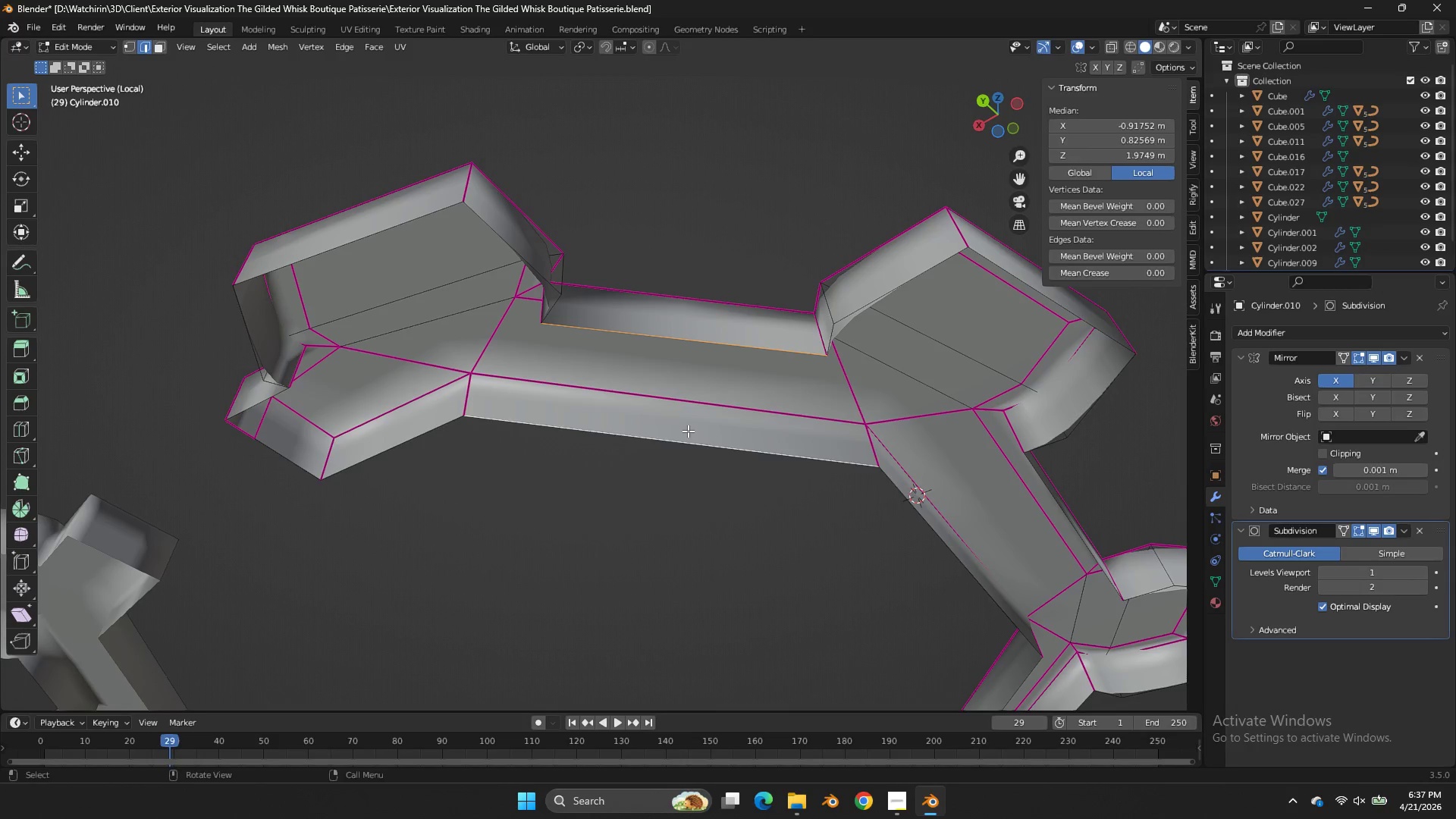 
key(F)
 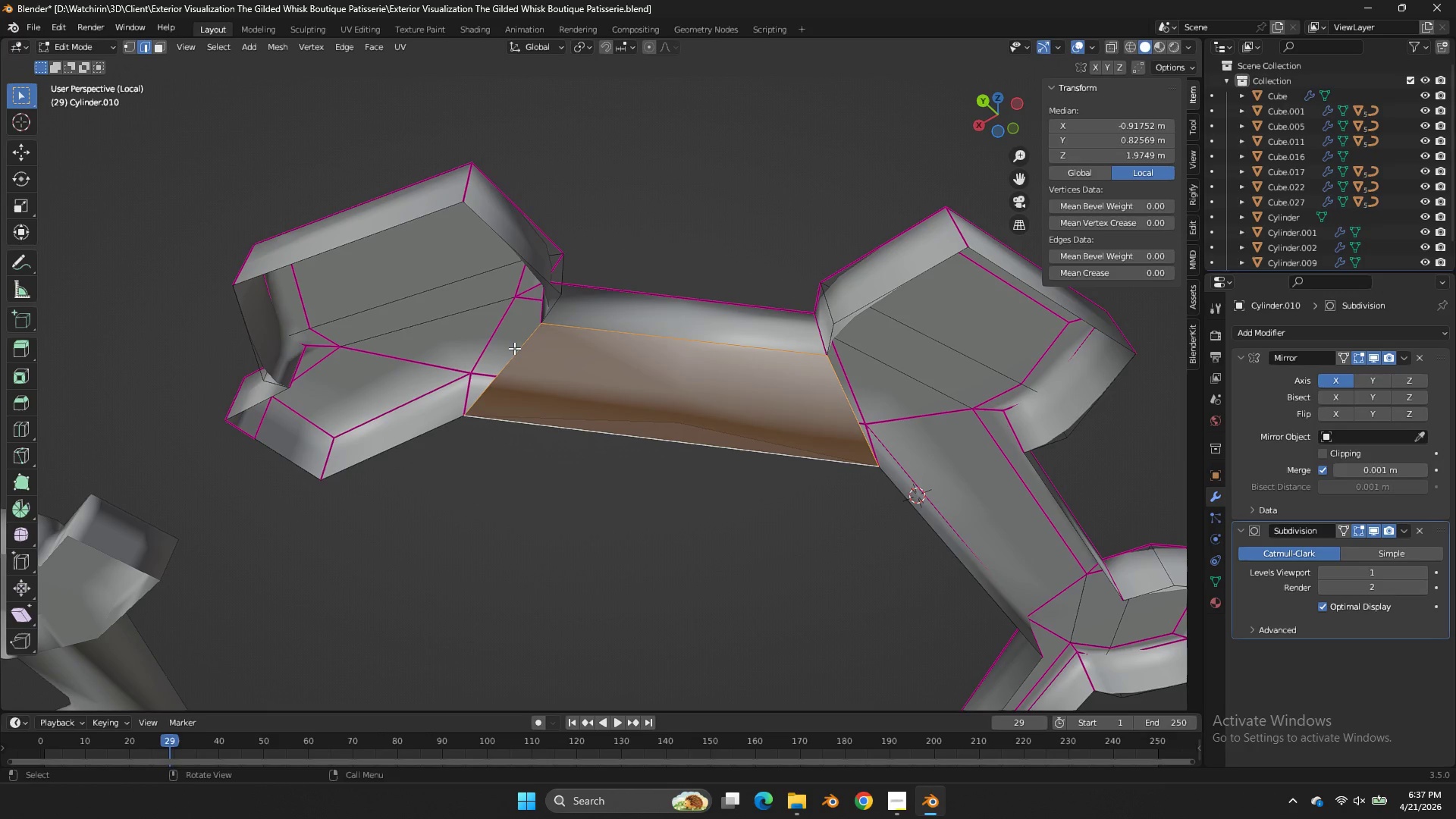 
left_click([503, 347])
 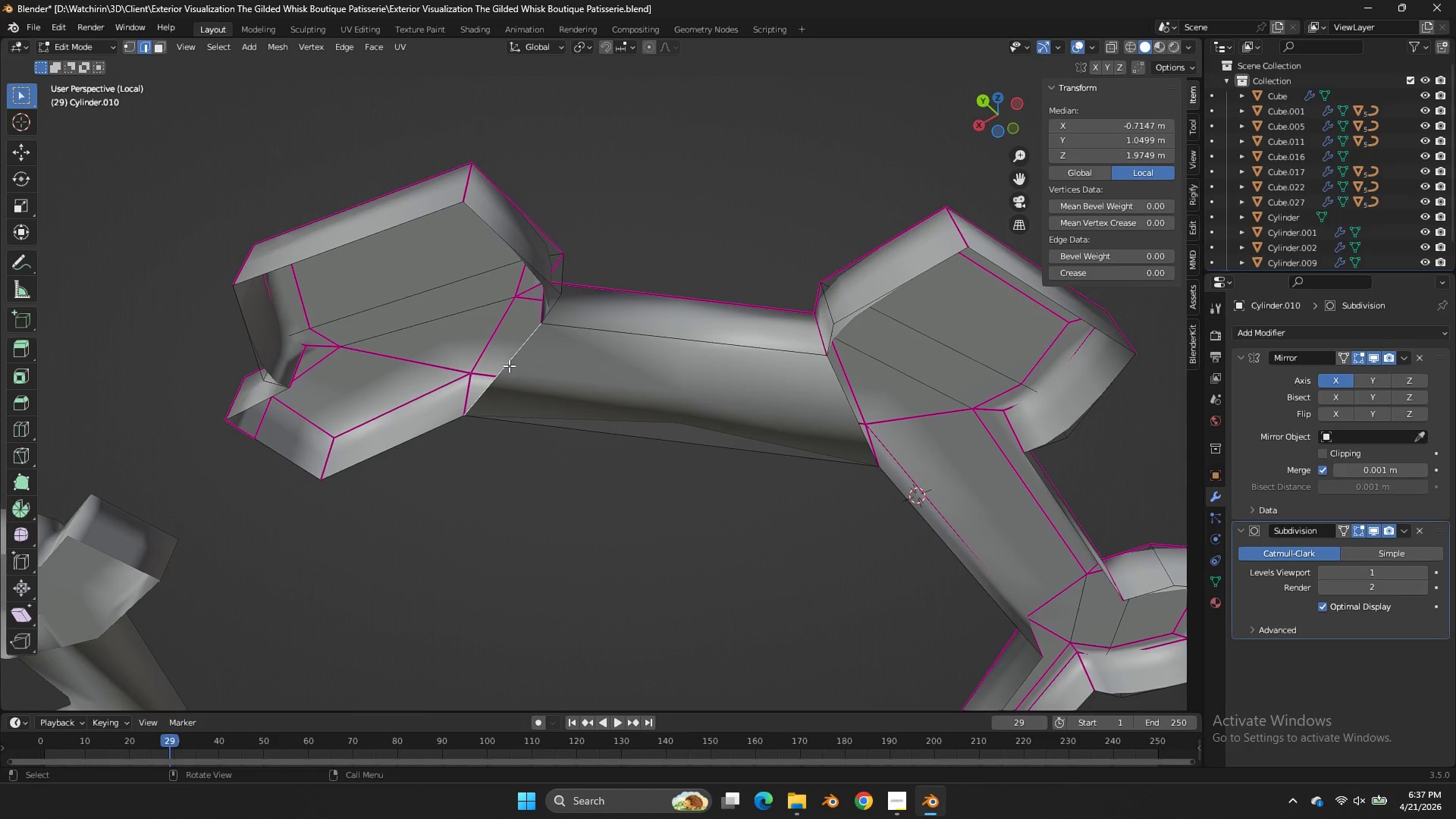 
left_click([509, 366])
 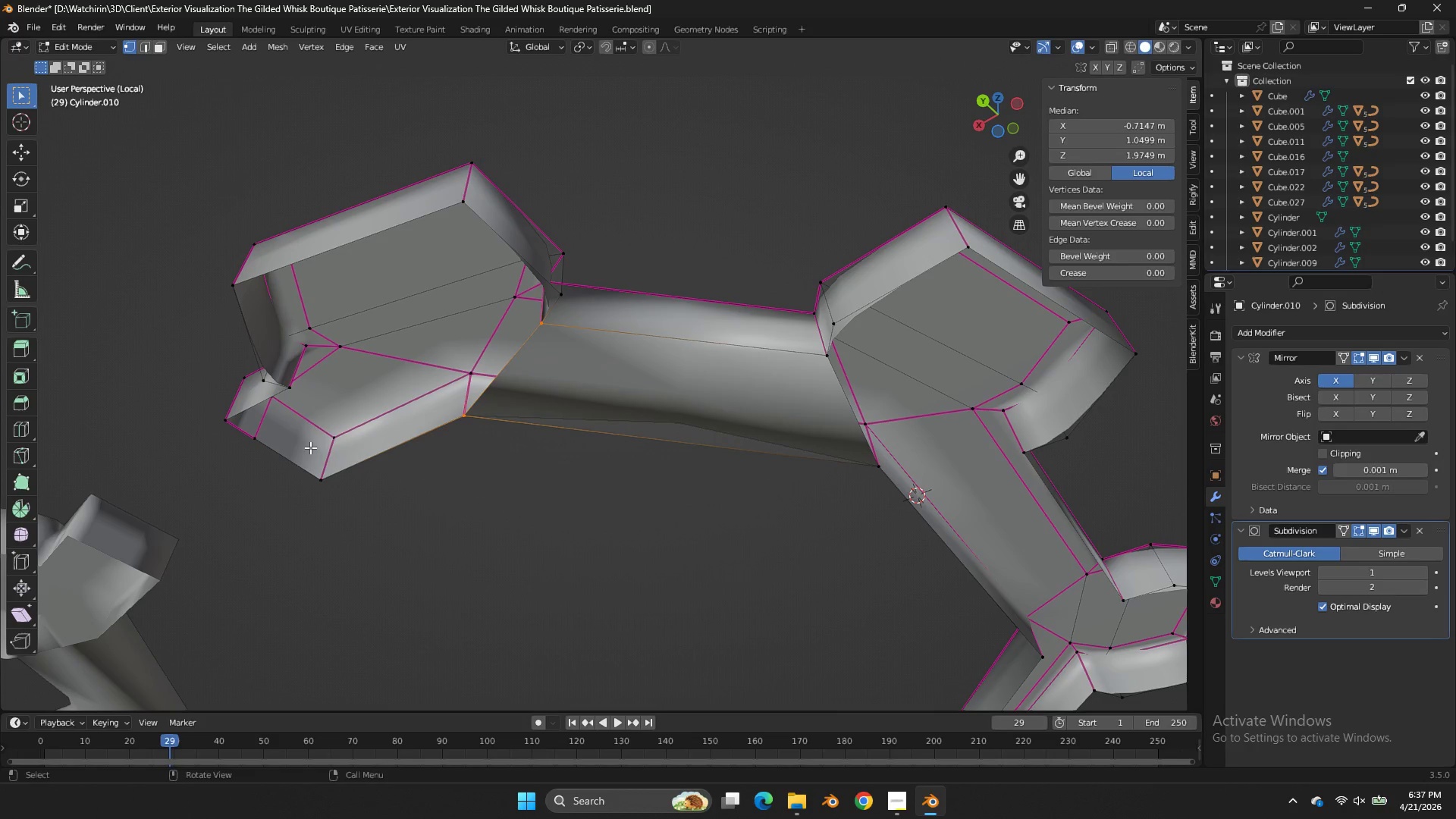 
left_click([284, 399])
 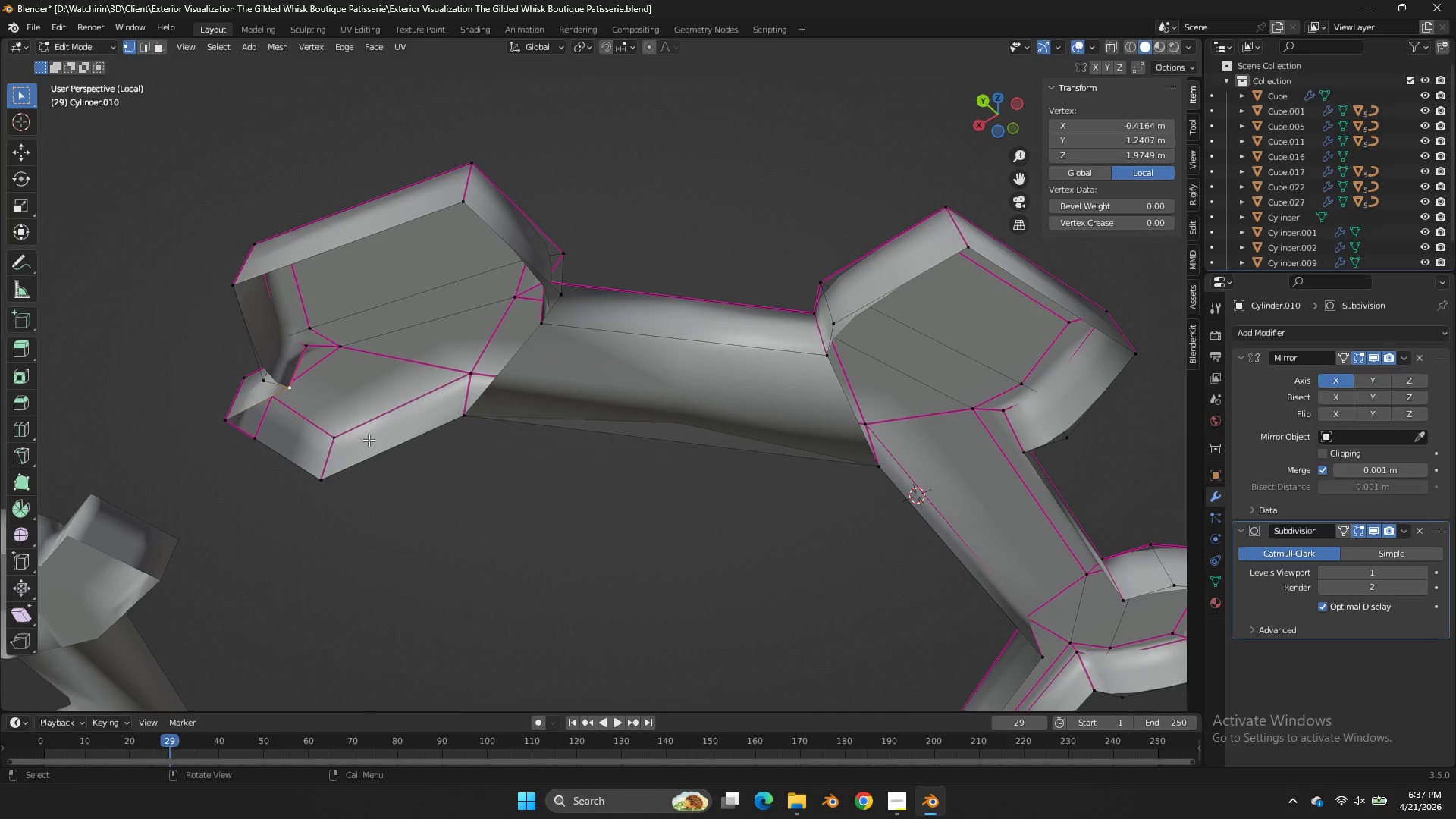 
hold_key(key=ShiftLeft, duration=1.45)
left_click([463, 421])
 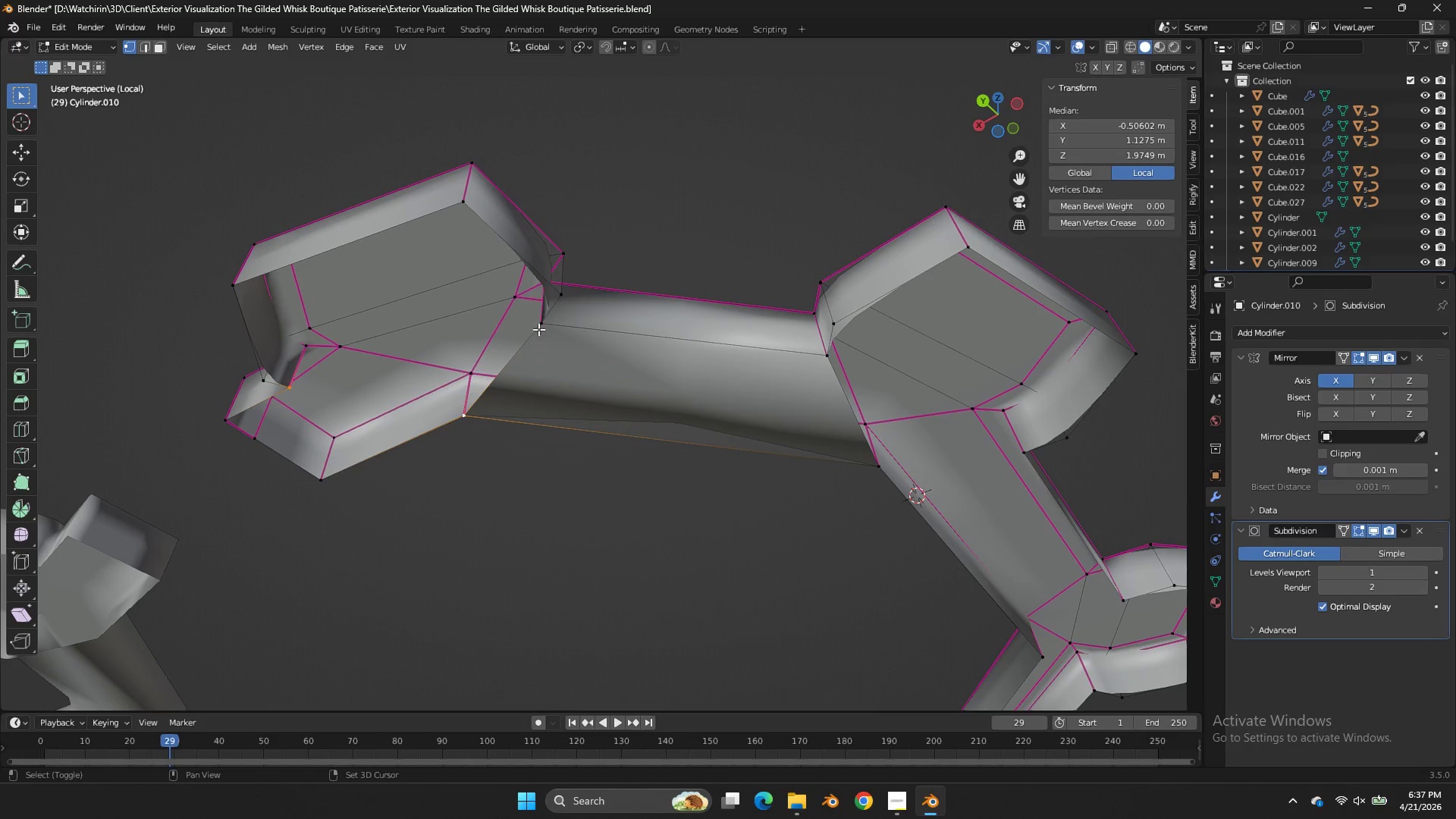 
left_click([539, 330])
 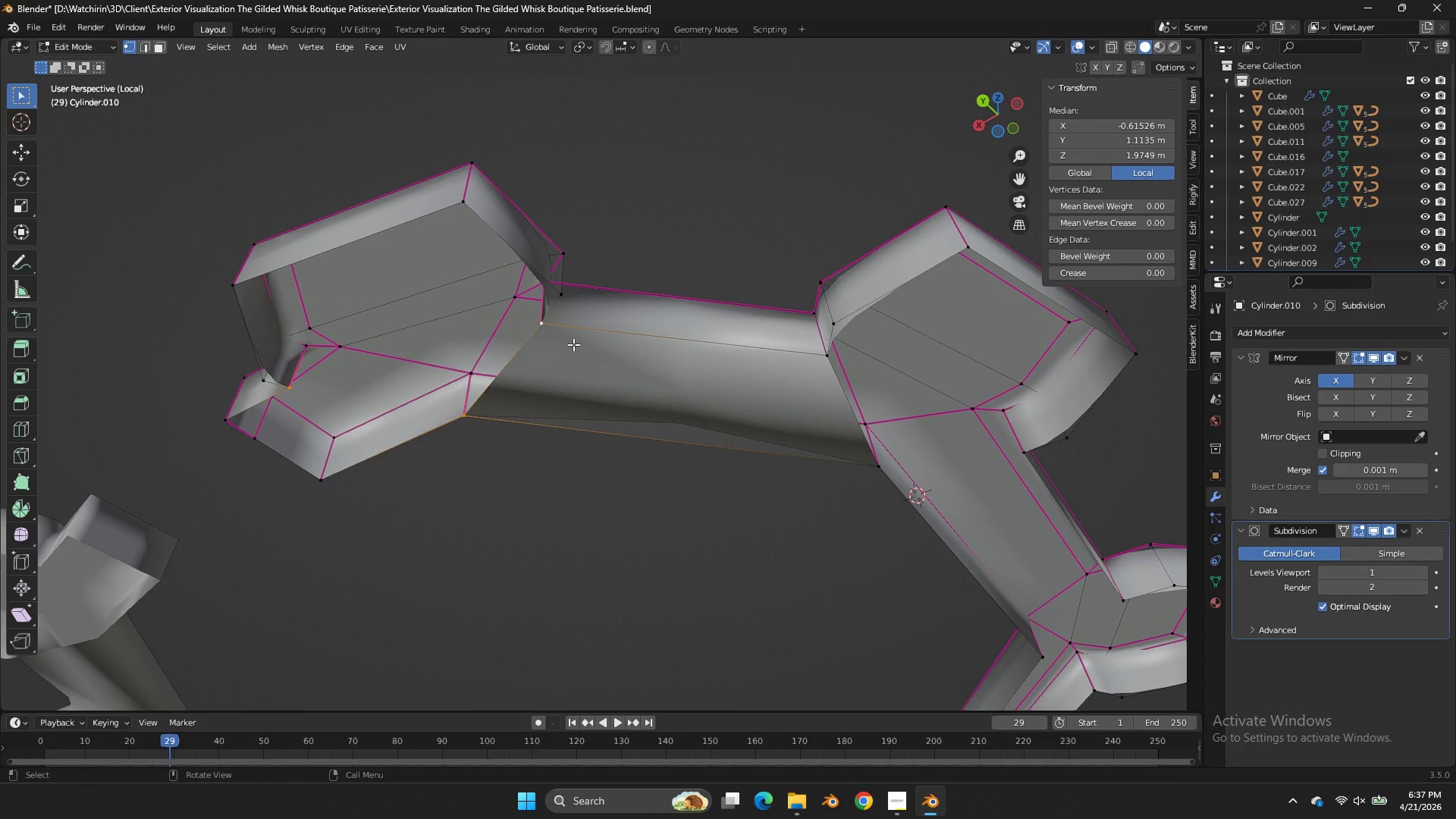 
key(F)
 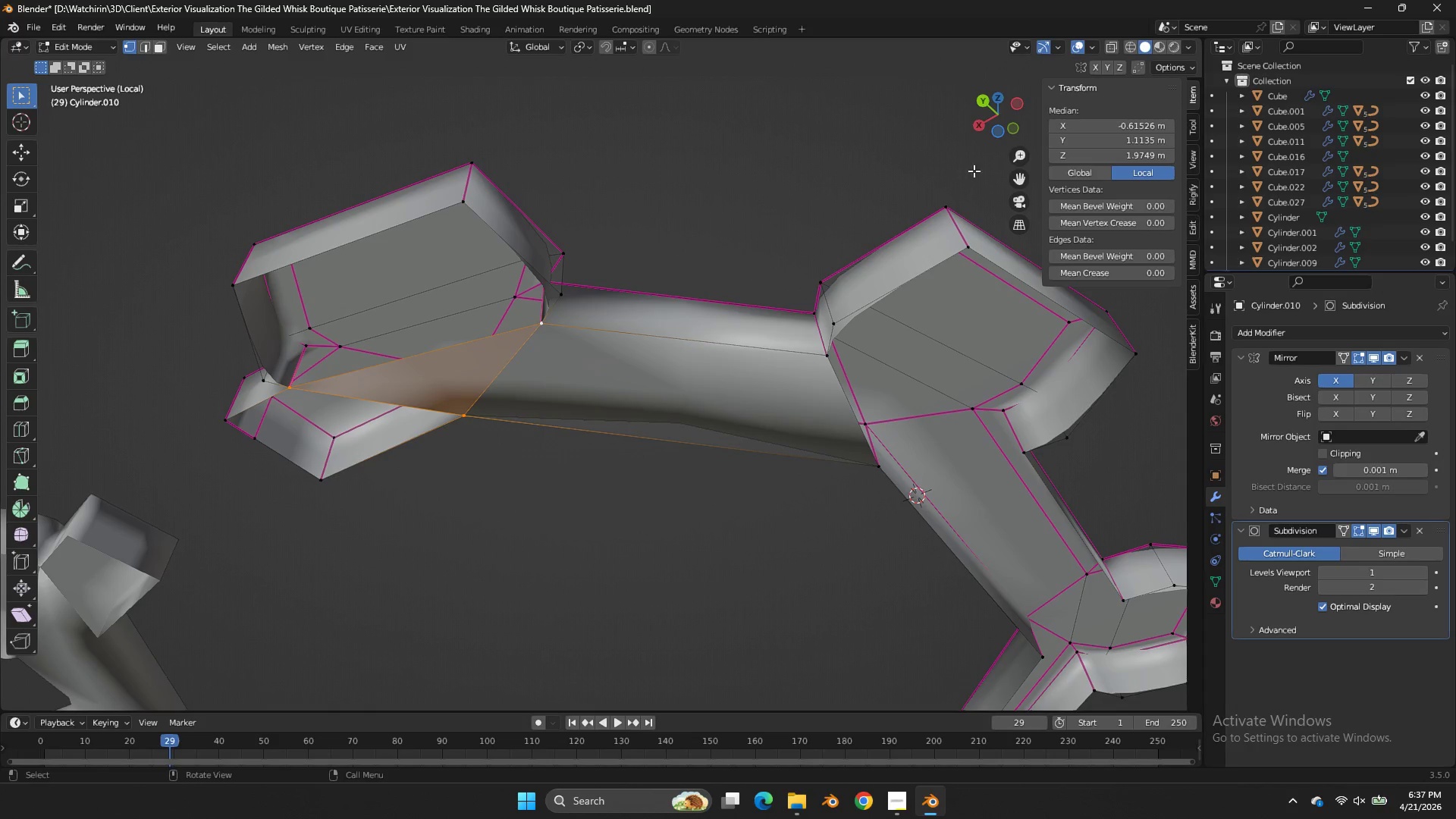 
left_click_drag(start_coordinate=[996, 113], to_coordinate=[1061, 115])
 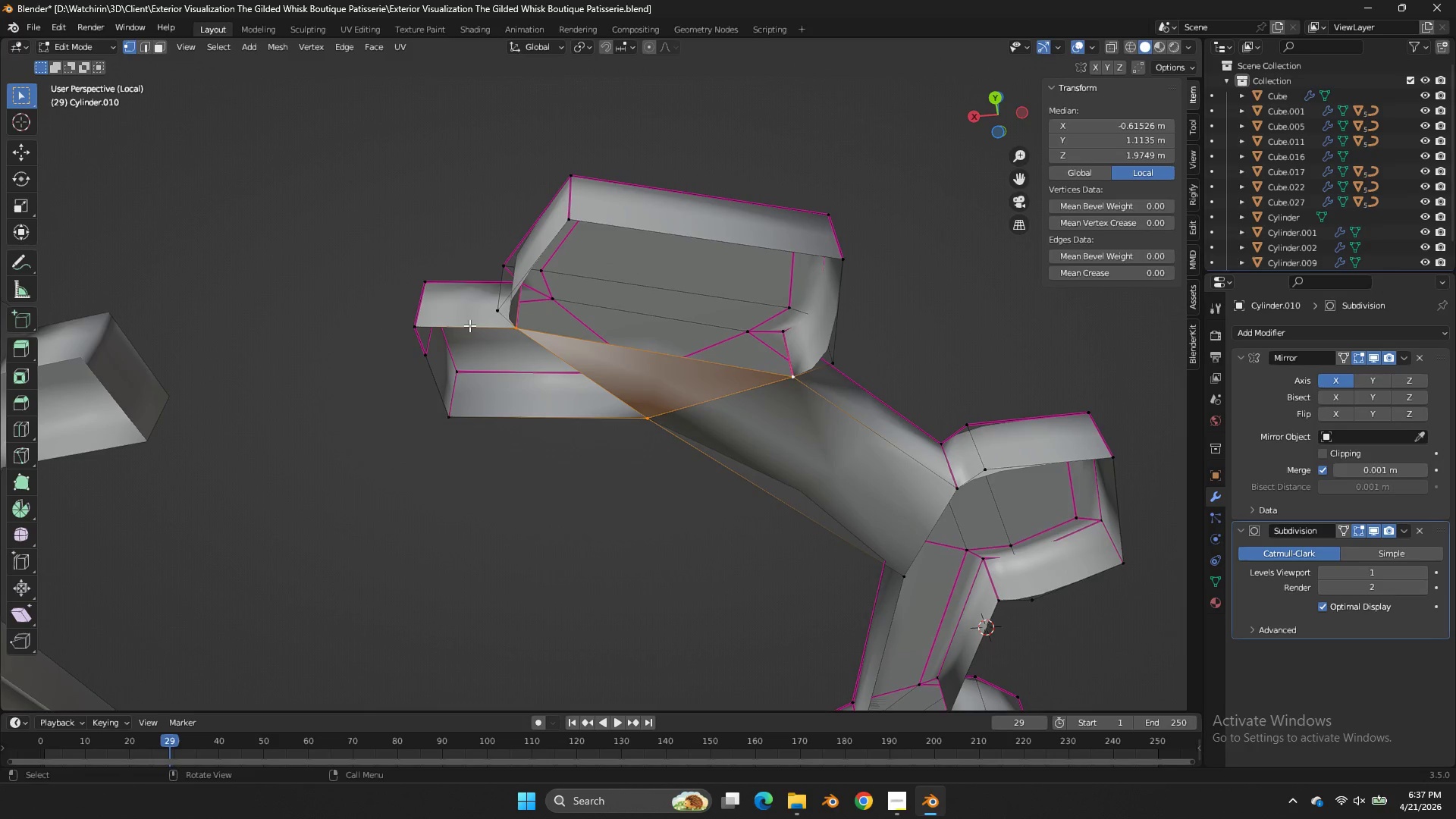 
left_click([482, 314])
 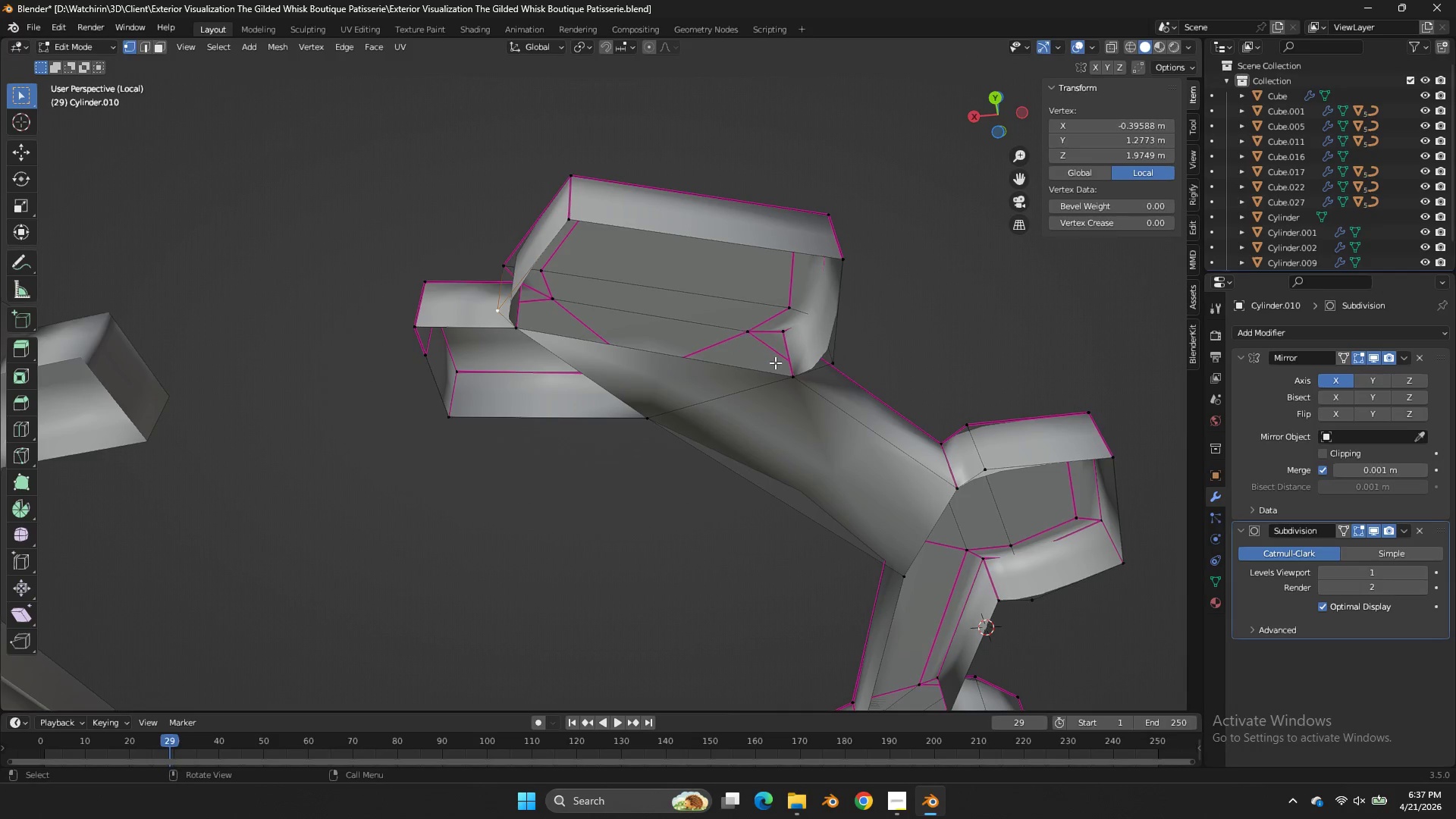 
left_click([783, 372])
 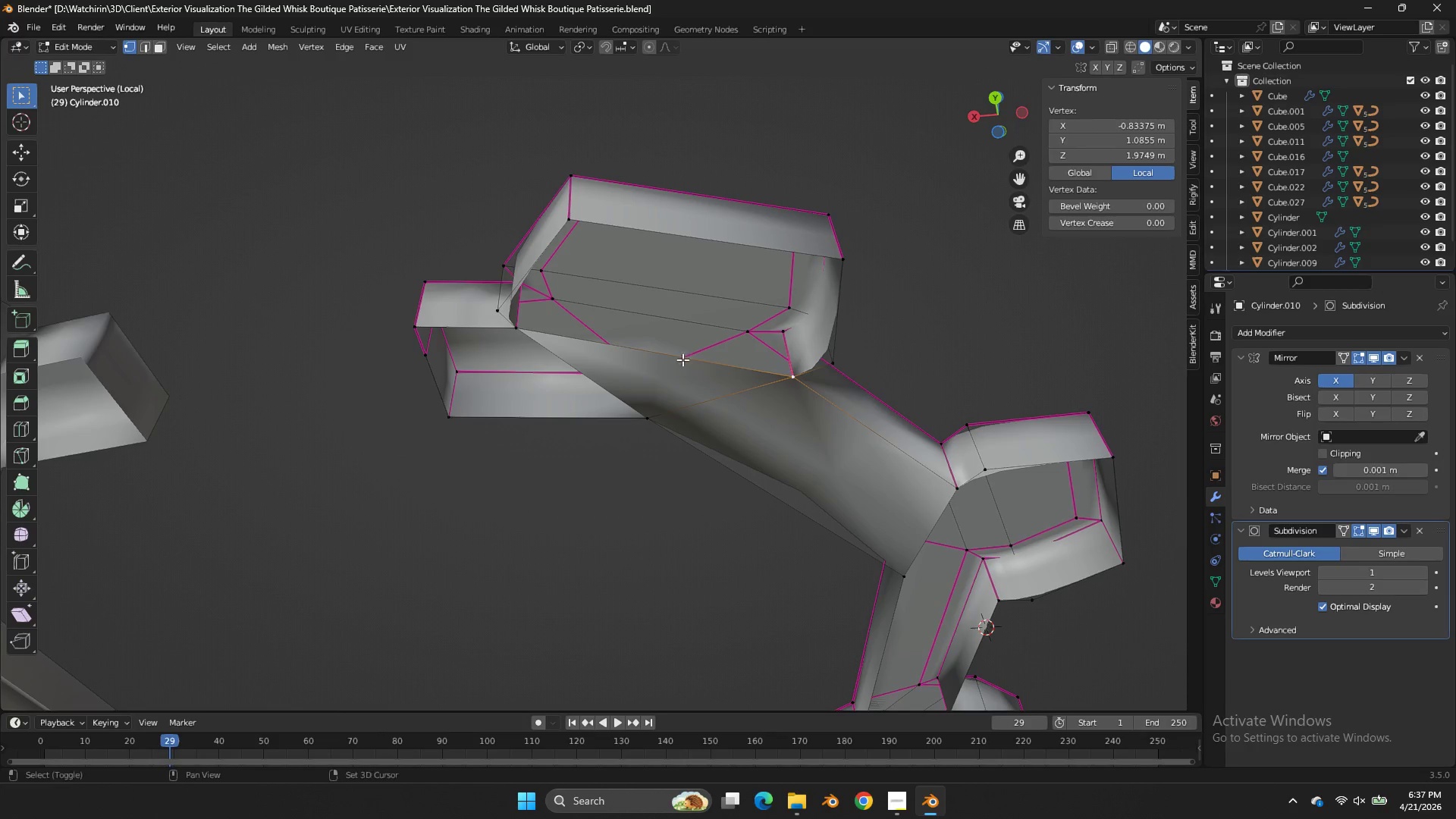 
hold_key(key=ShiftLeft, duration=0.64)
left_click([508, 331])
 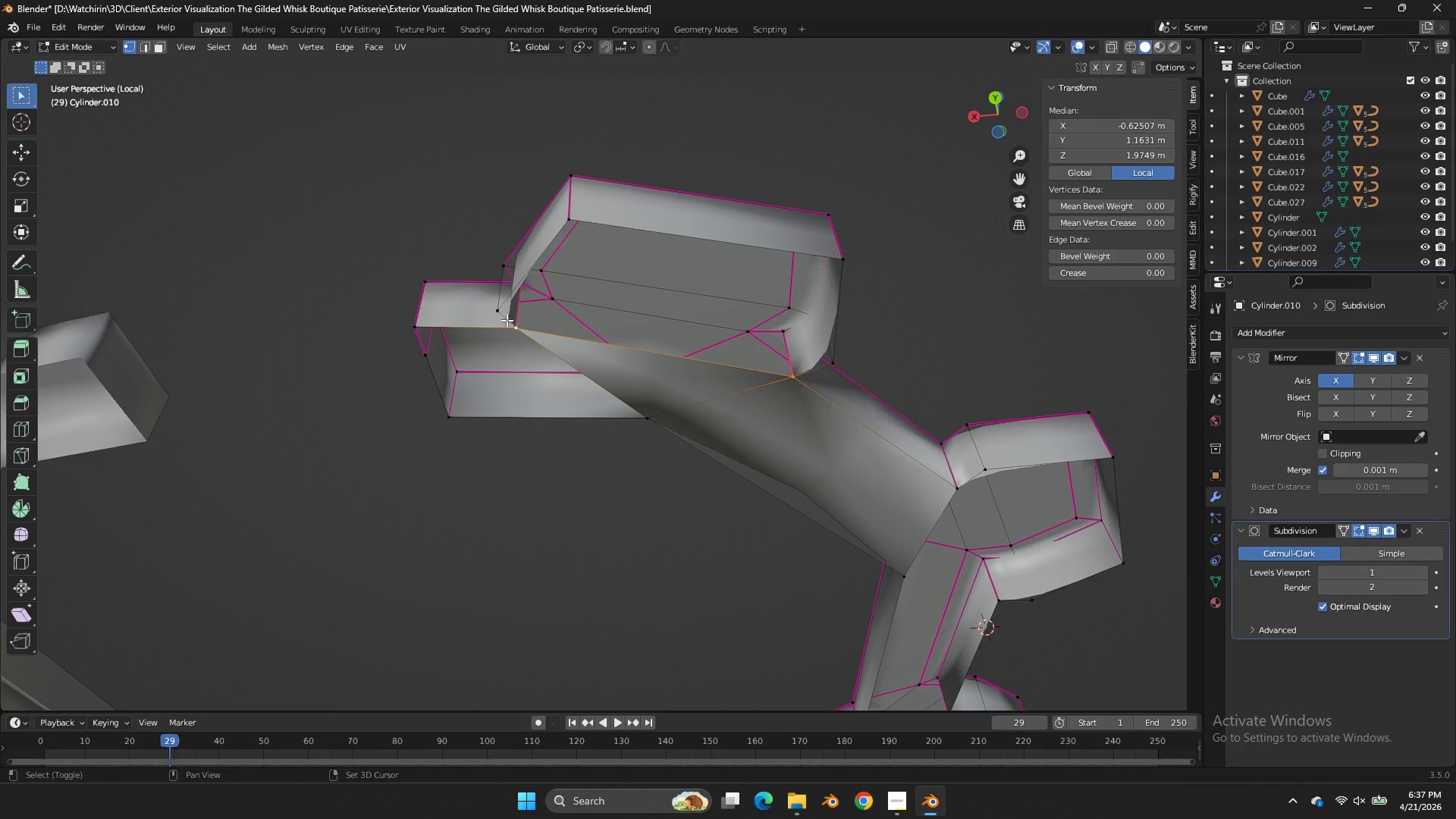 
hold_key(key=ShiftLeft, duration=0.95)
left_click([500, 312])
 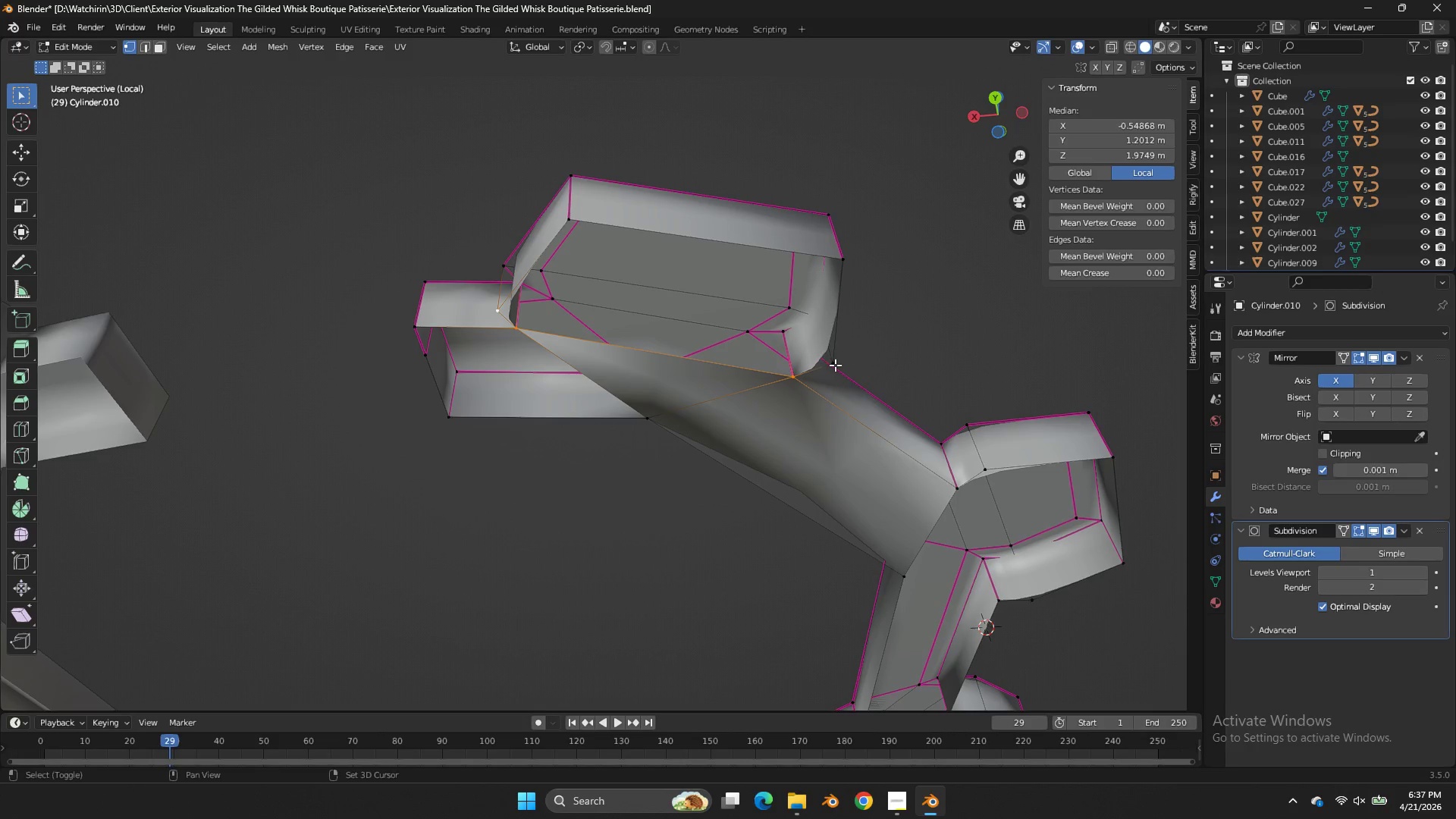 
left_click([835, 365])
 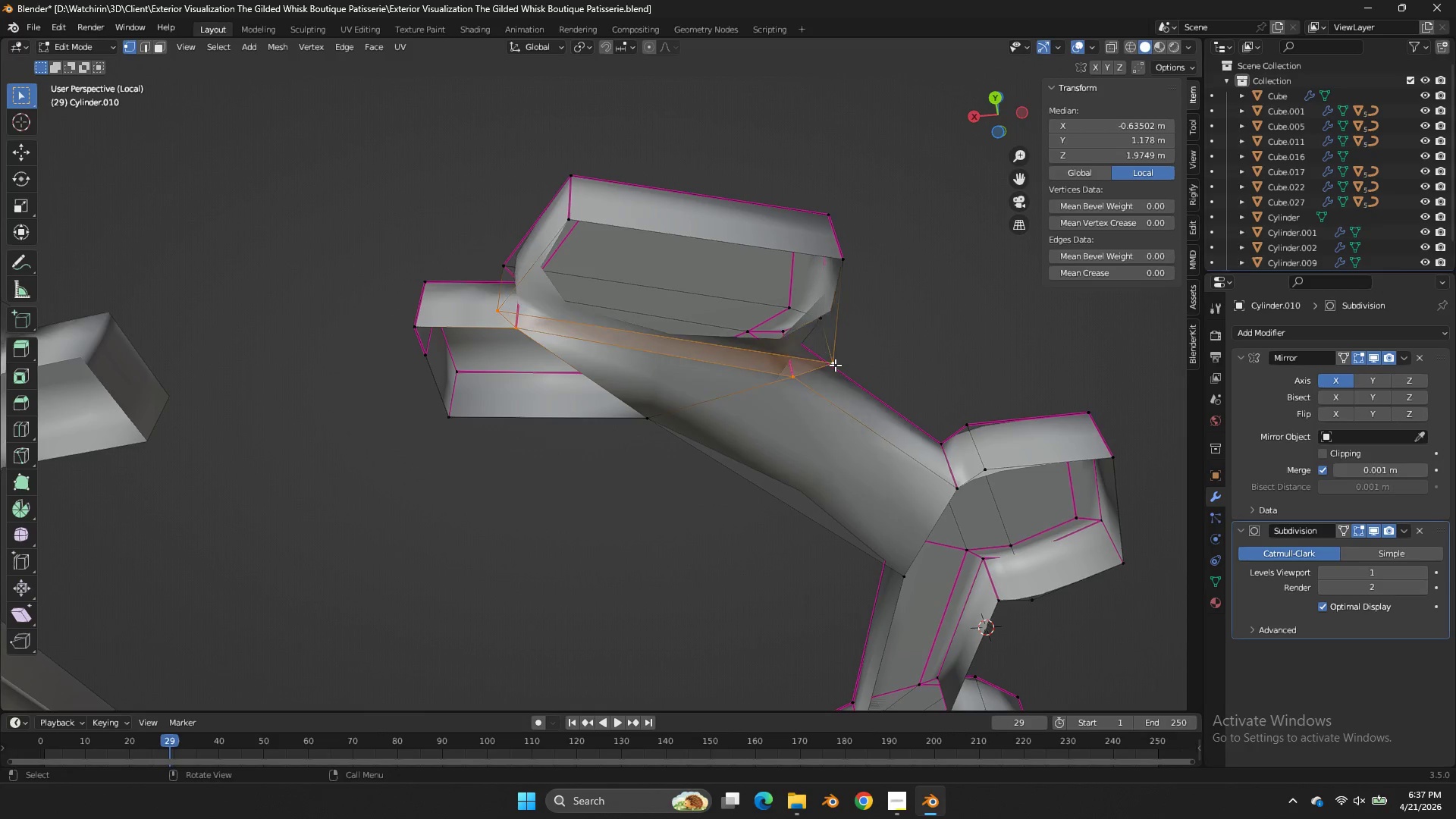 
key(F)
 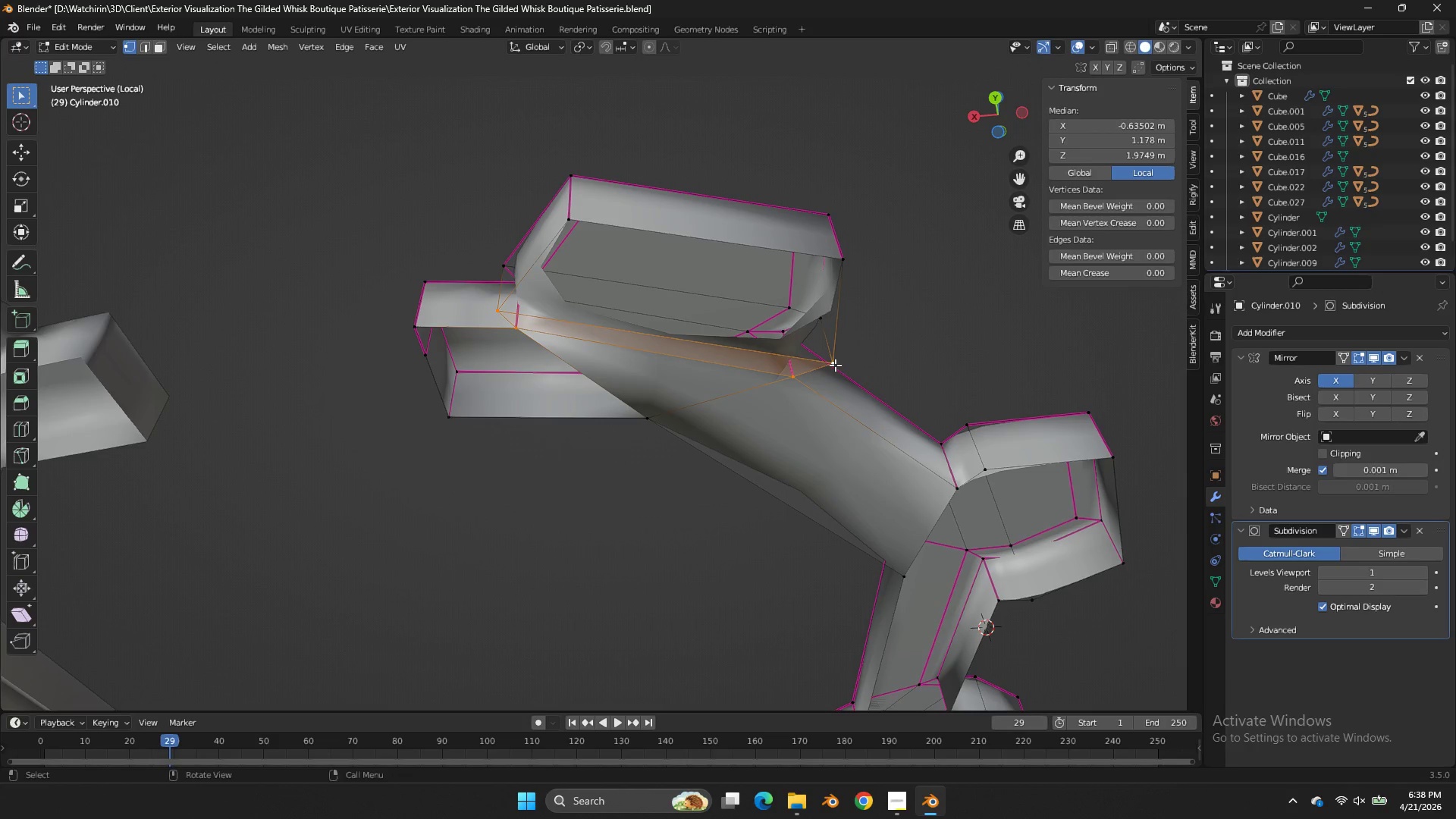 
left_click([835, 365])
 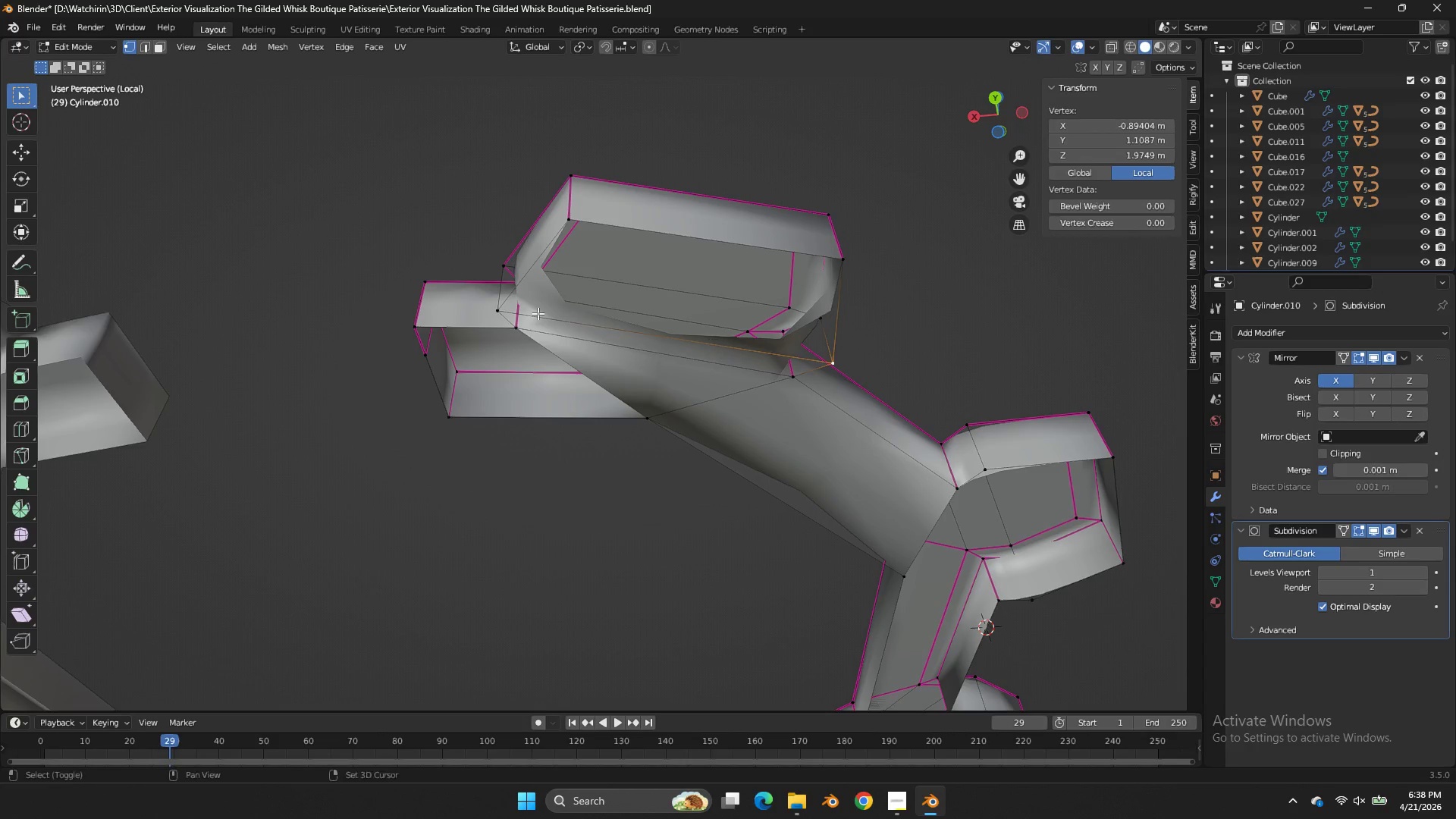 
hold_key(key=ShiftLeft, duration=1.03)
left_click([471, 308])
 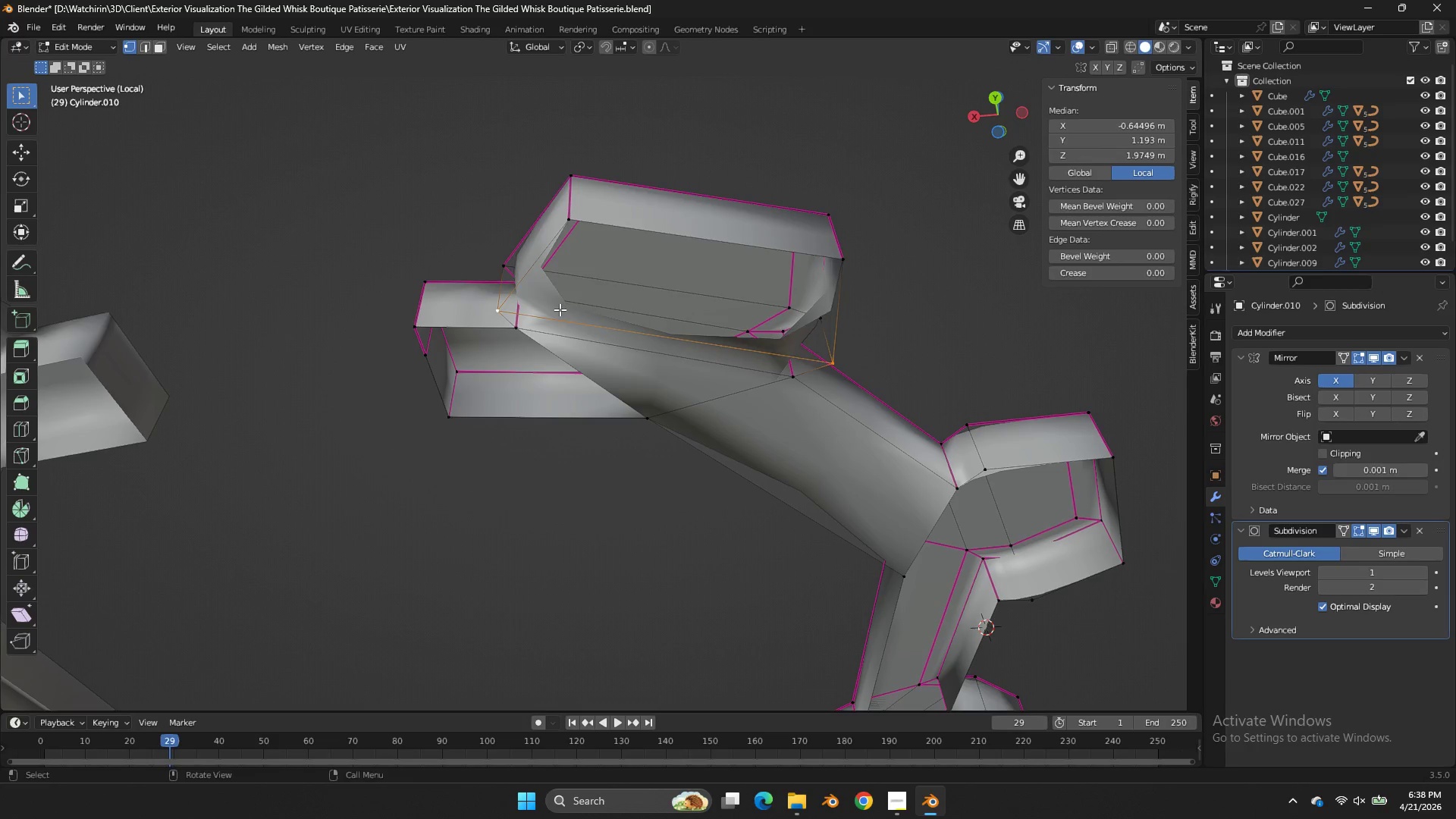 
key(F)
 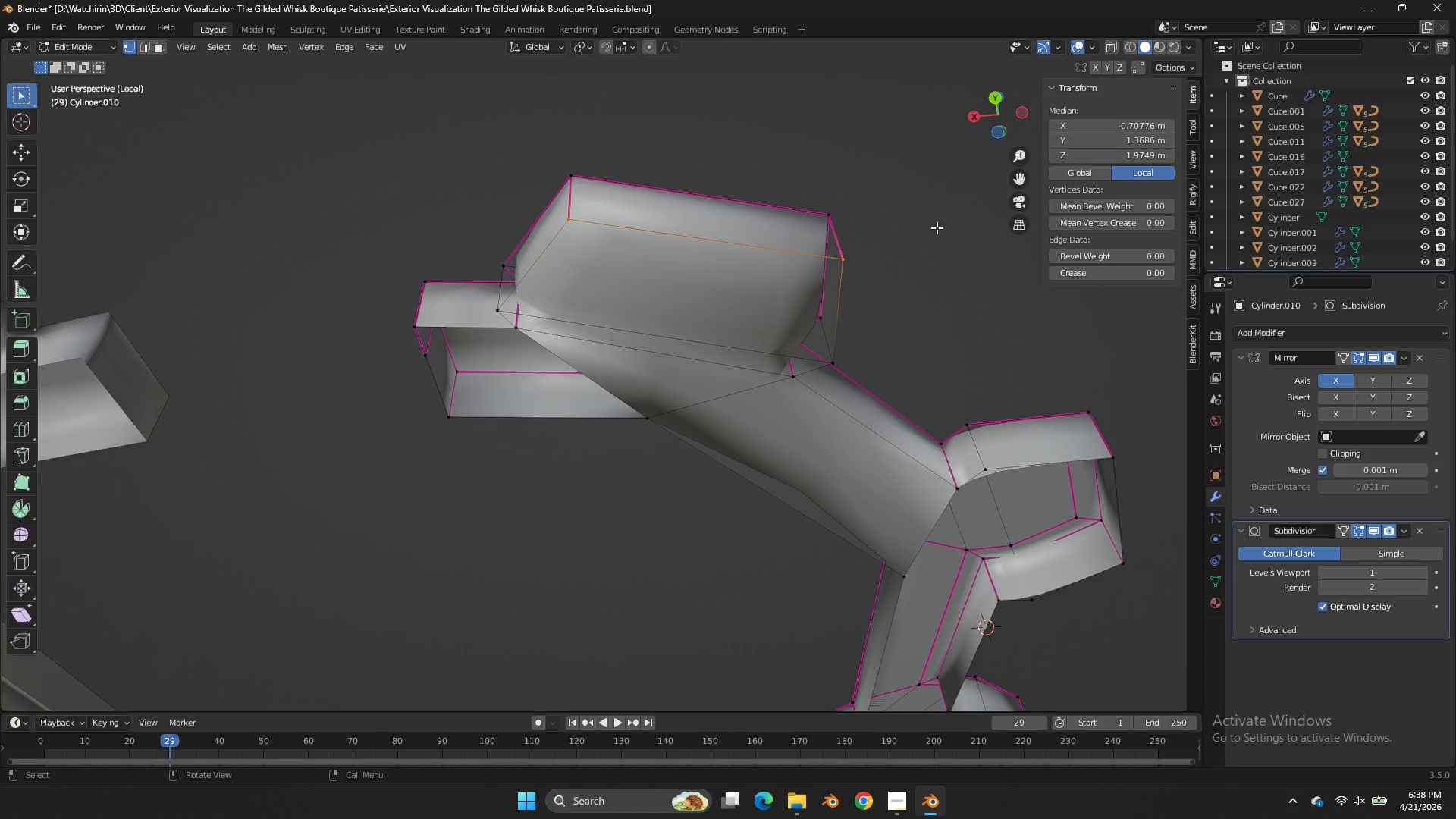 
key(Tab)
 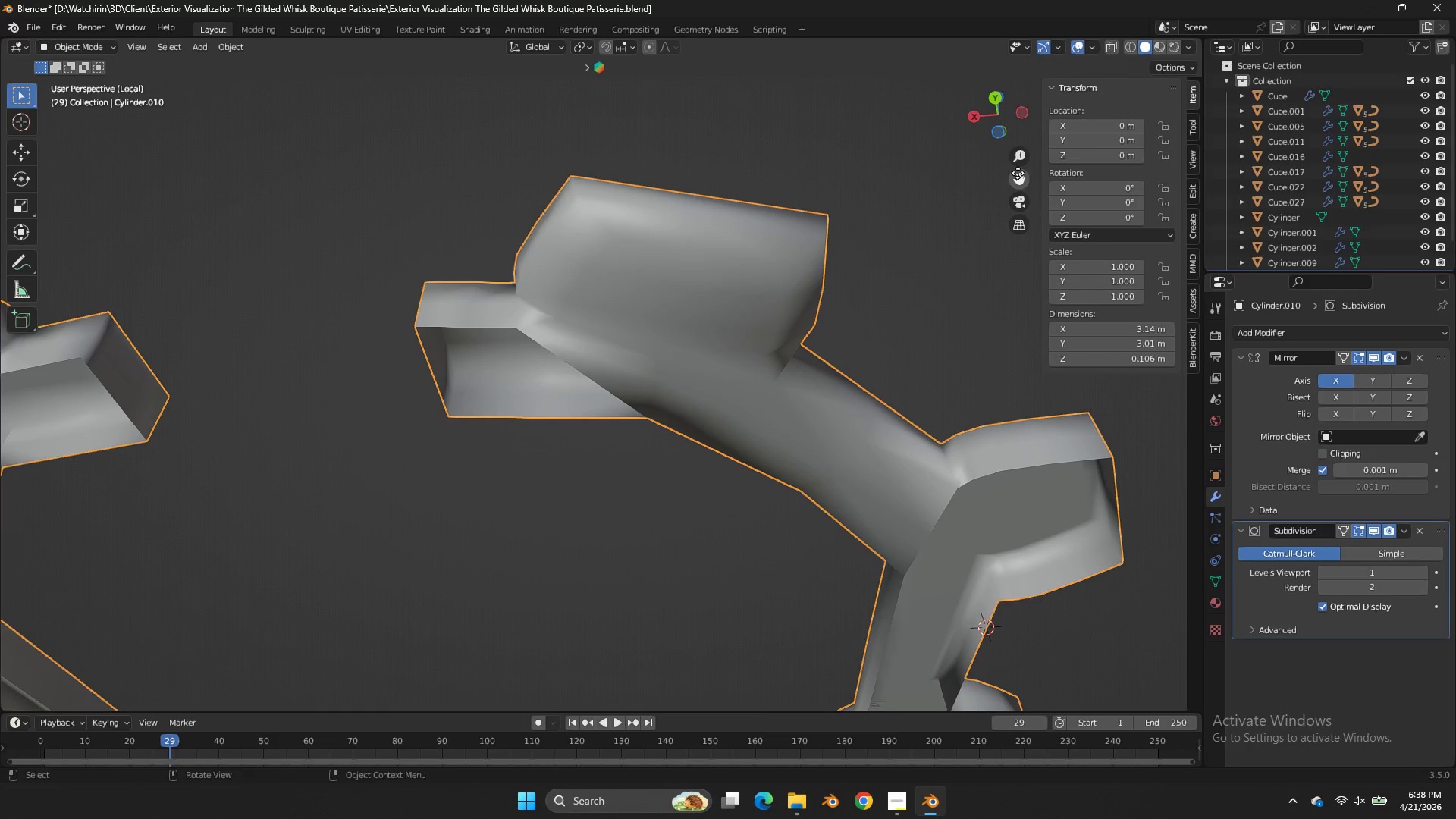 
left_click_drag(start_coordinate=[1019, 180], to_coordinate=[846, 620])
 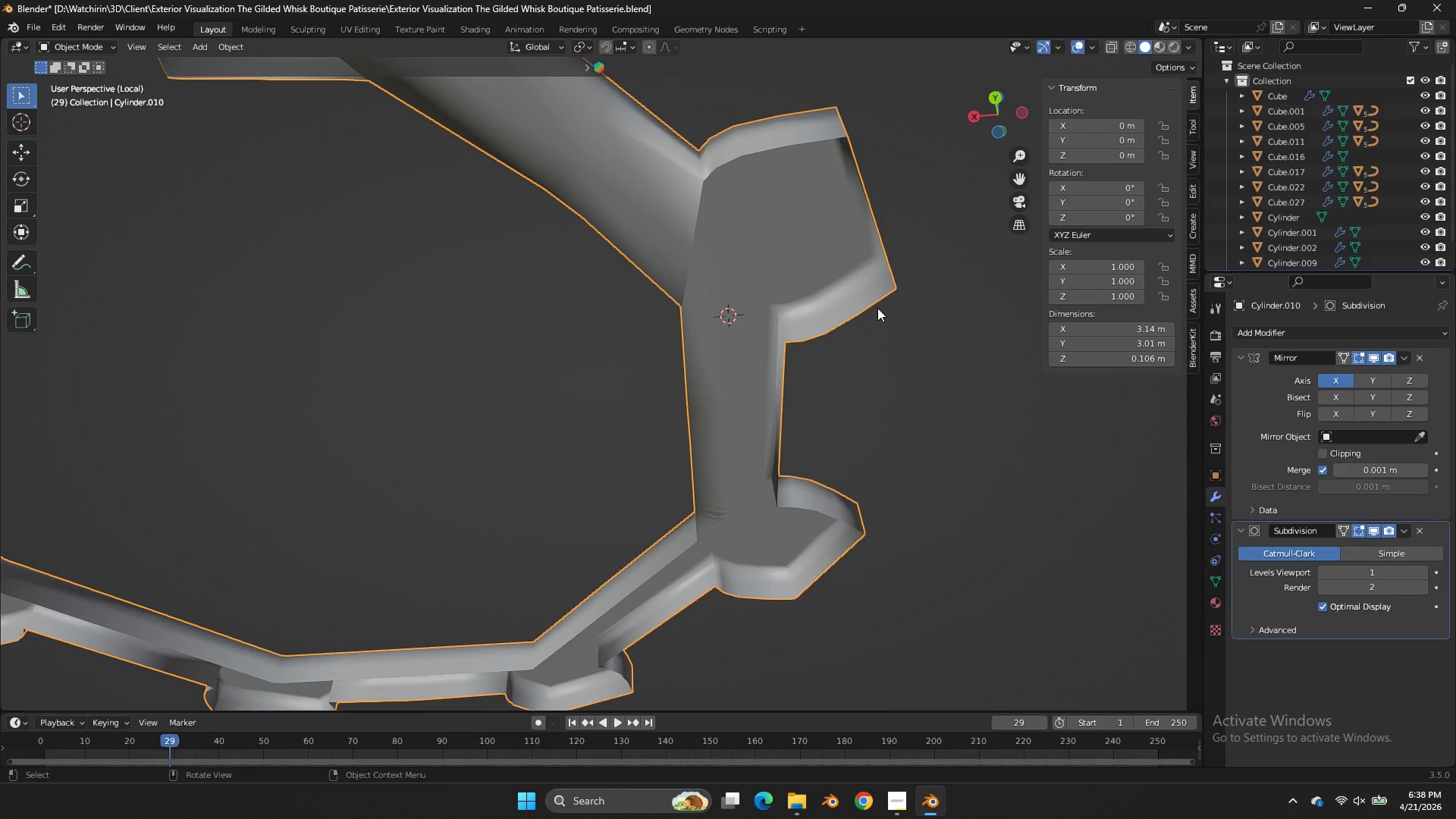 
key(Tab)
 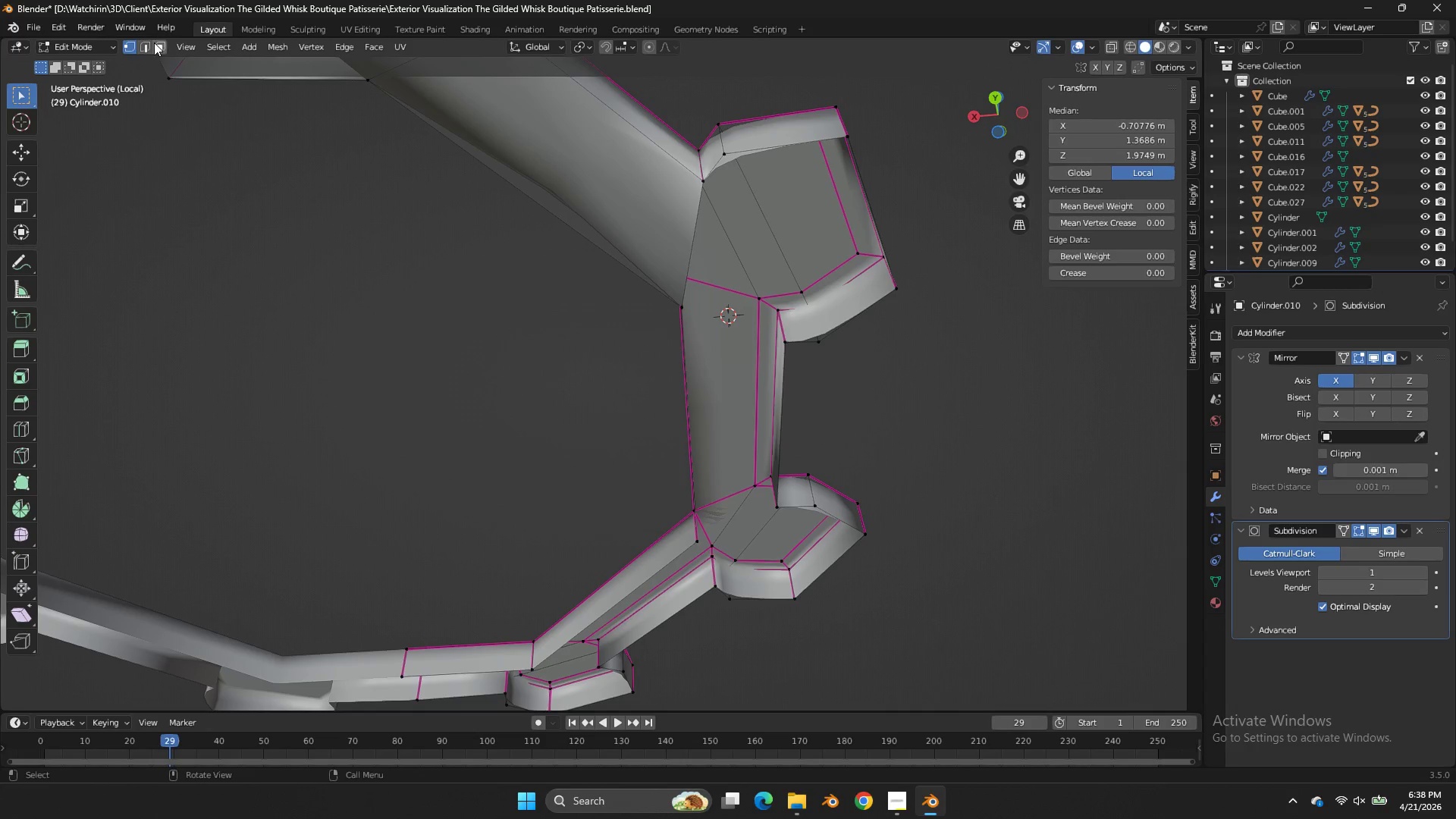 
double_click([149, 44])
 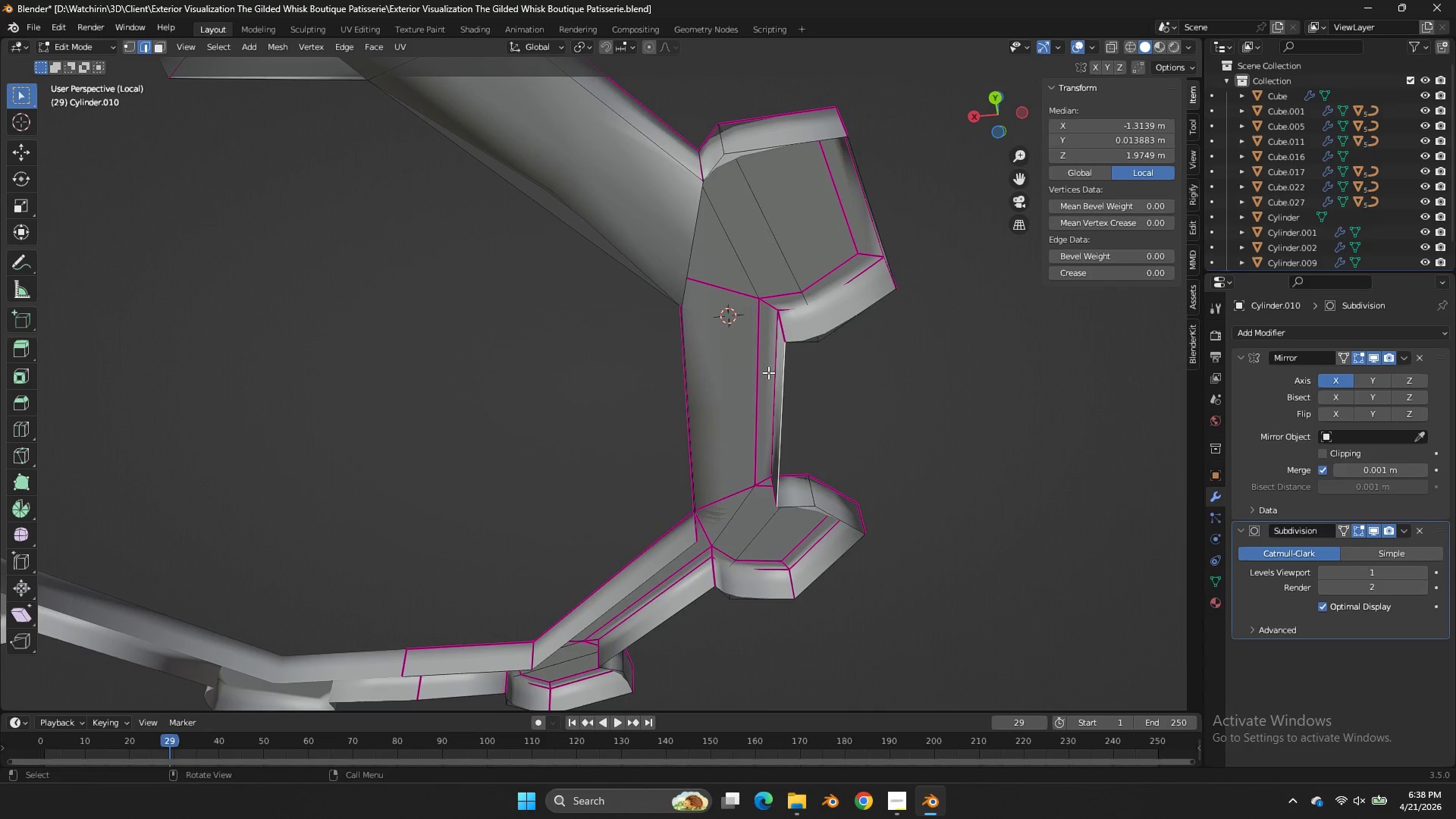 
hold_key(key=ShiftLeft, duration=0.5)
left_click([689, 358])
 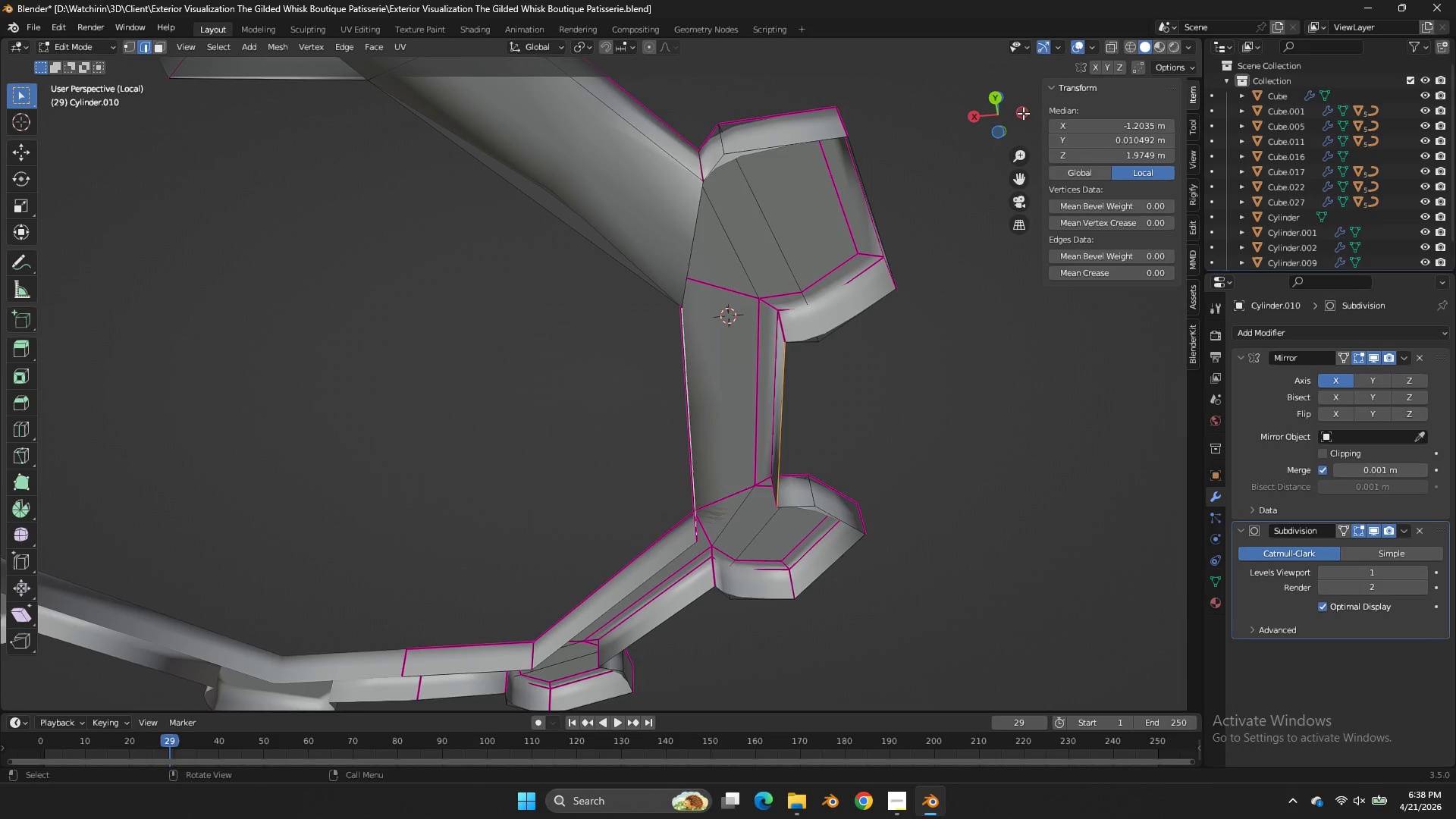 
left_click_drag(start_coordinate=[1018, 115], to_coordinate=[1140, 700])
 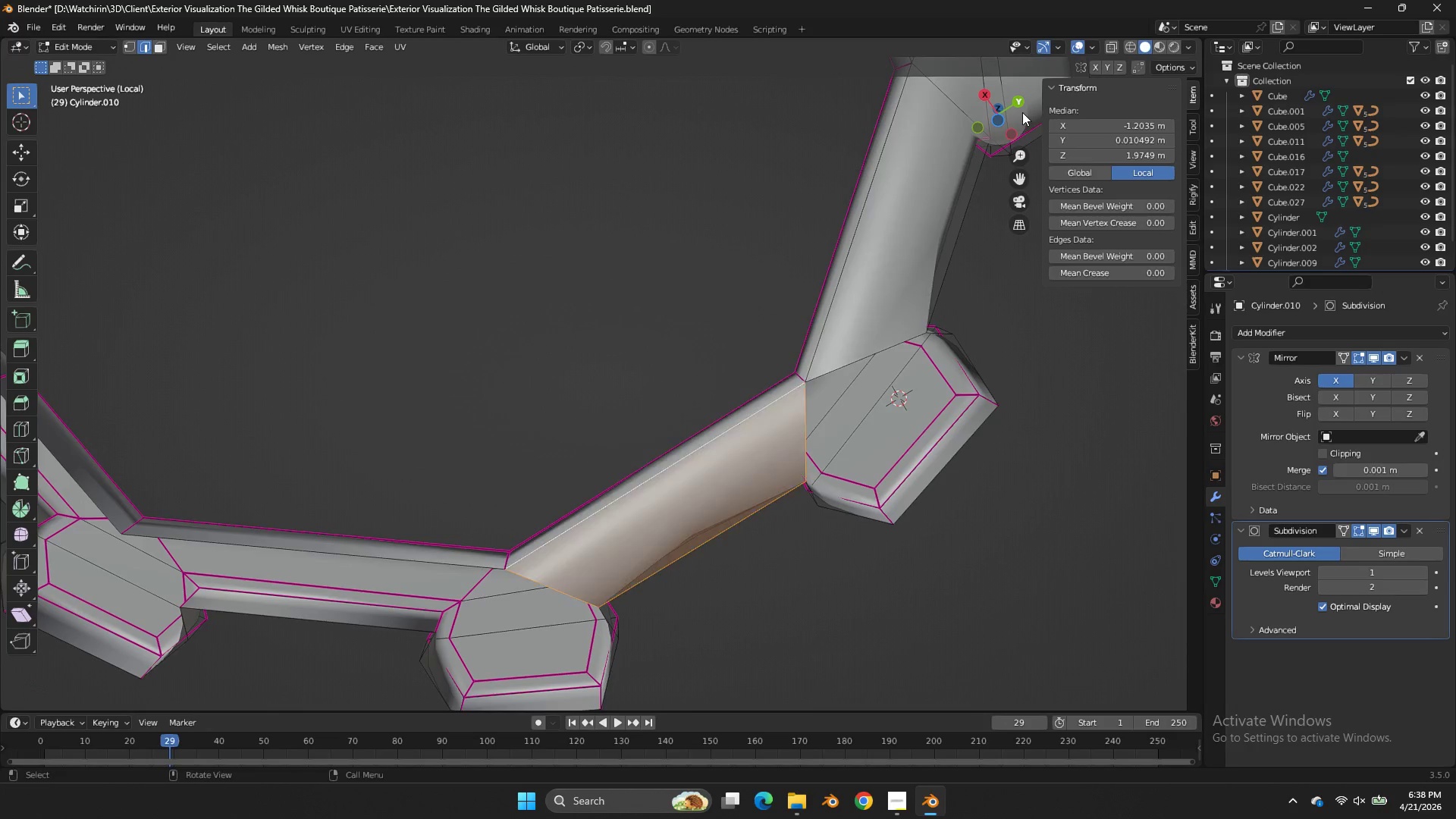 
key(F)
 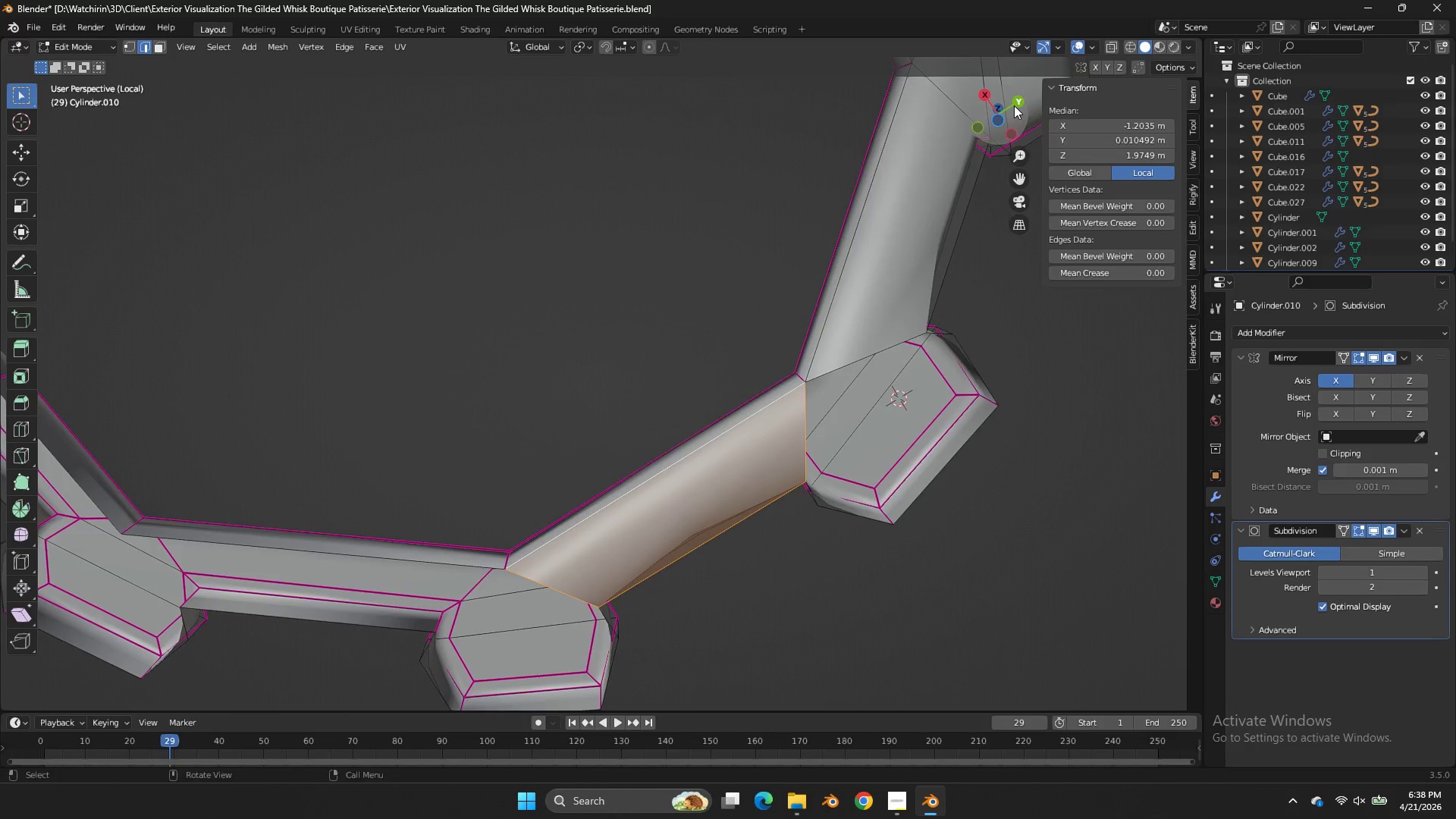 
left_click_drag(start_coordinate=[1014, 105], to_coordinate=[99, 196])
 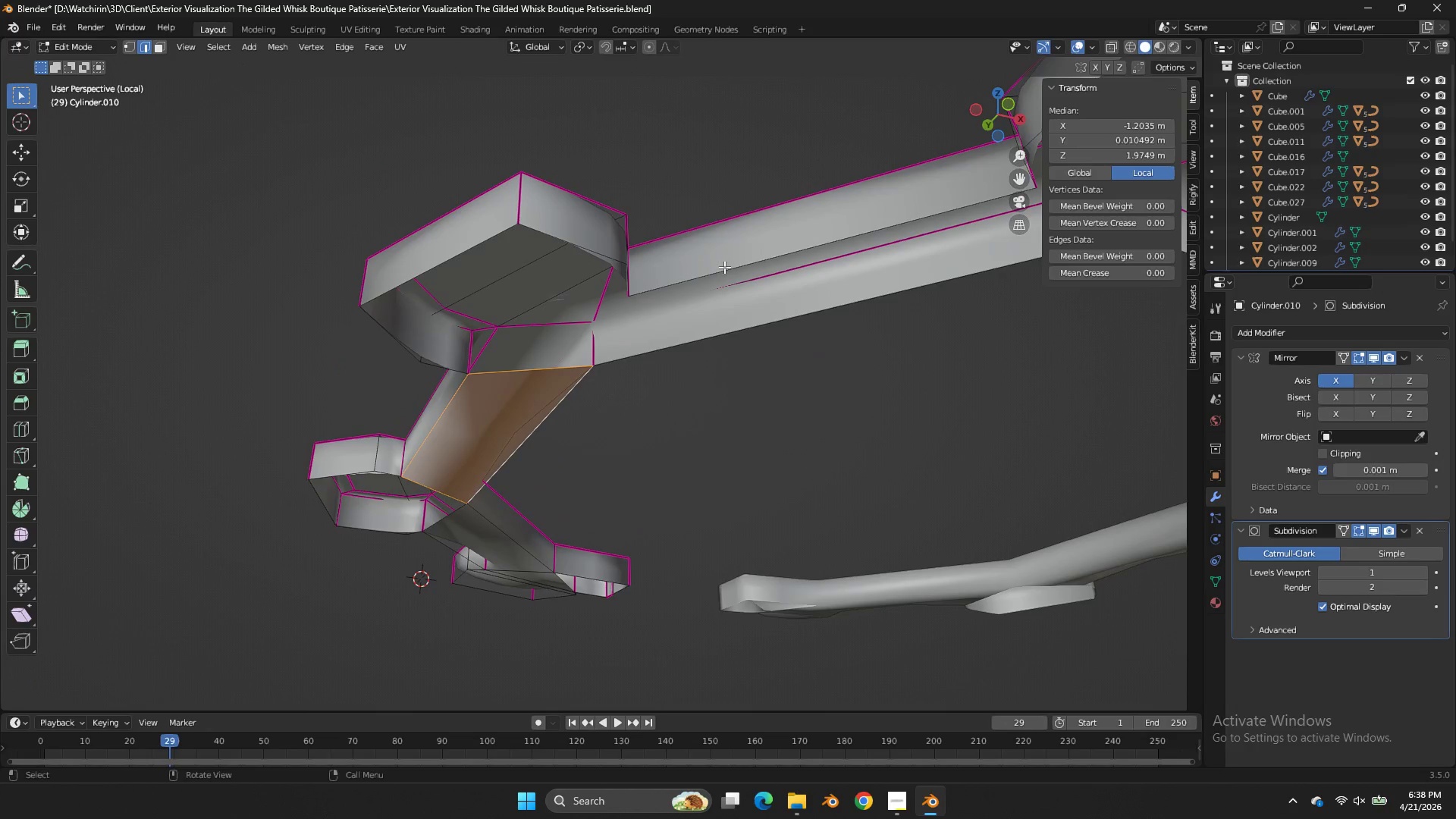 
left_click([724, 267])
 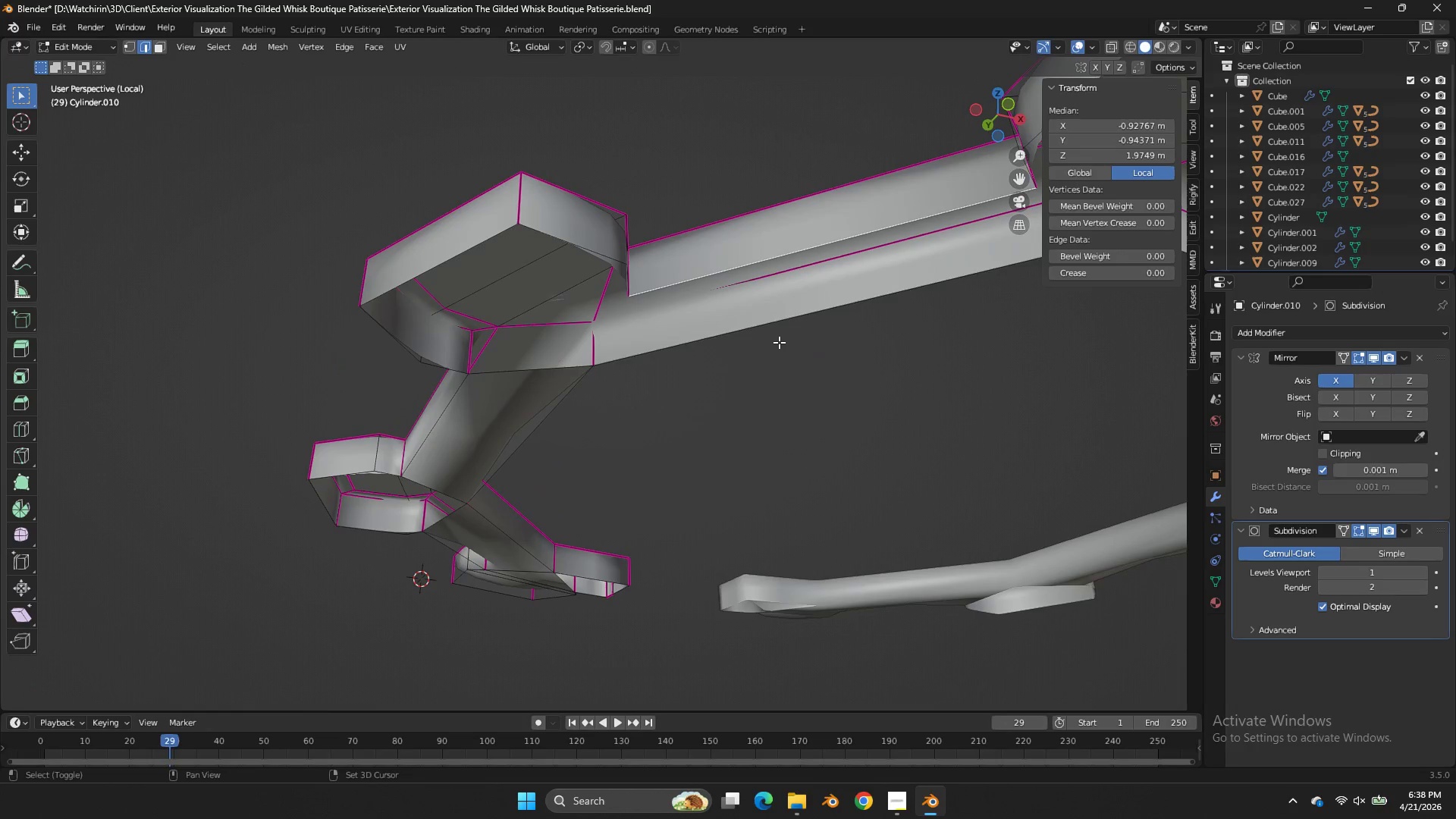 
hold_key(key=ShiftLeft, duration=0.31)
double_click([779, 342])
 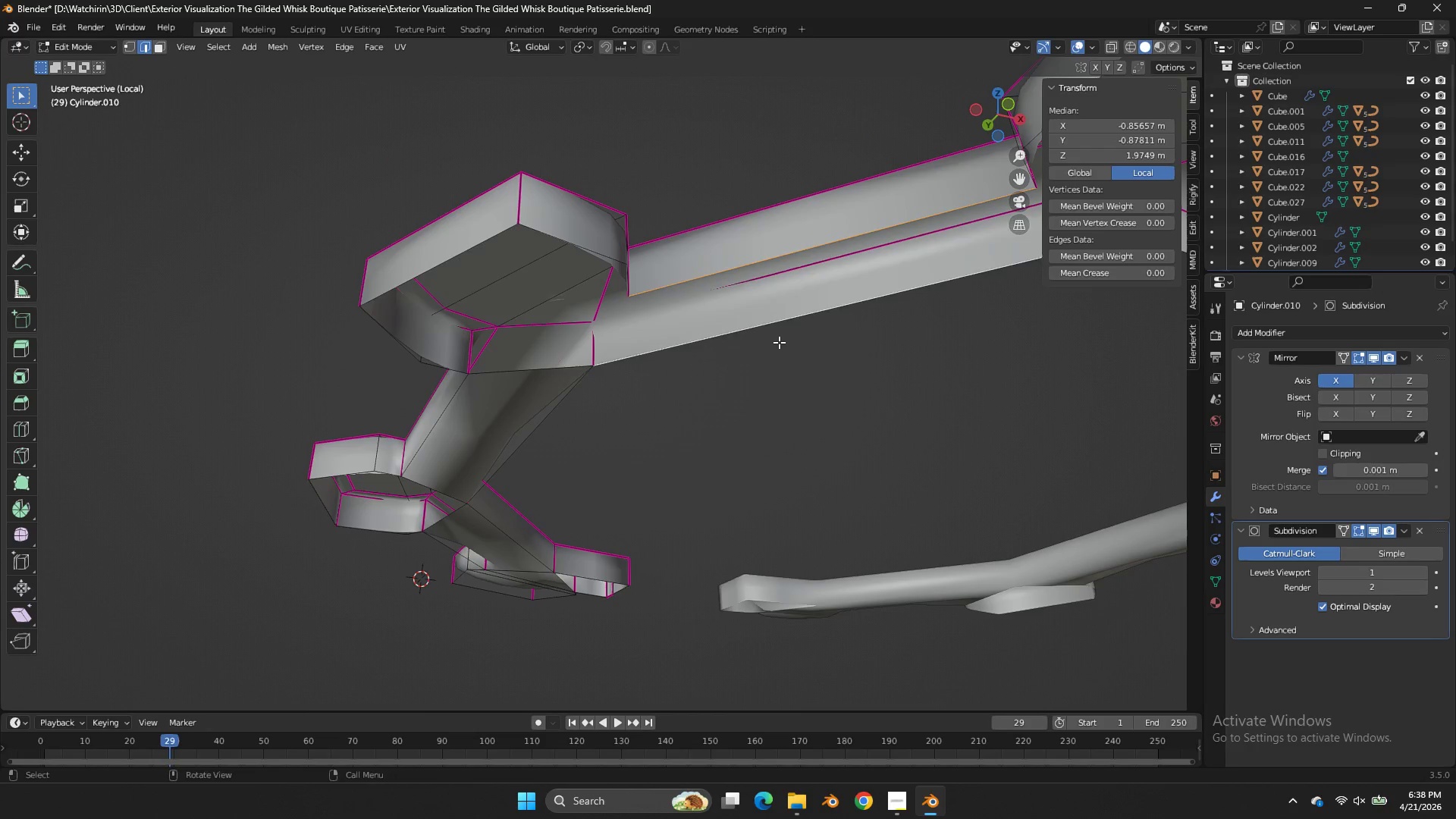 
key(F)
 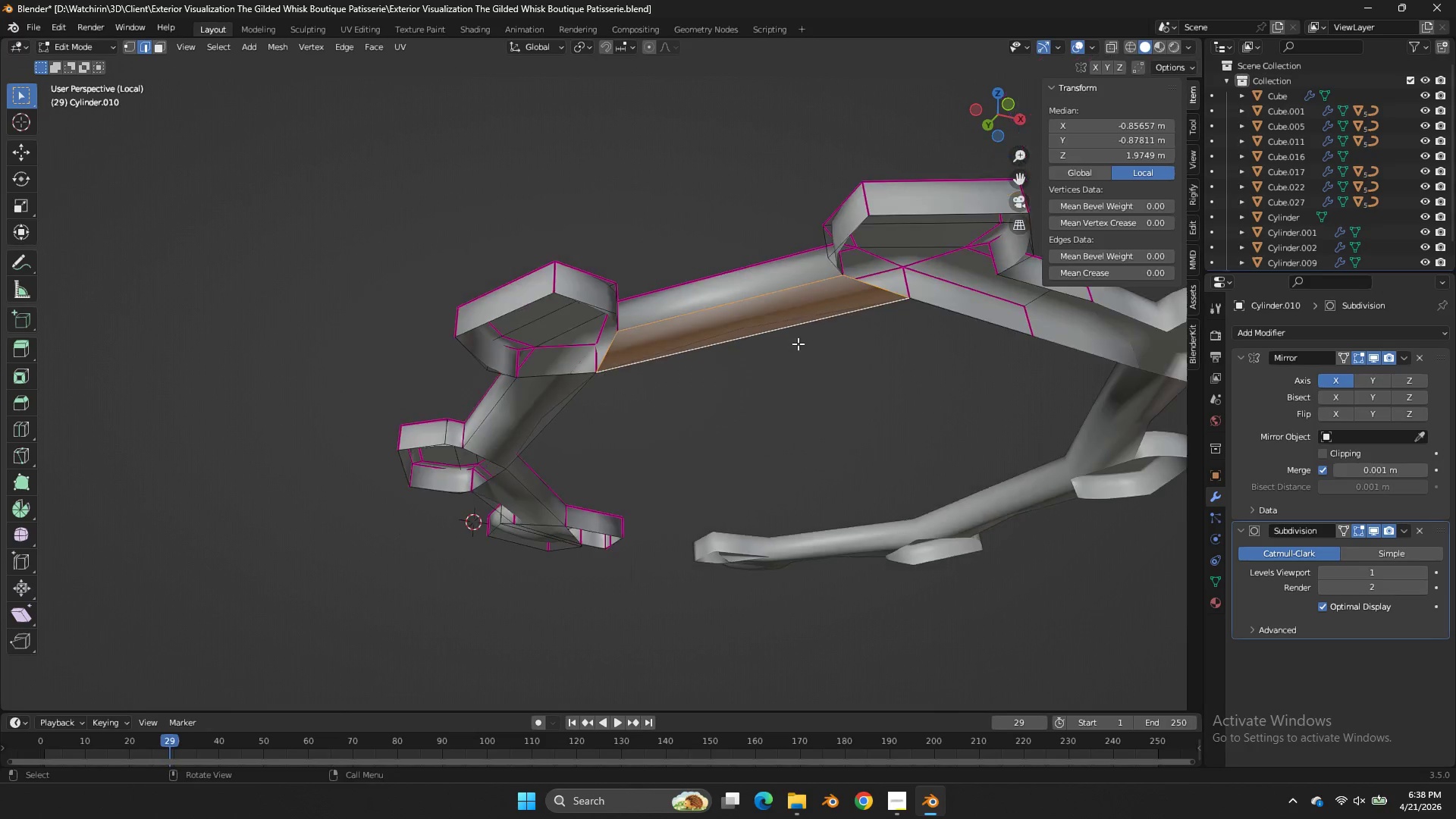 
scroll: coordinate [780, 342], scroll_direction: down, amount: 2.0
 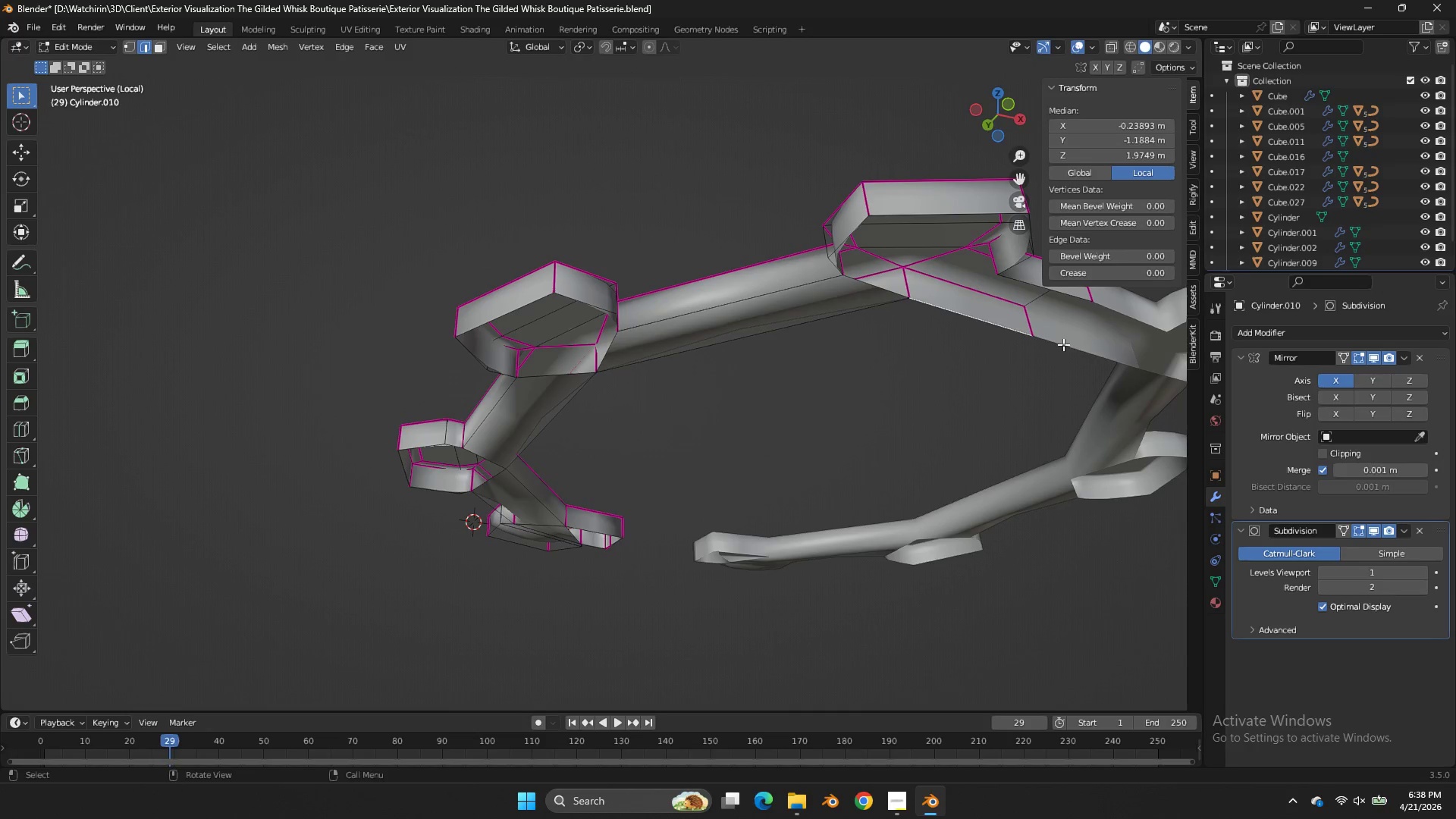 
hold_key(key=ShiftLeft, duration=0.45)
left_click([1082, 301])
 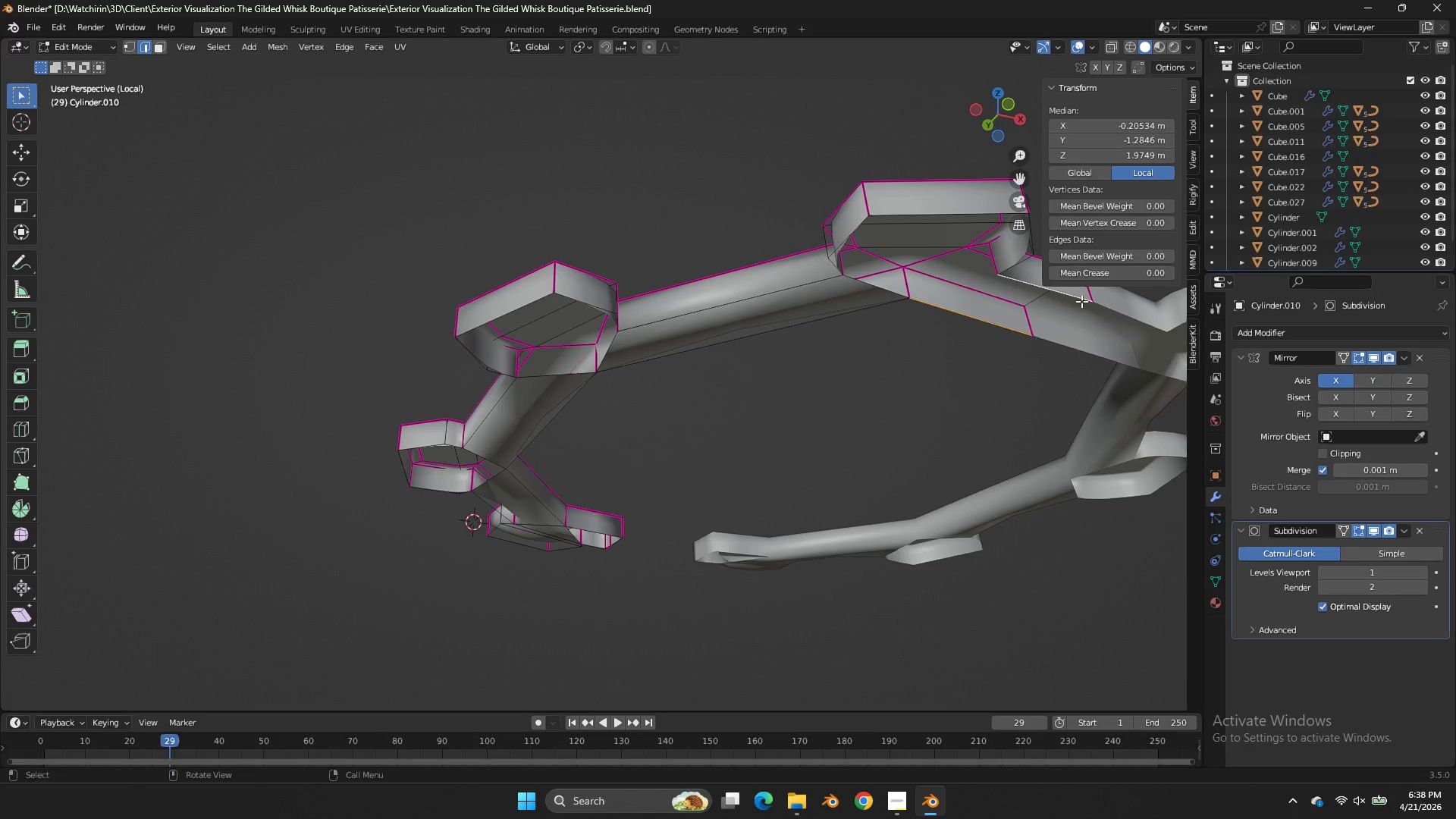 
key(F)
 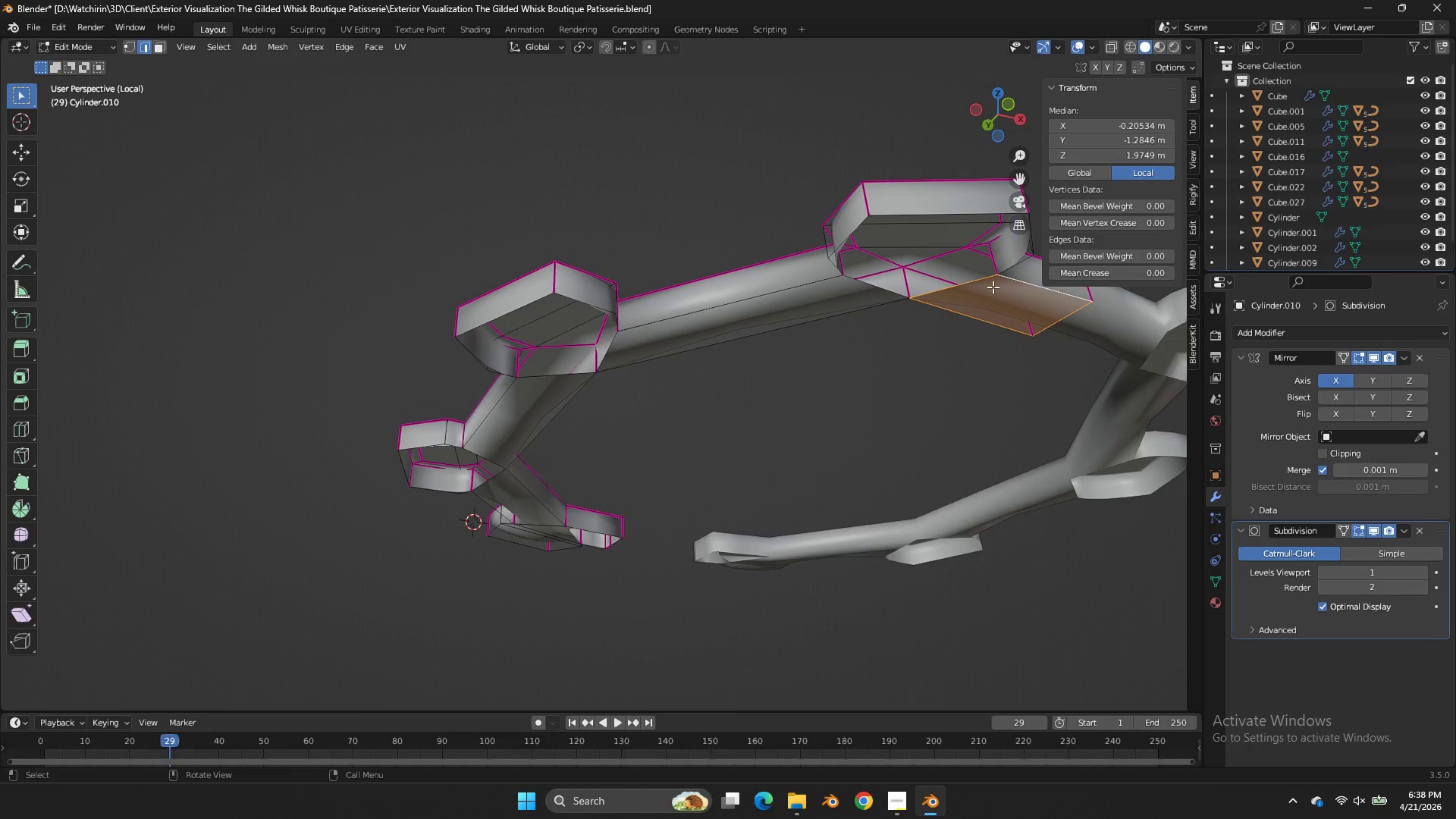 
left_click([978, 287])
 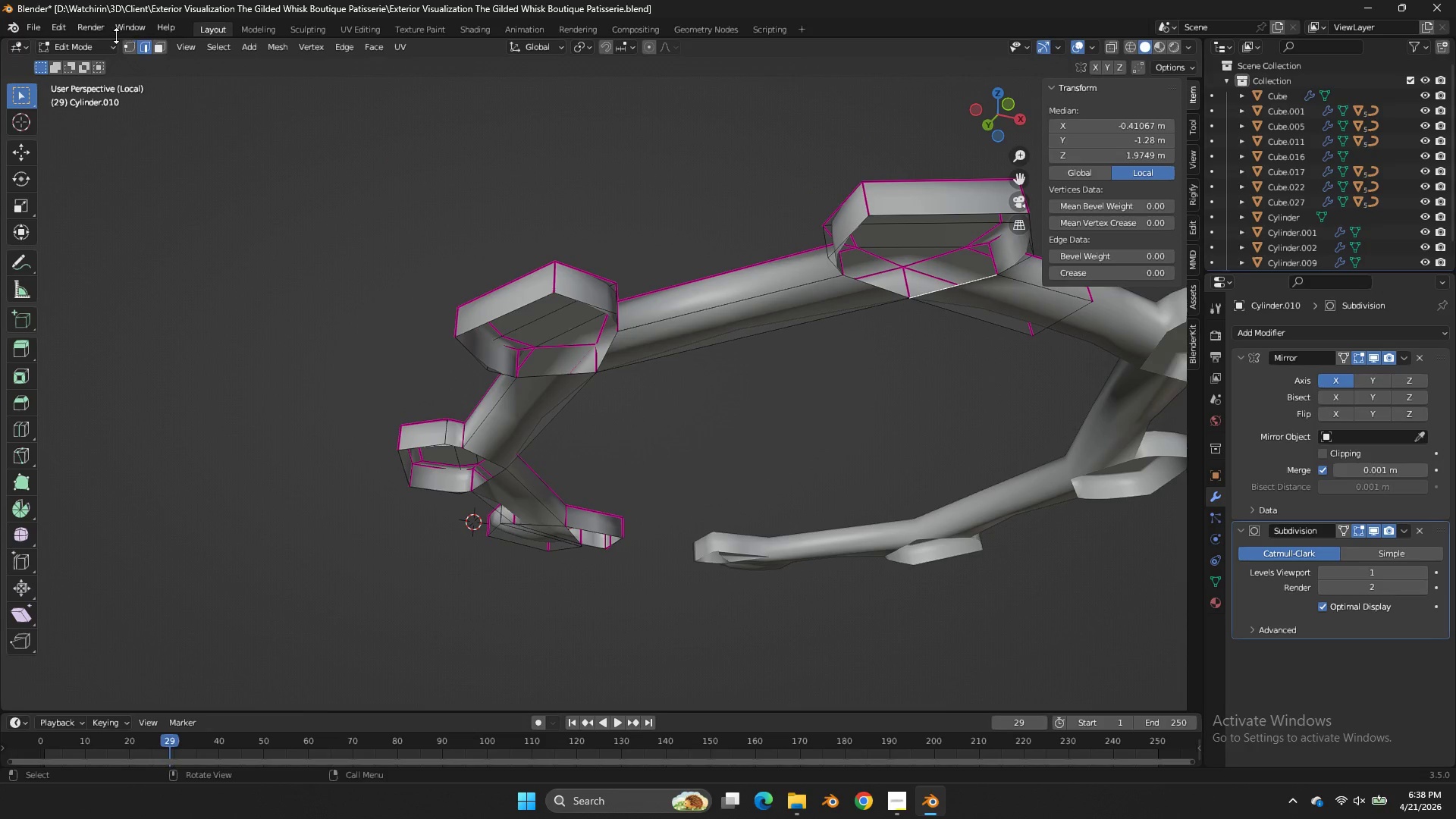 
left_click([133, 46])
 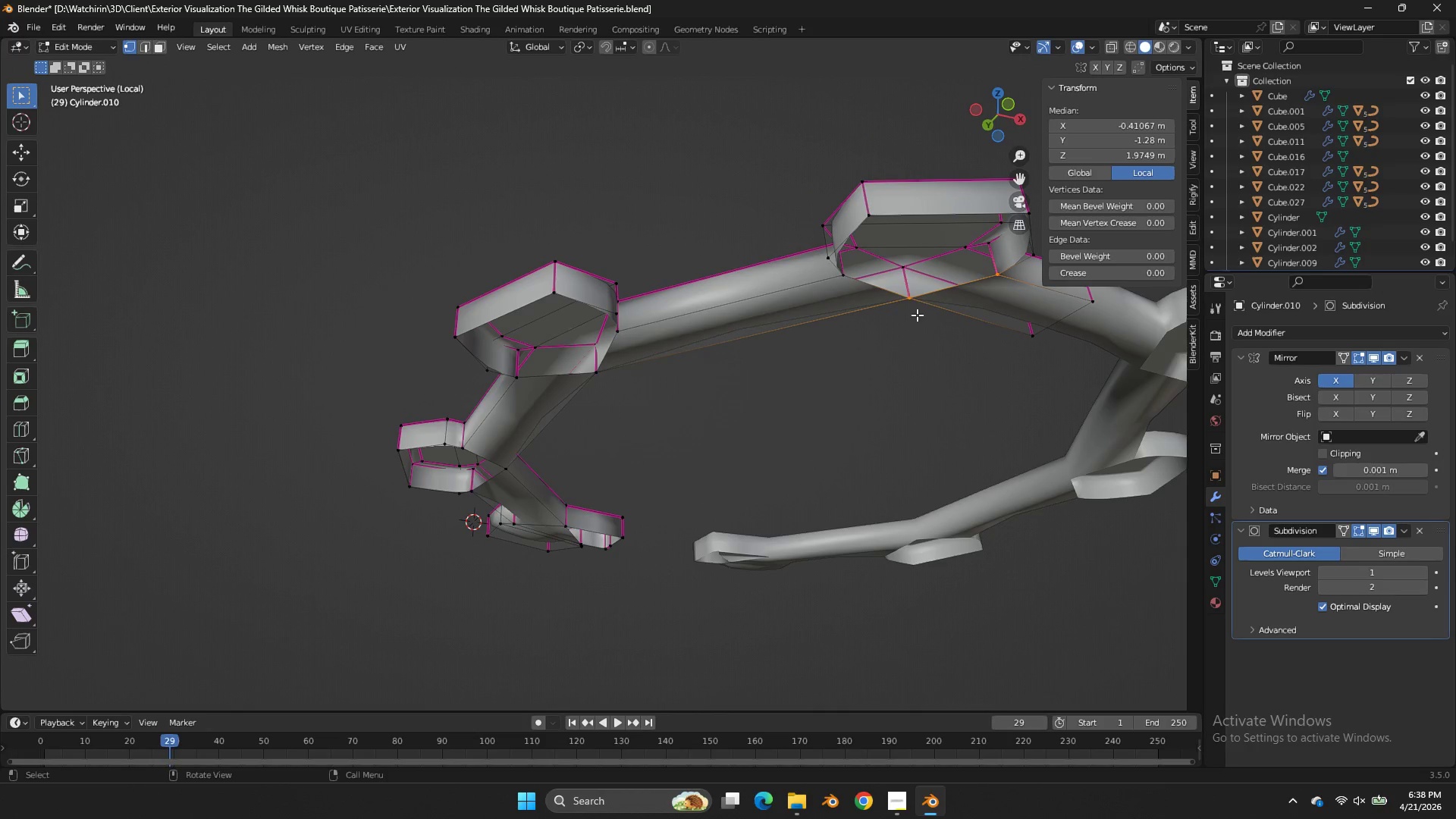 
left_click([915, 309])
 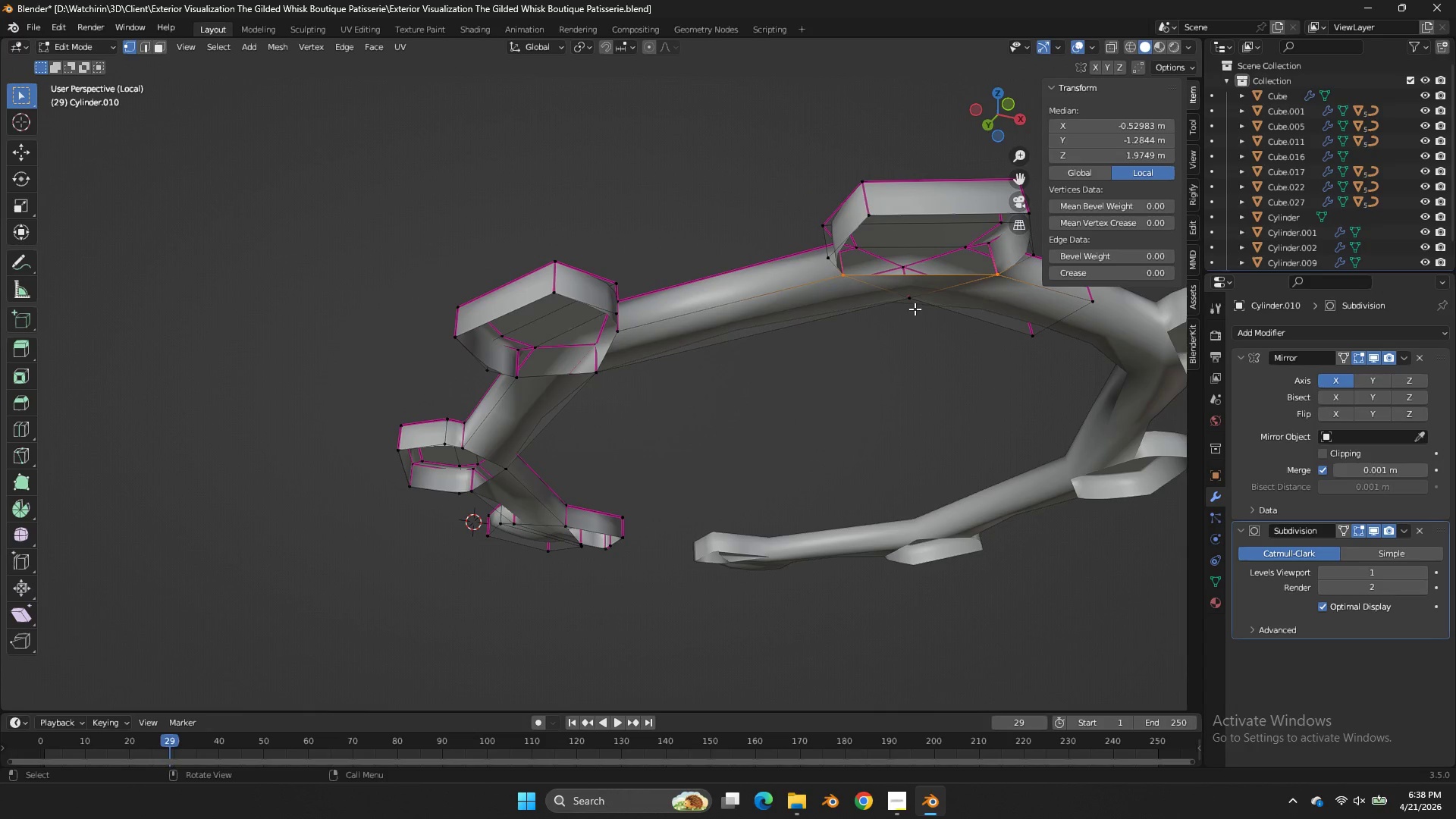 
type(fff)
 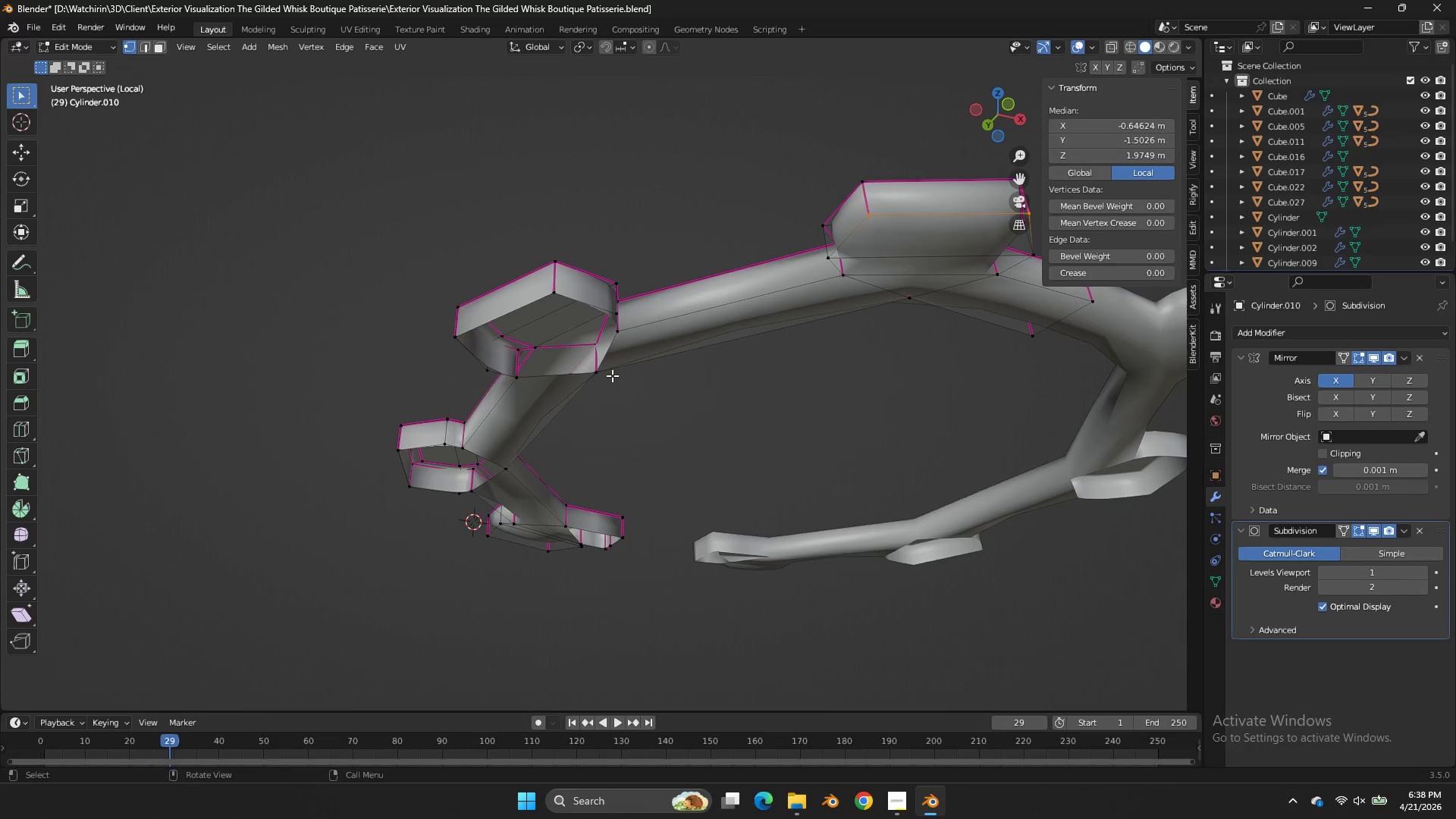 
left_click([612, 375])
 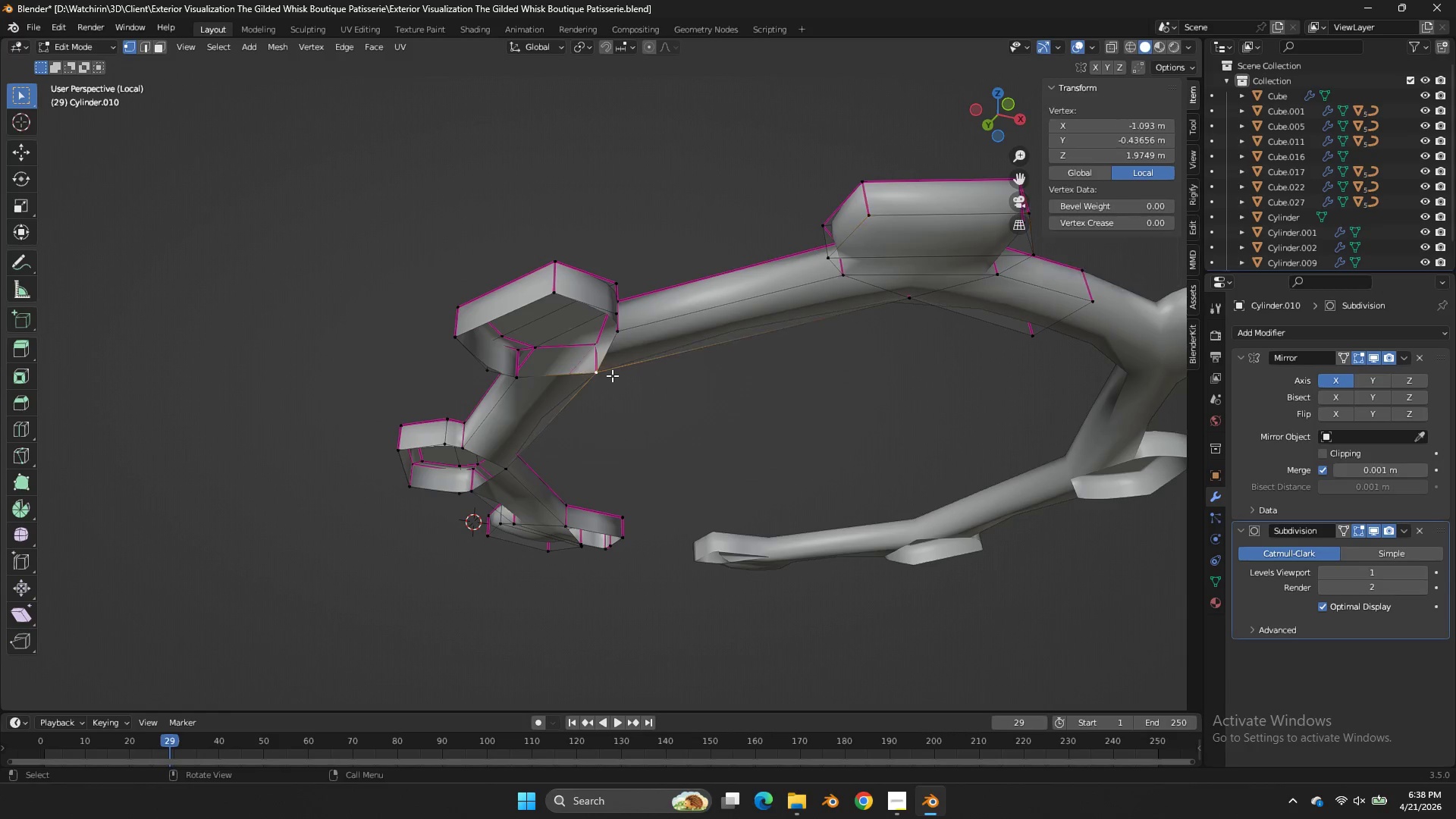 
type(fff)
 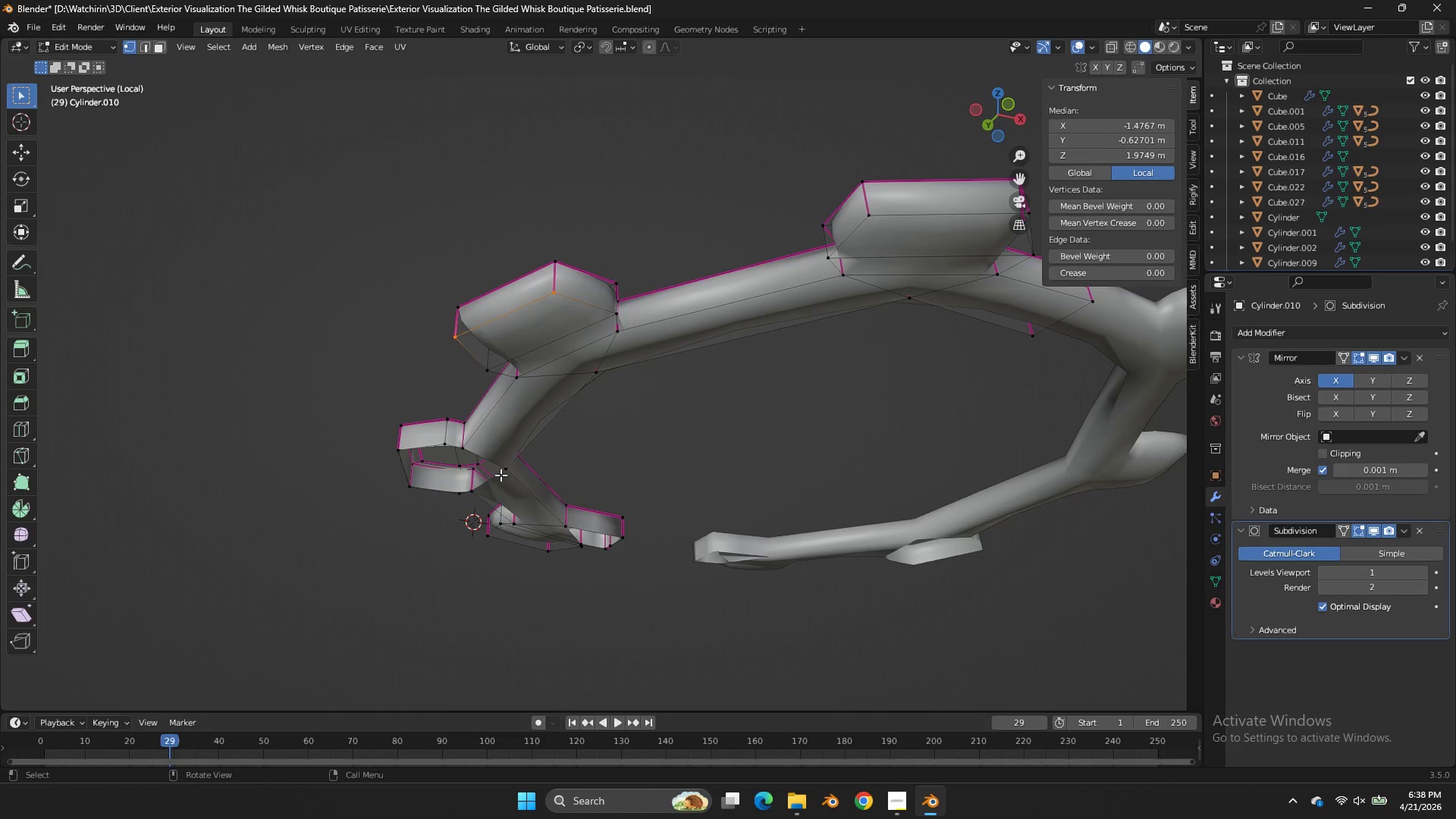 
type(fff)
 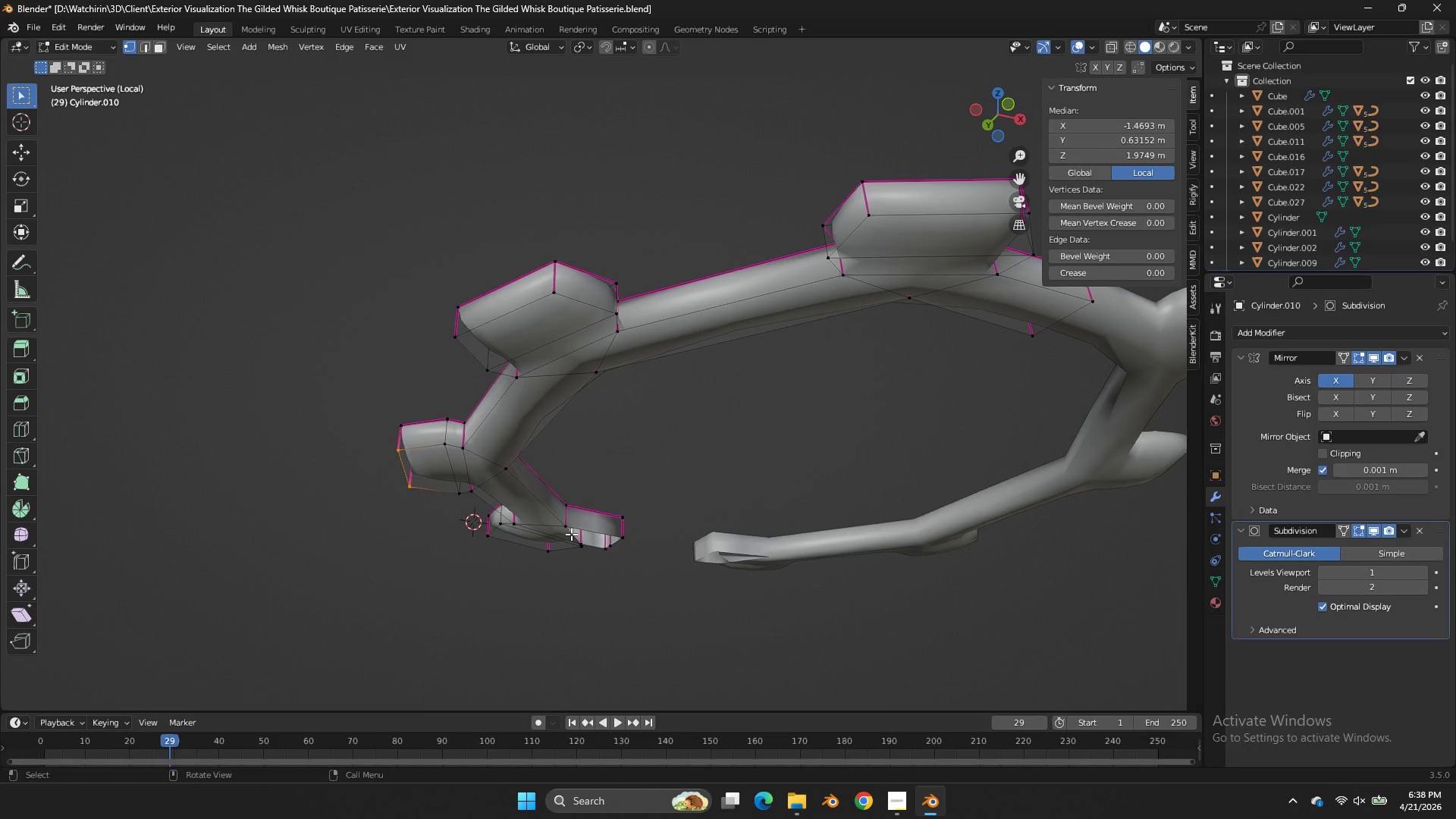 
left_click([571, 534])
 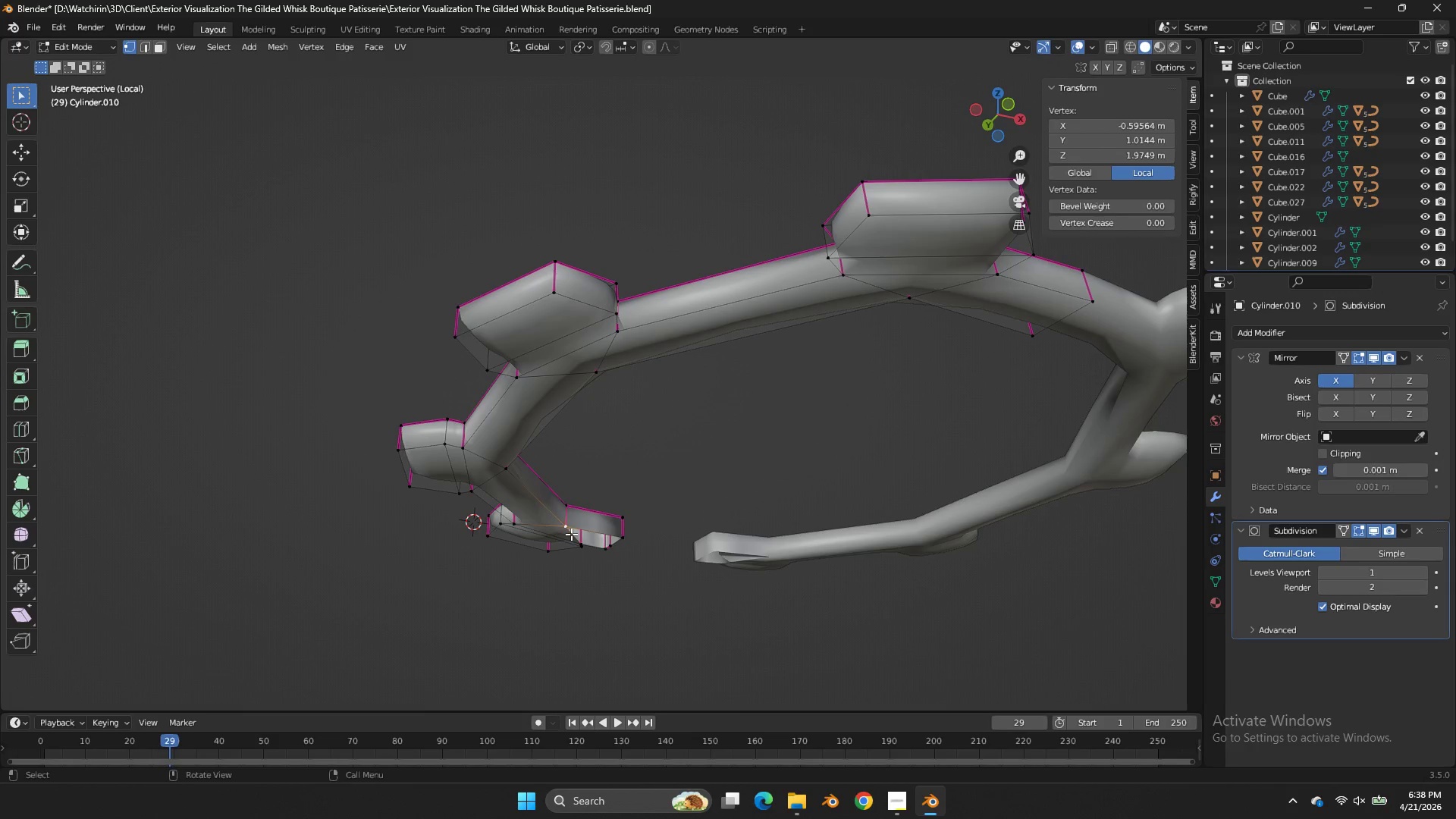 
key(F)
 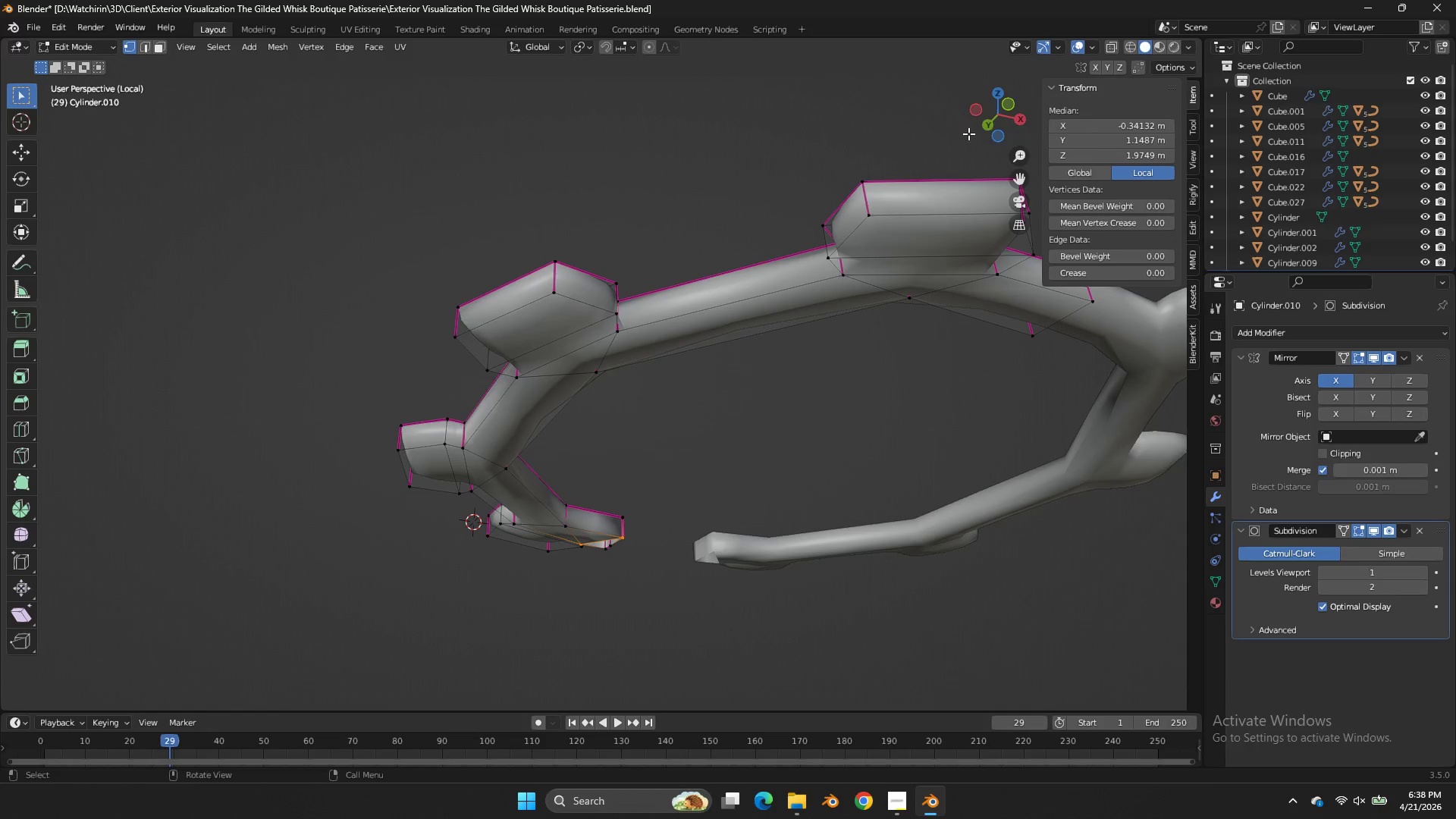 
left_click_drag(start_coordinate=[986, 120], to_coordinate=[97, 89])
 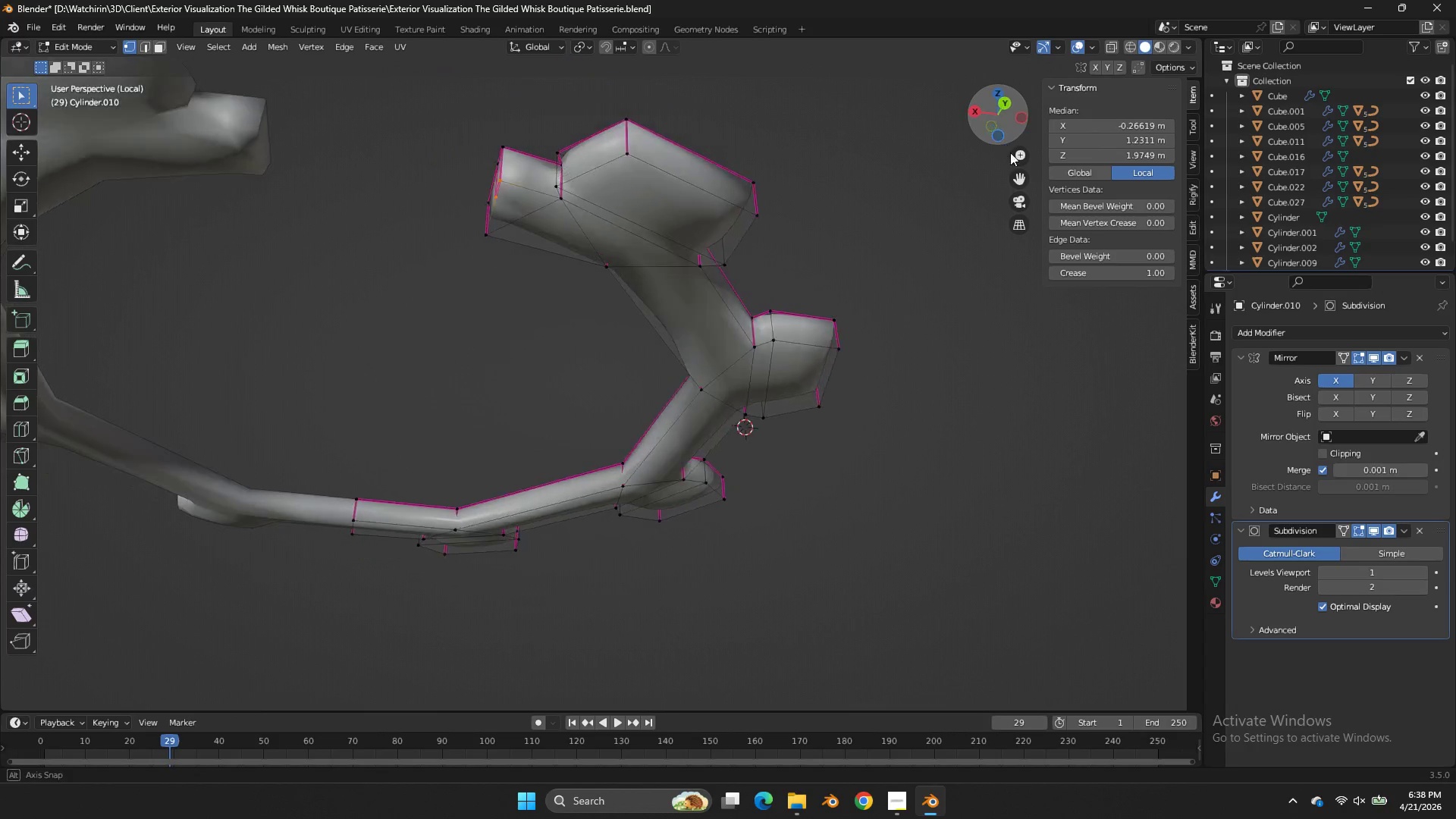 
key(F)
 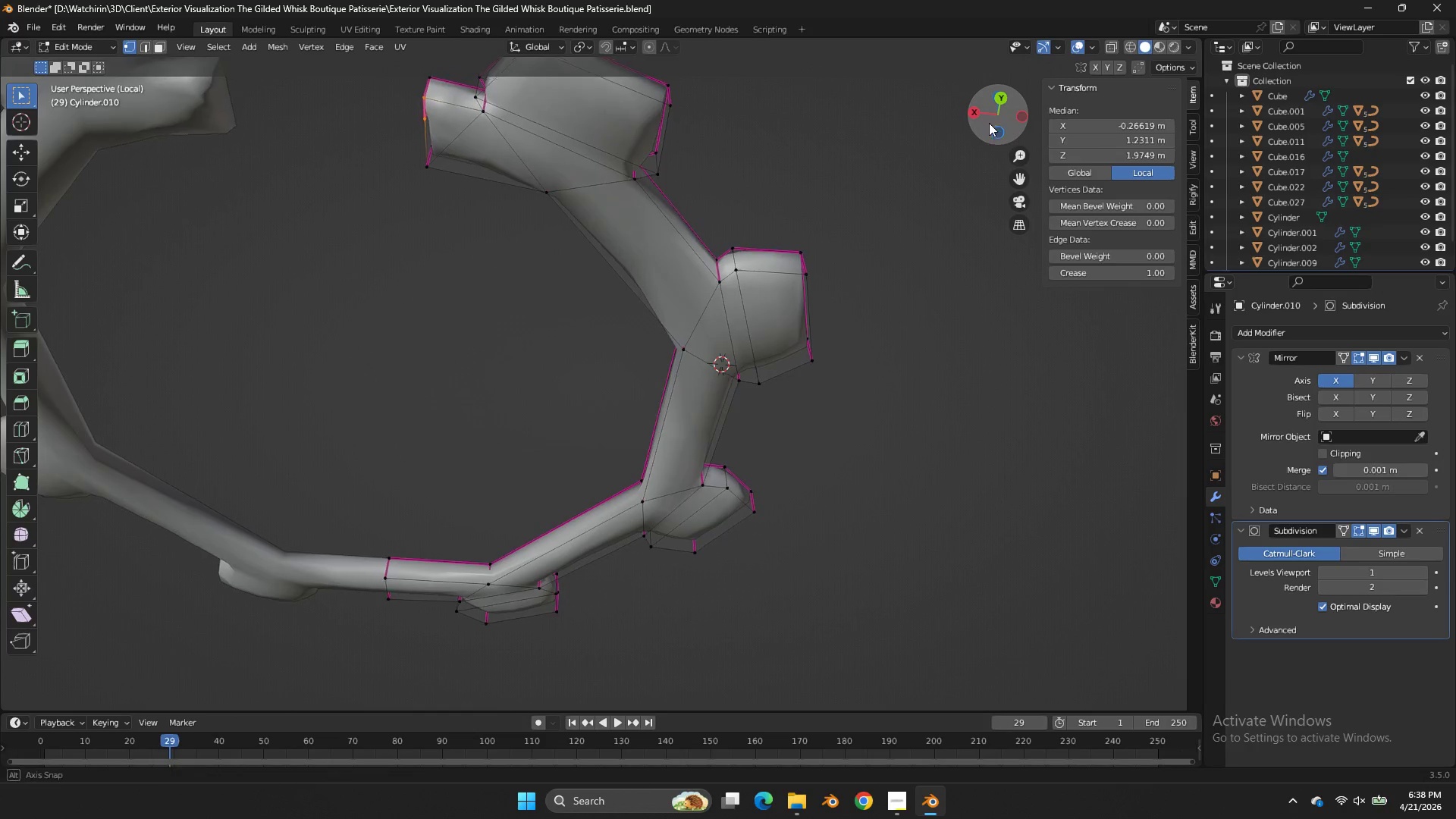 
left_click_drag(start_coordinate=[989, 118], to_coordinate=[1031, 175])
 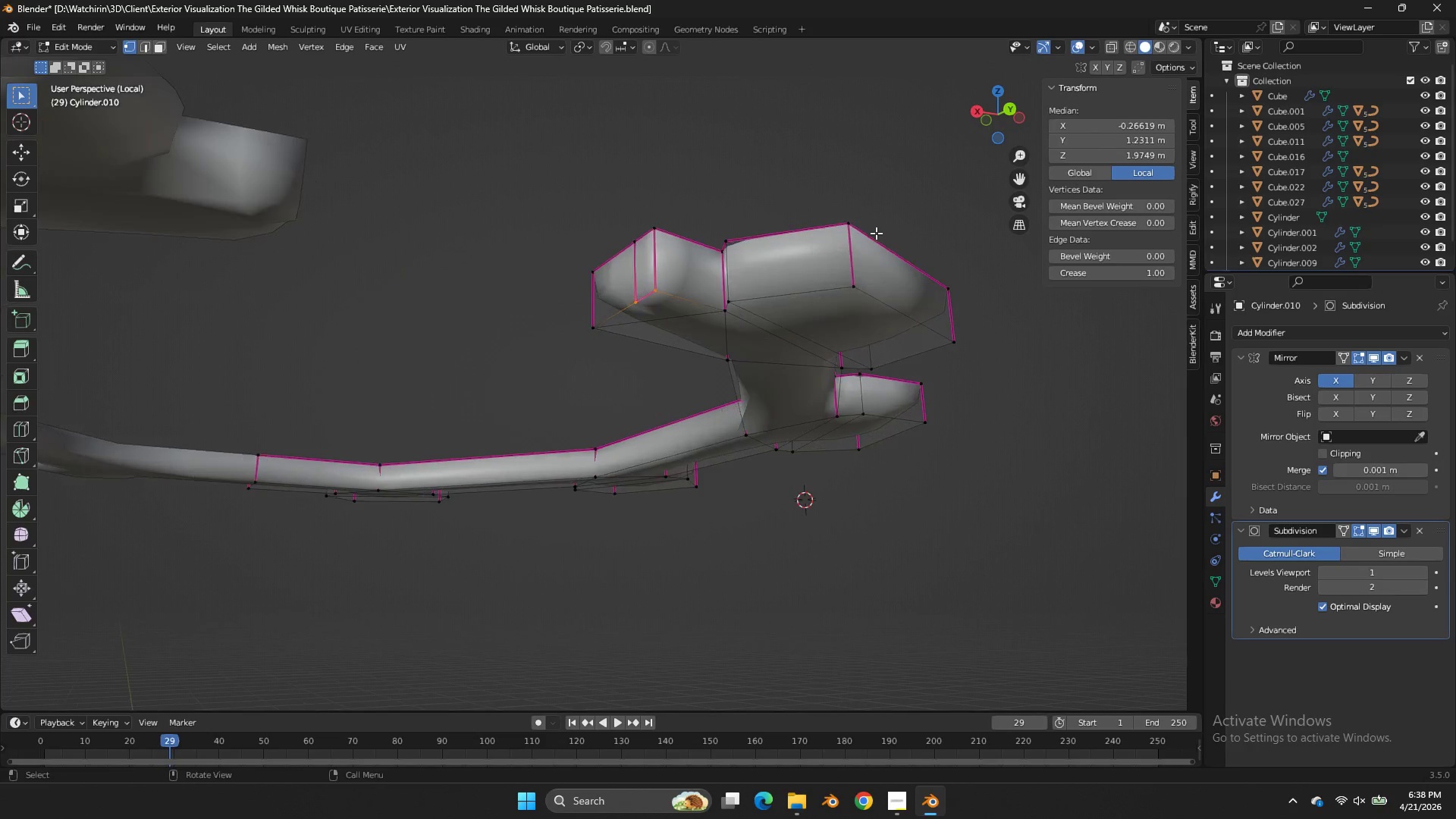 
scroll: coordinate [876, 233], scroll_direction: up, amount: 1.0
 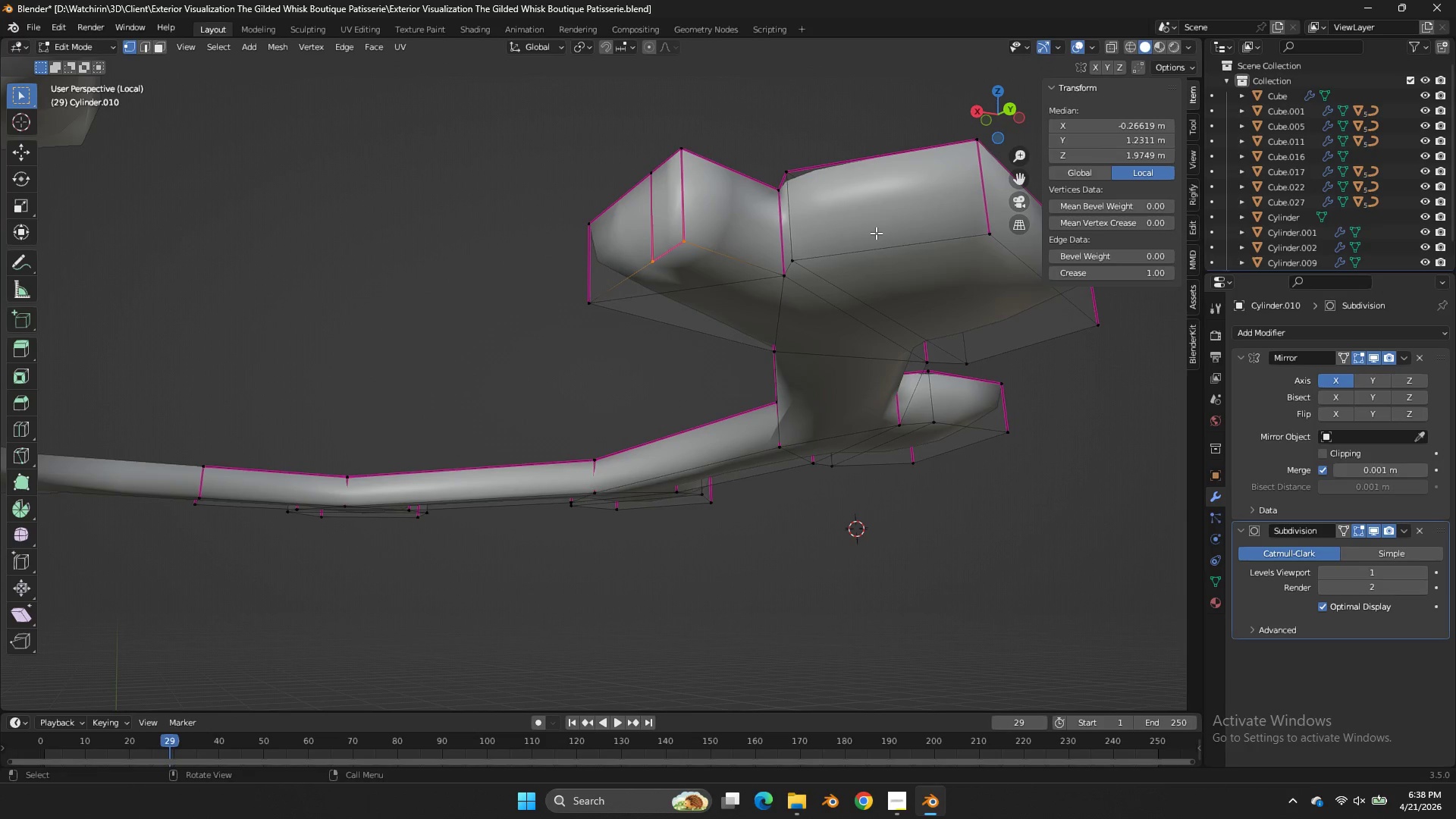 
key(Control+Z)
 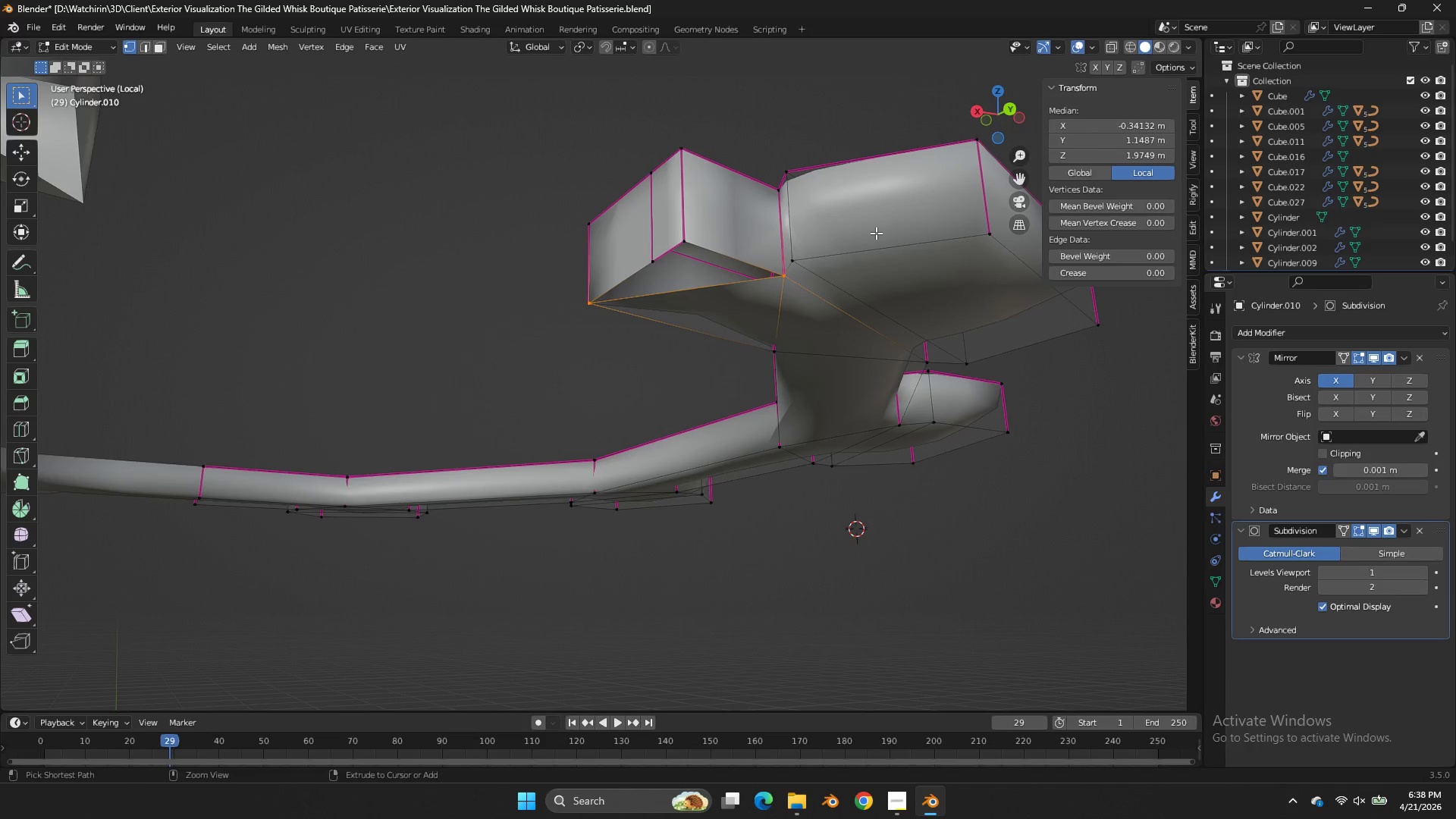 
key(Control+Z)
 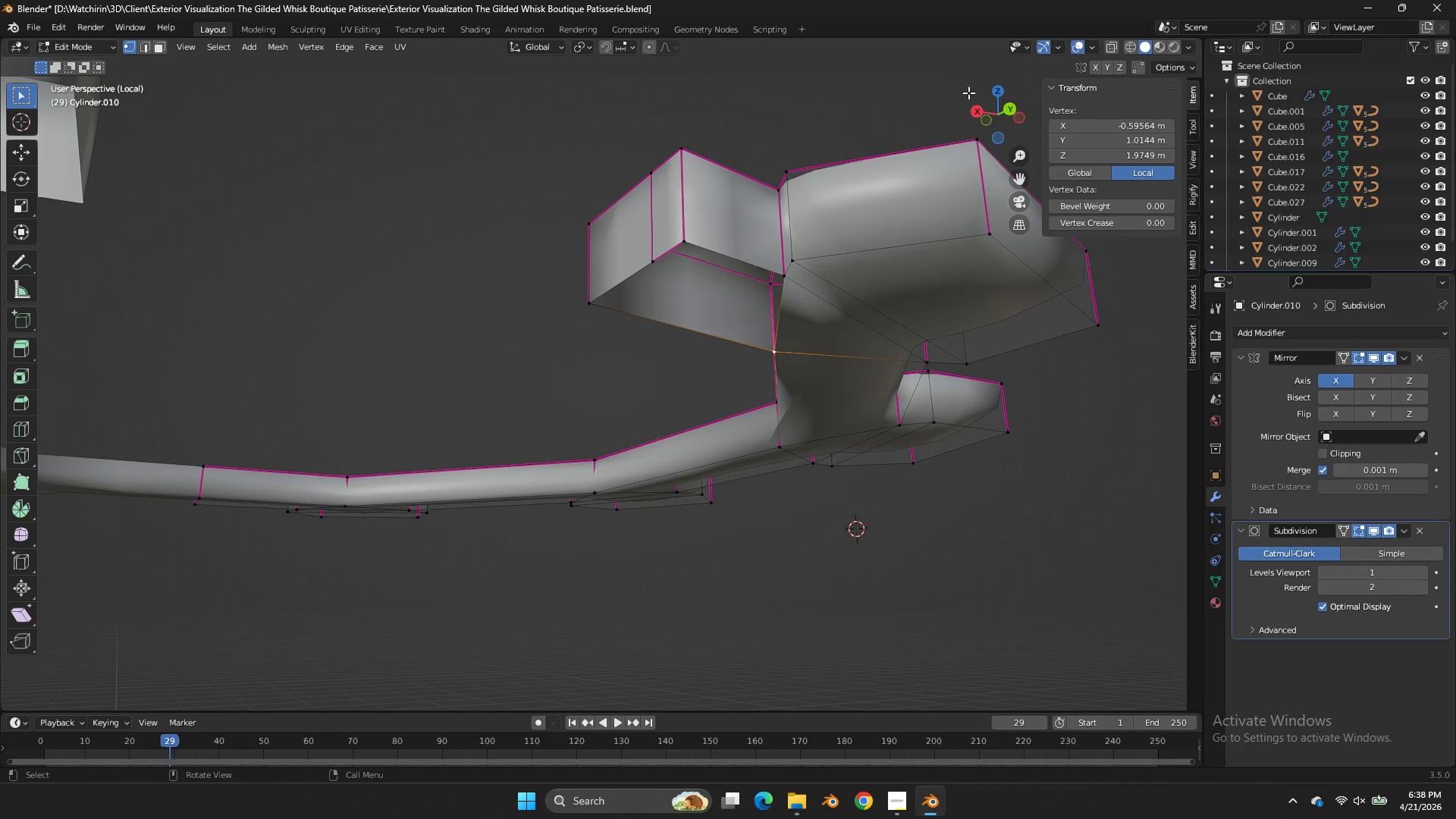 
left_click_drag(start_coordinate=[1014, 102], to_coordinate=[1011, 97])
 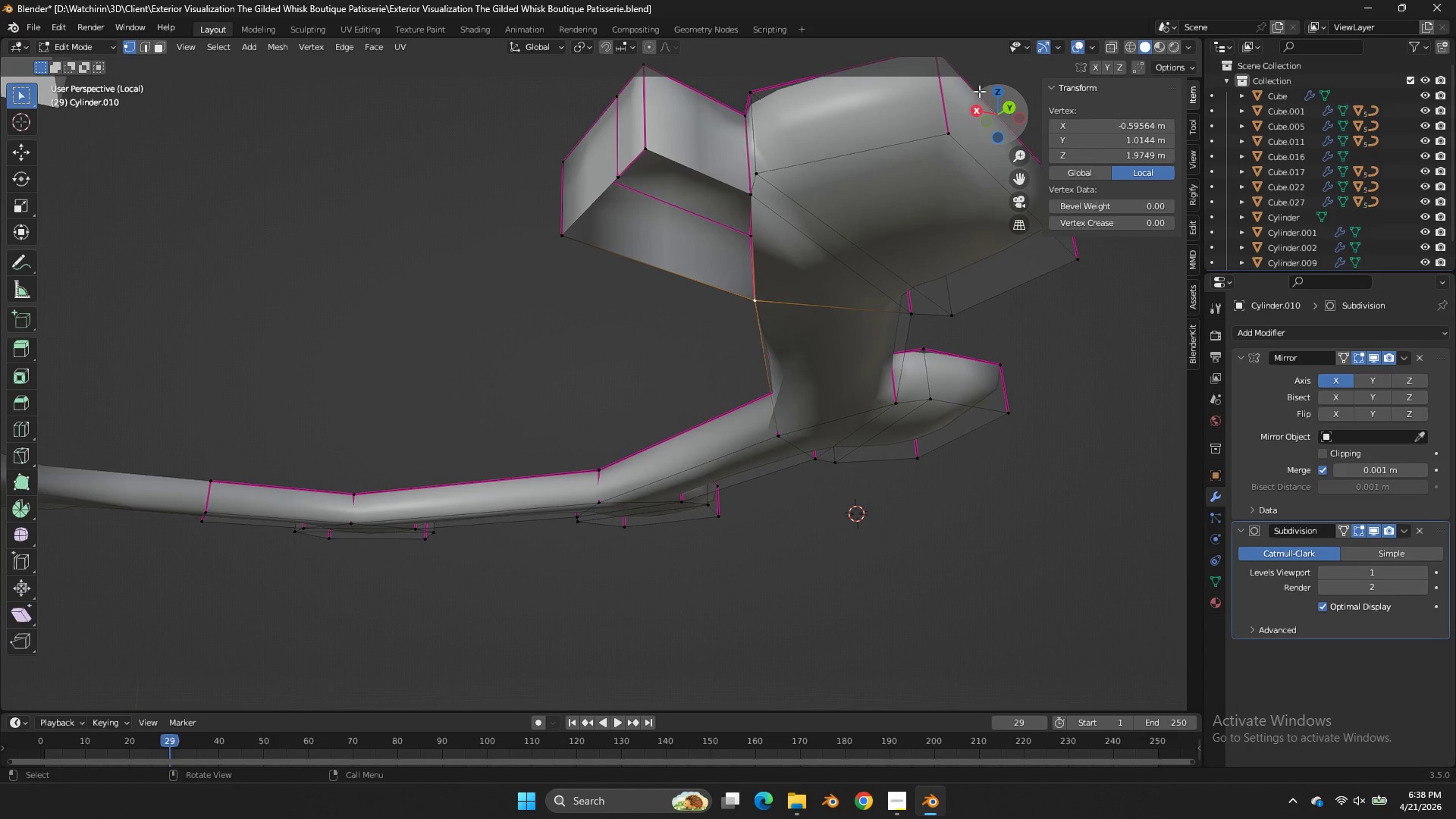 
left_click_drag(start_coordinate=[989, 89], to_coordinate=[997, 92])
 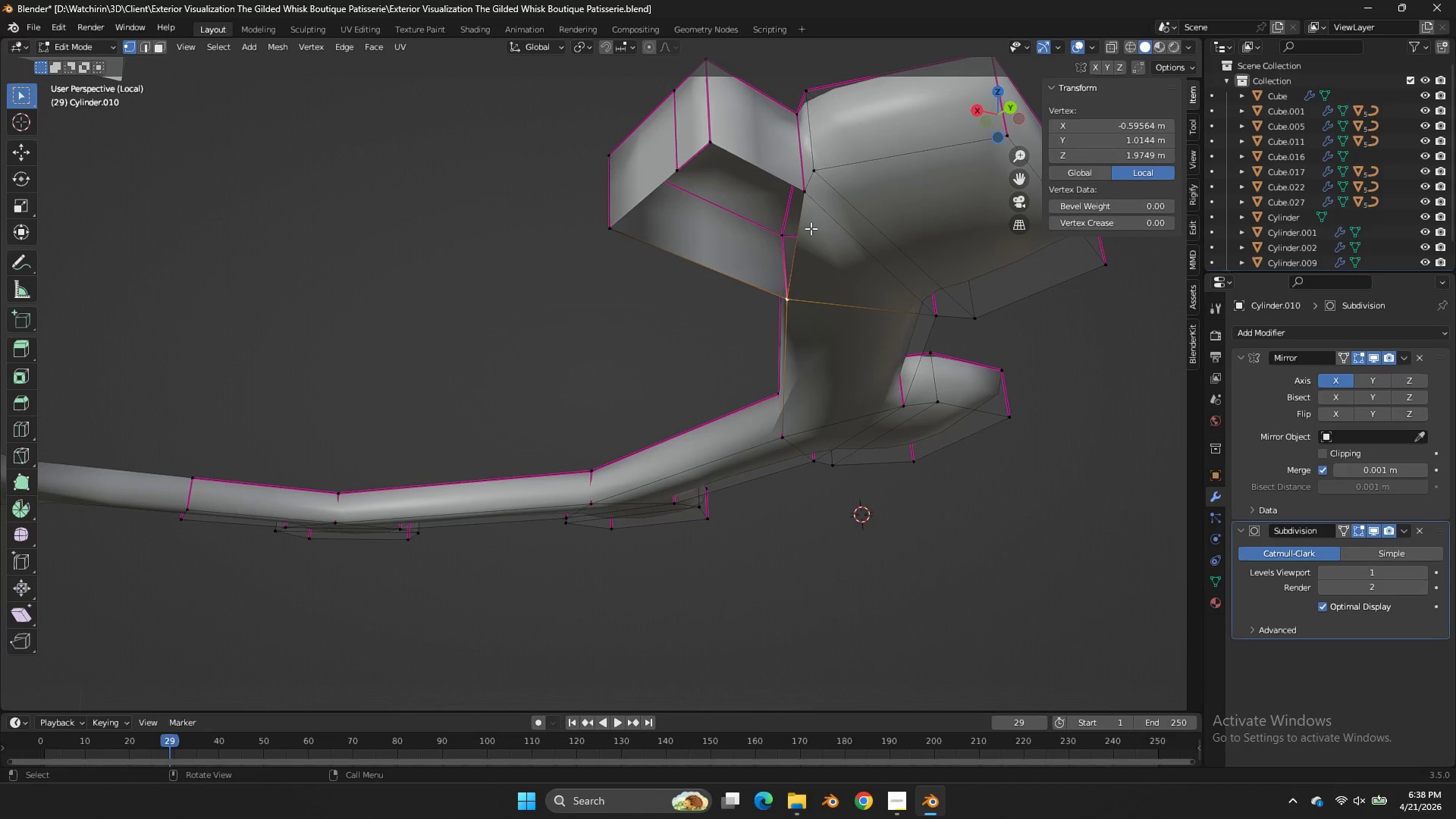 
key(Control+R)
 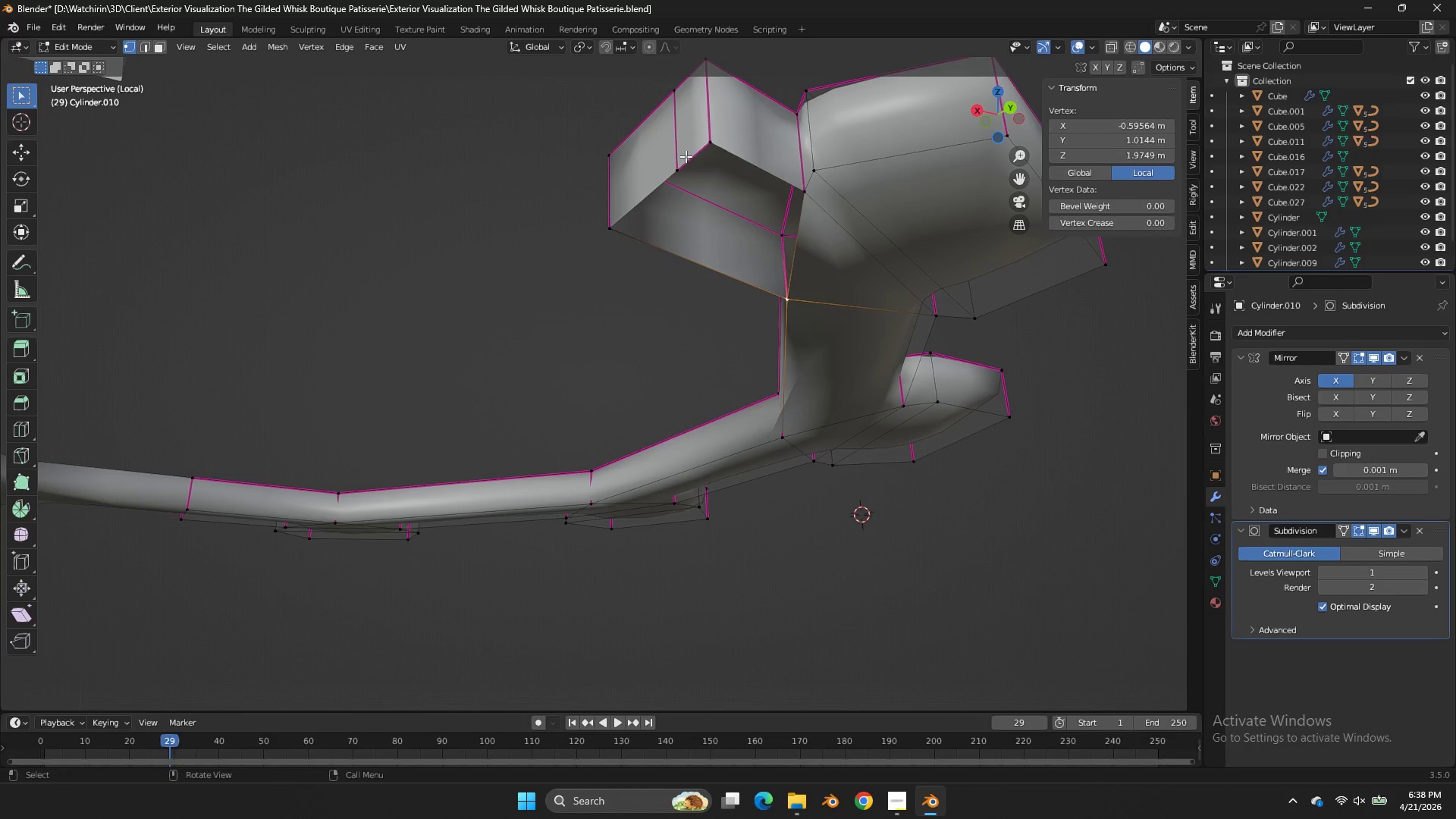 
left_click([811, 181])
 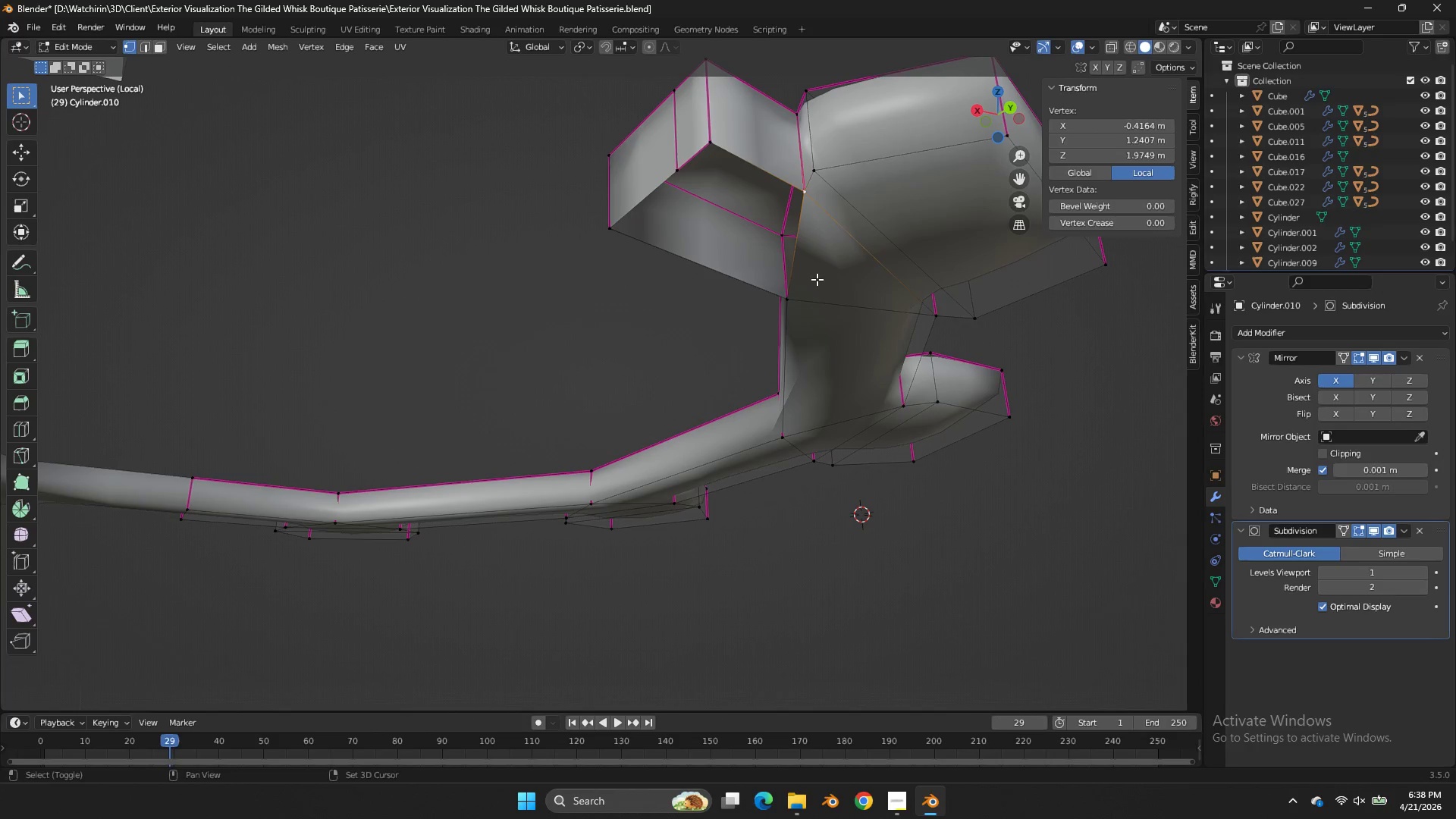 
hold_key(key=ShiftLeft, duration=0.34)
left_click([800, 302])
 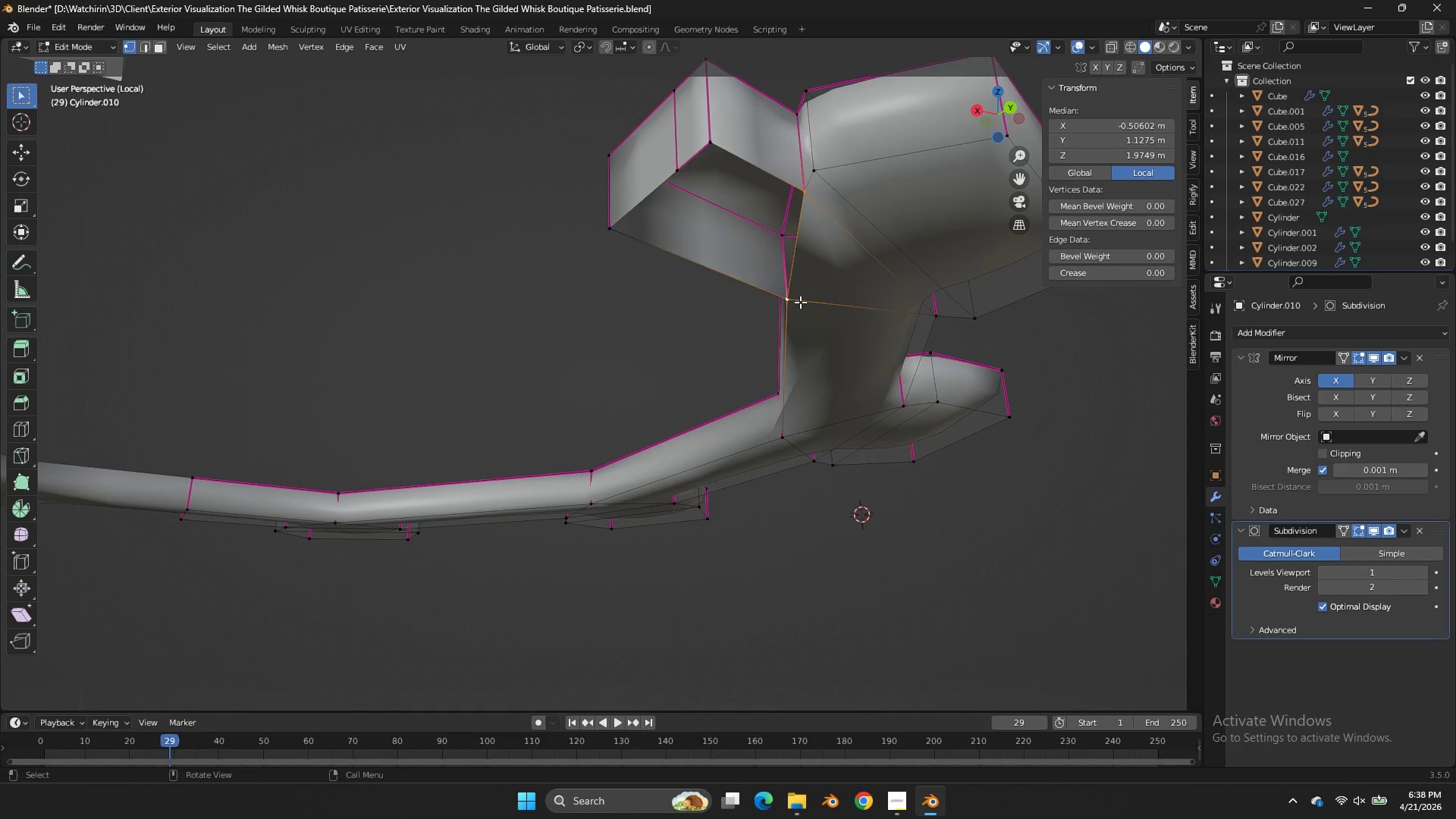 
type(ff)
 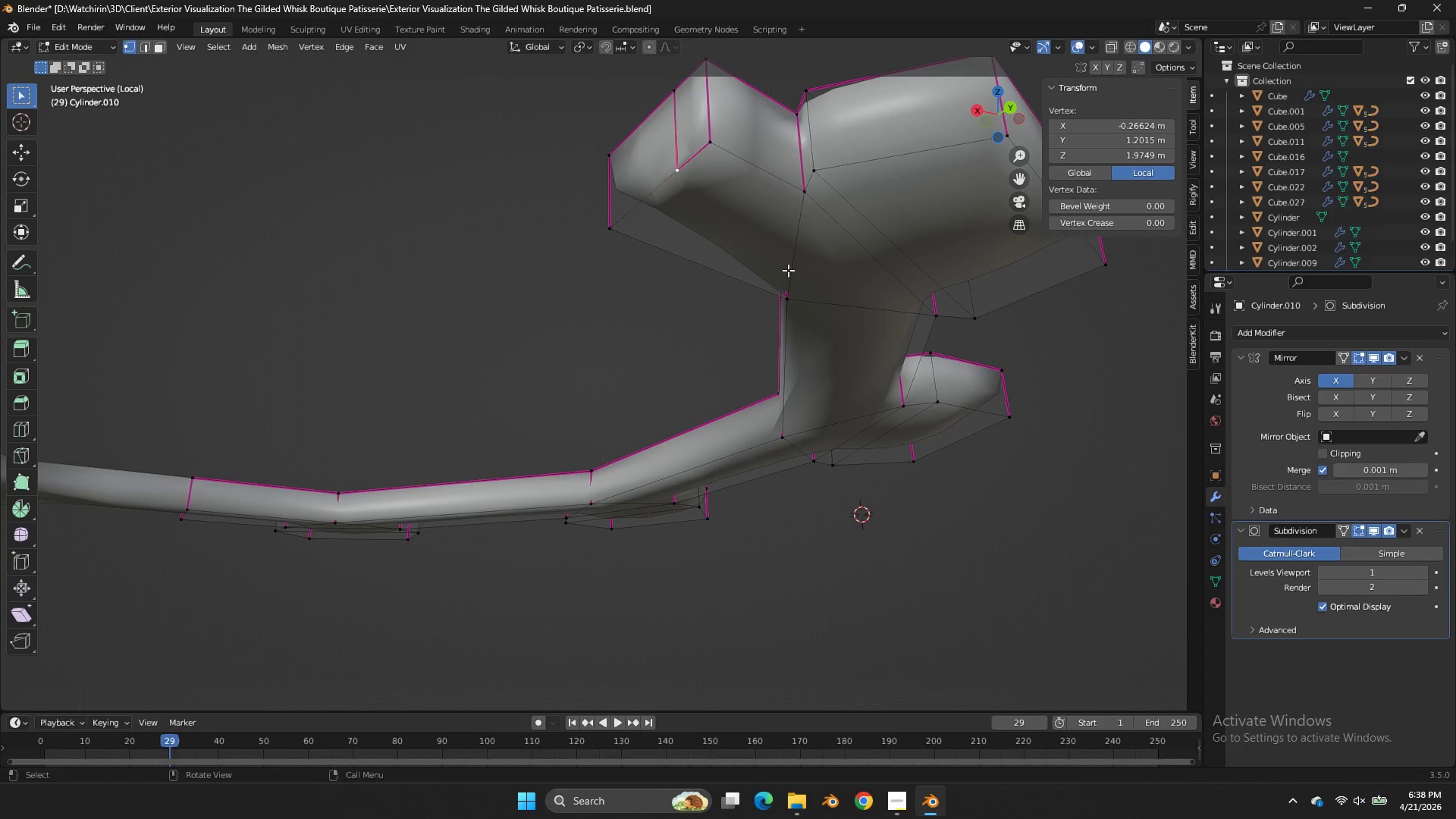 
key(Control+Z)
 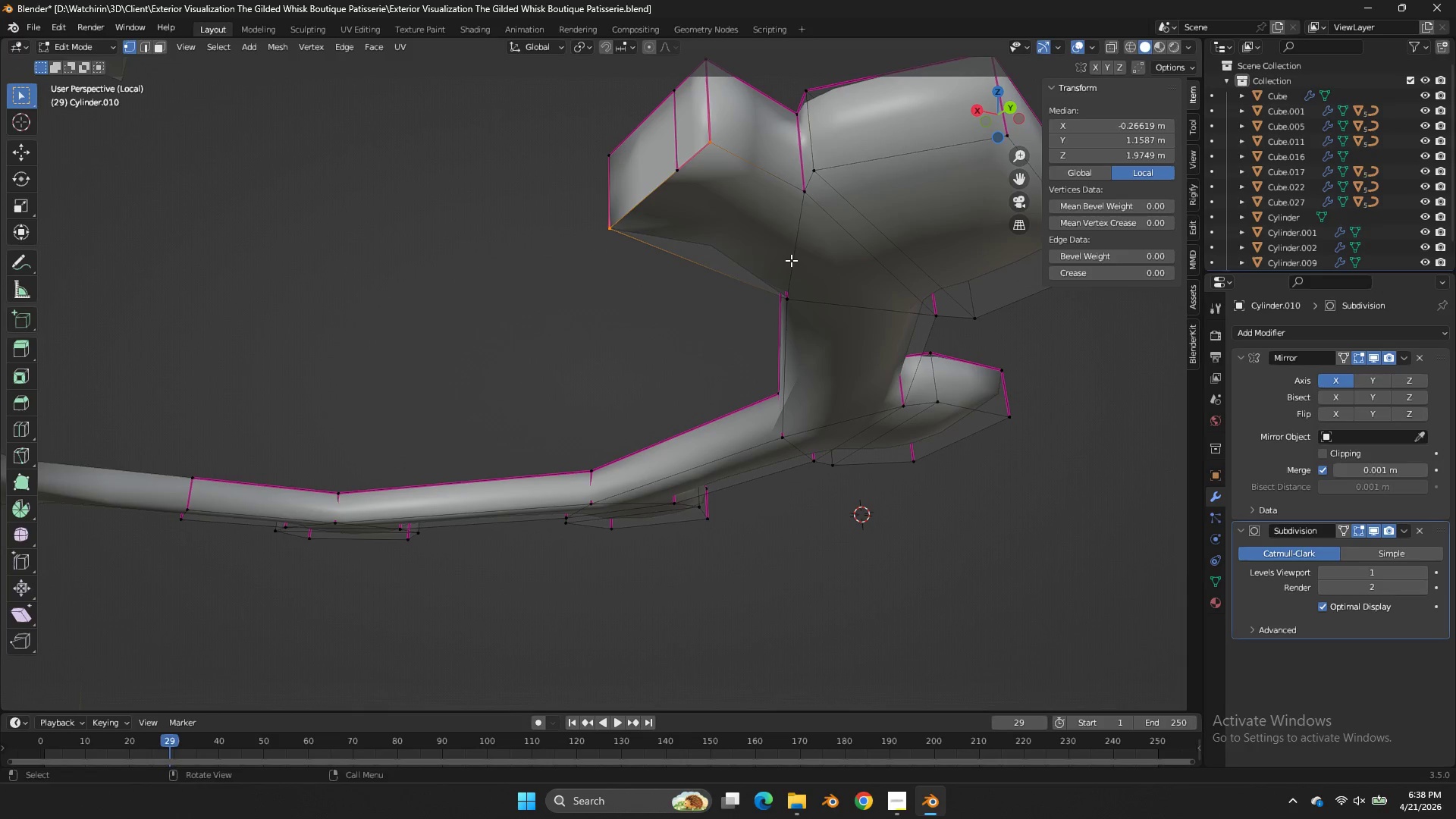 
key(Control+Z)
 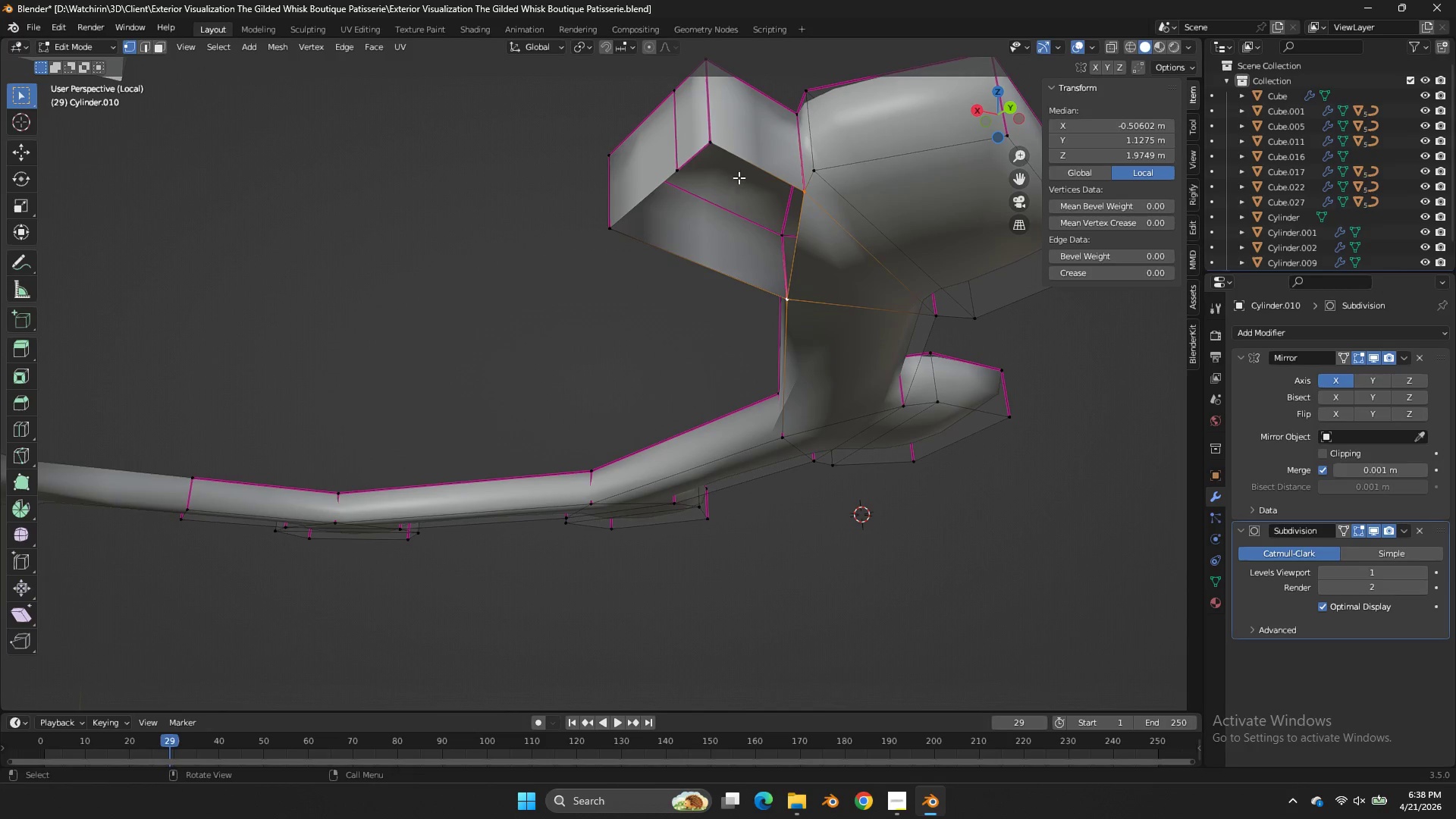 
key(F)
 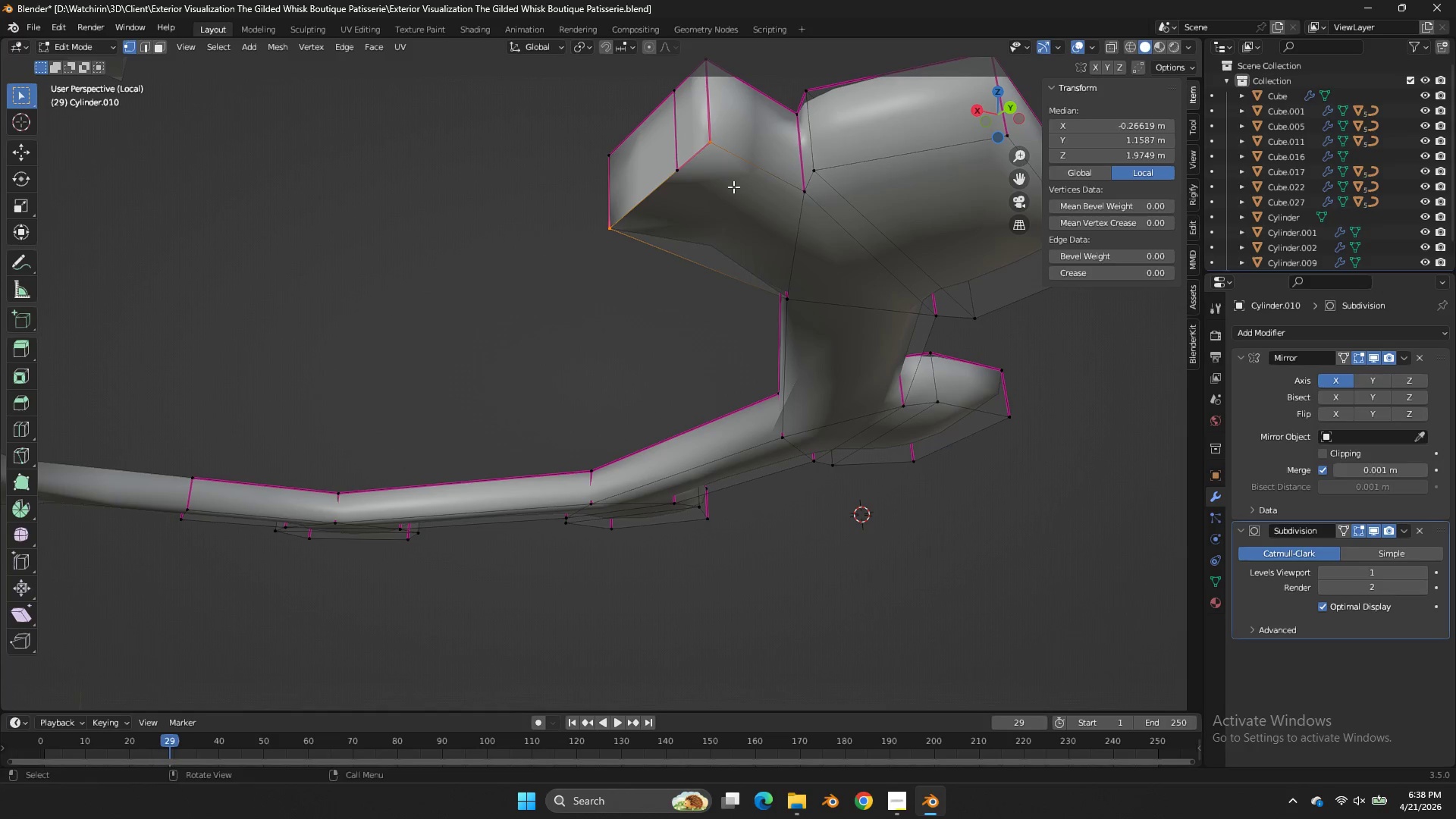 
key(Control+R)
 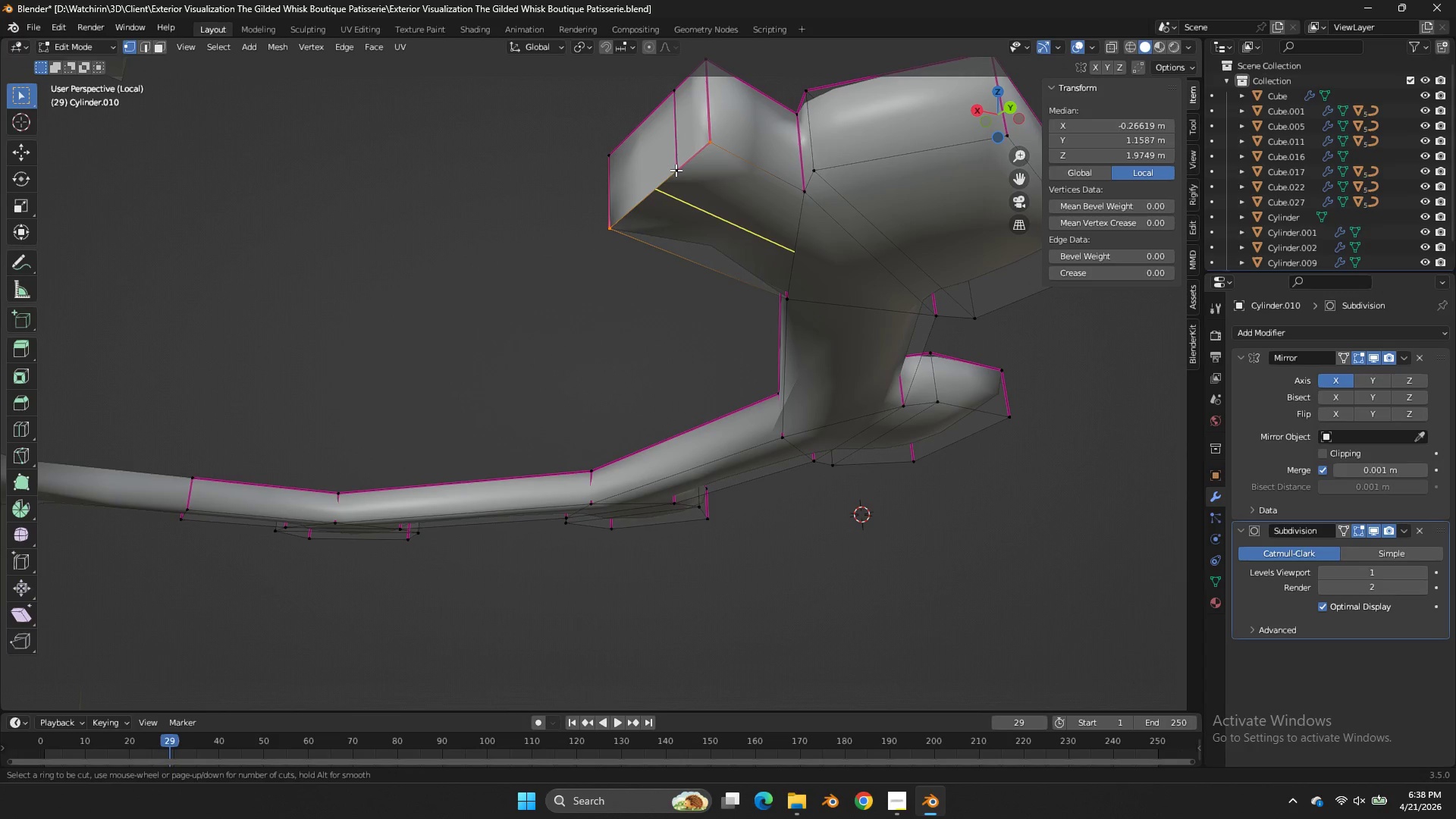 
left_click([676, 170])
 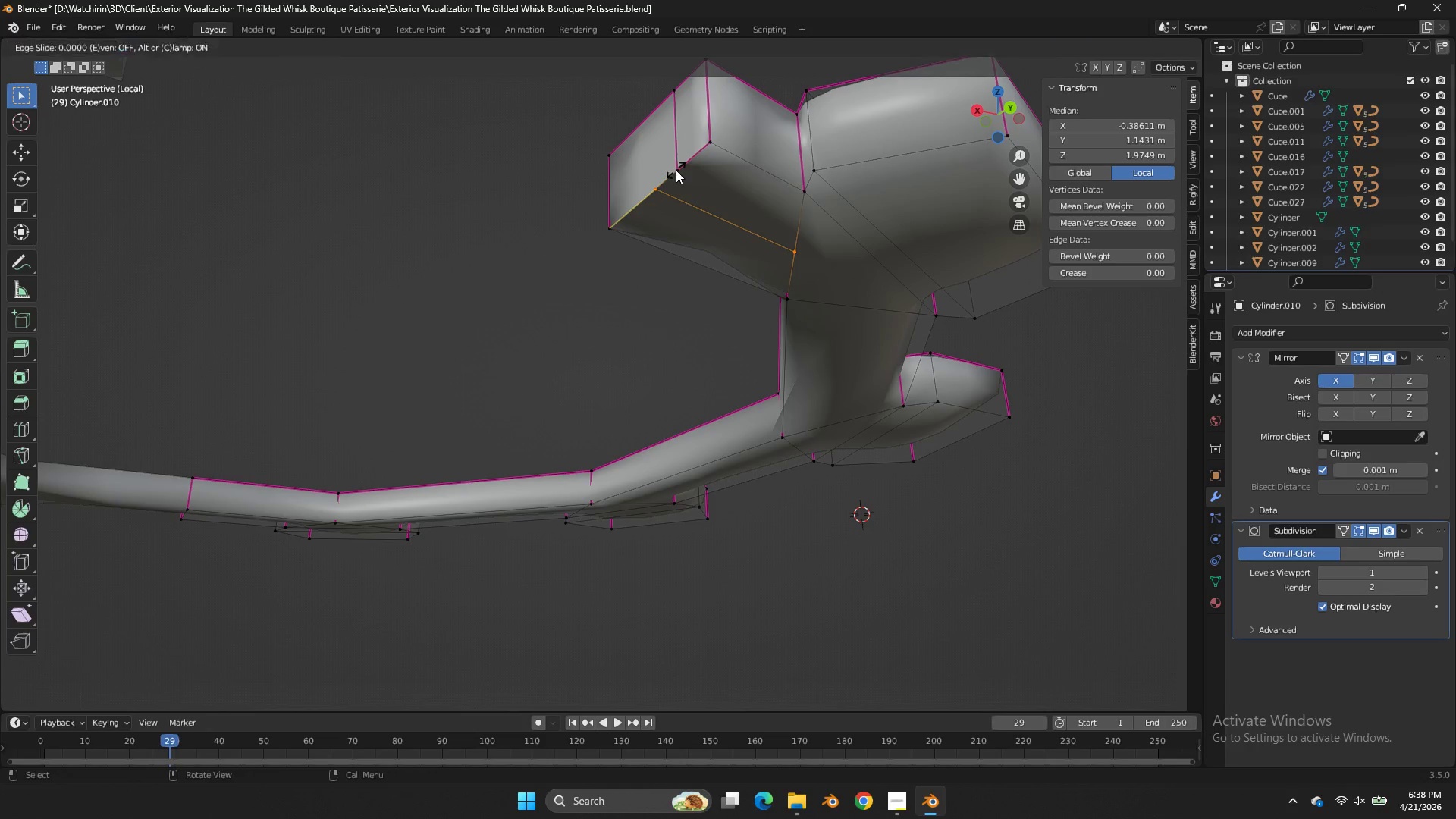 
right_click([676, 170])
 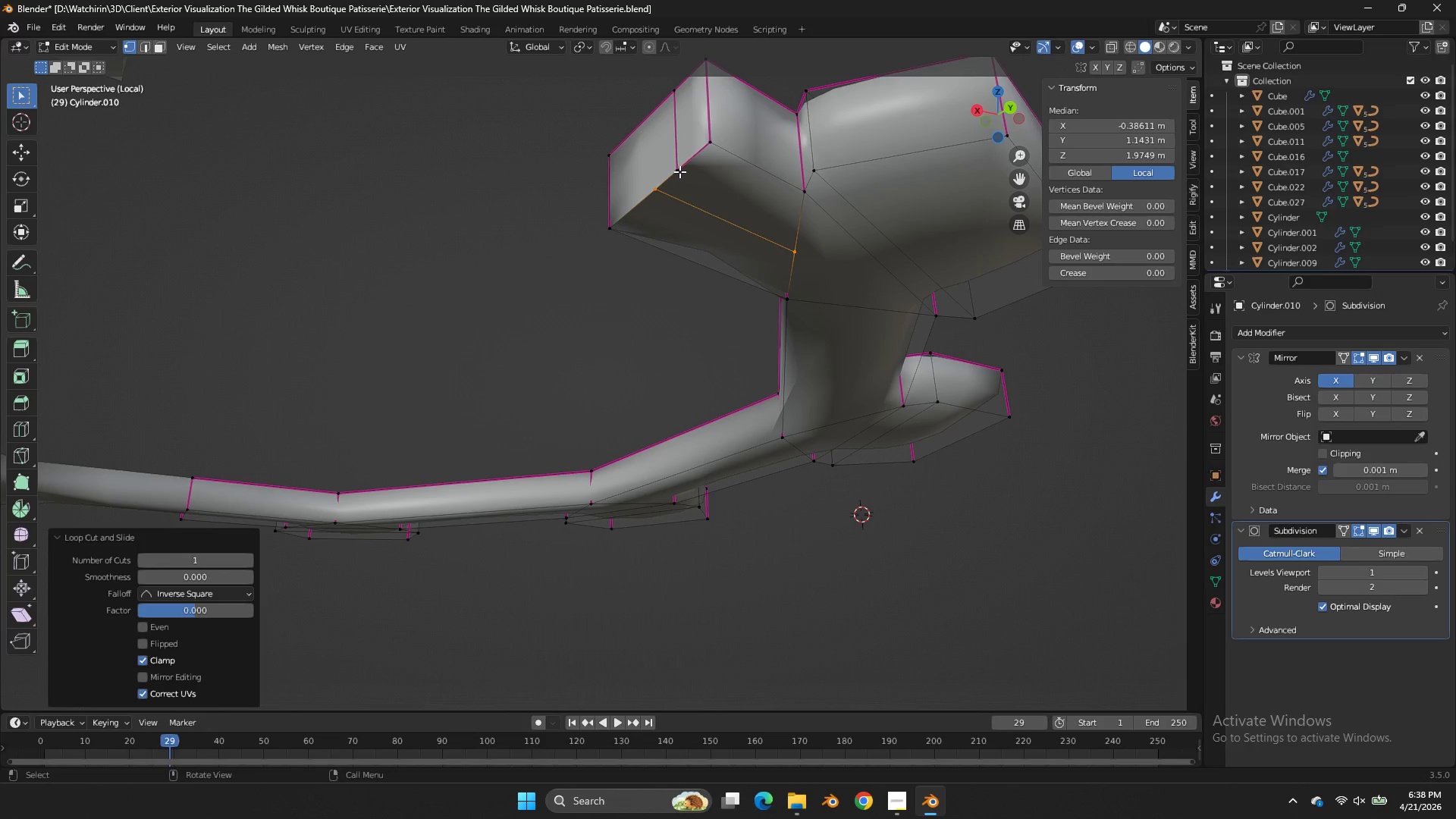 
left_click([679, 171])
 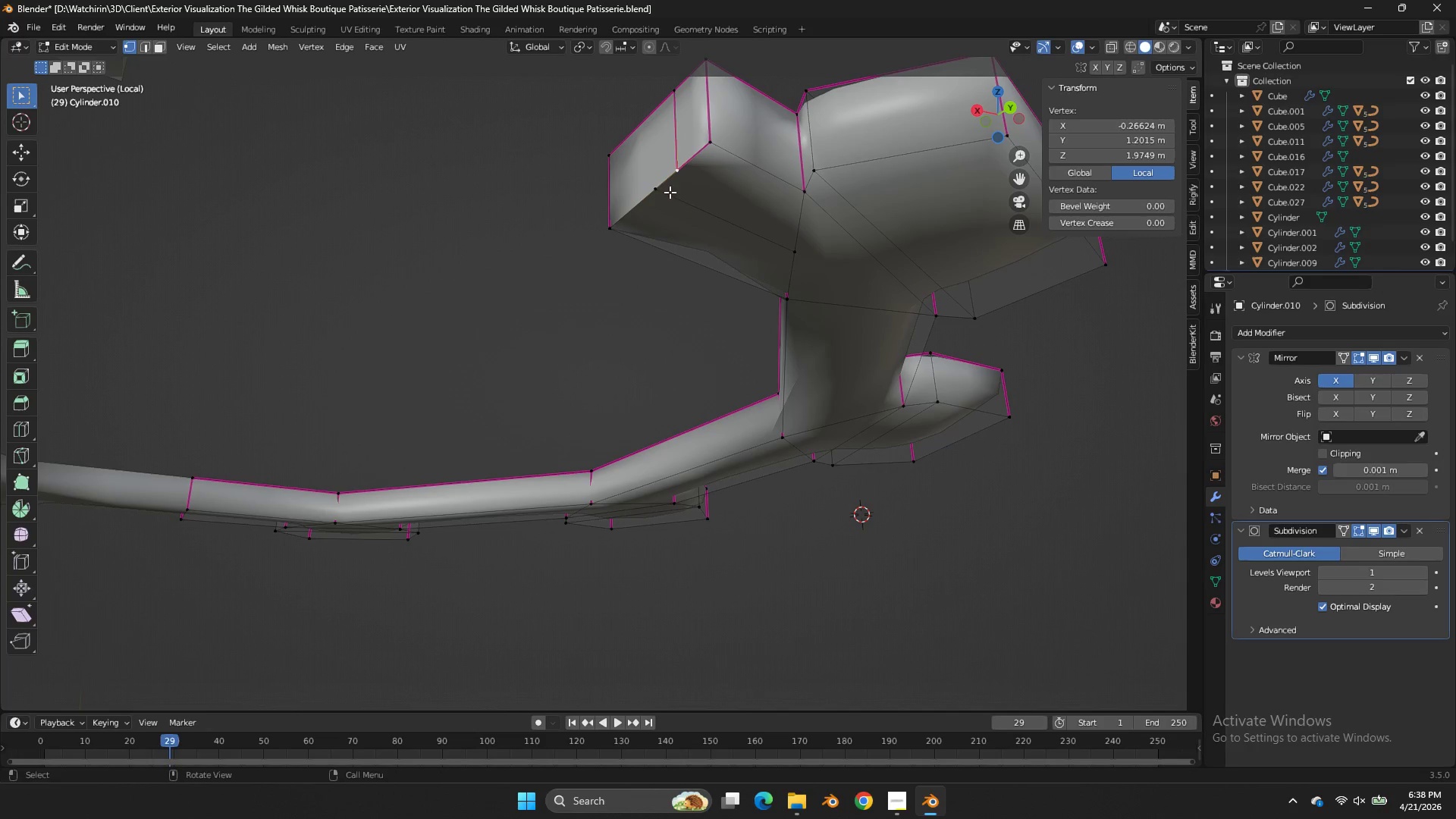 
key(Control+Z)
 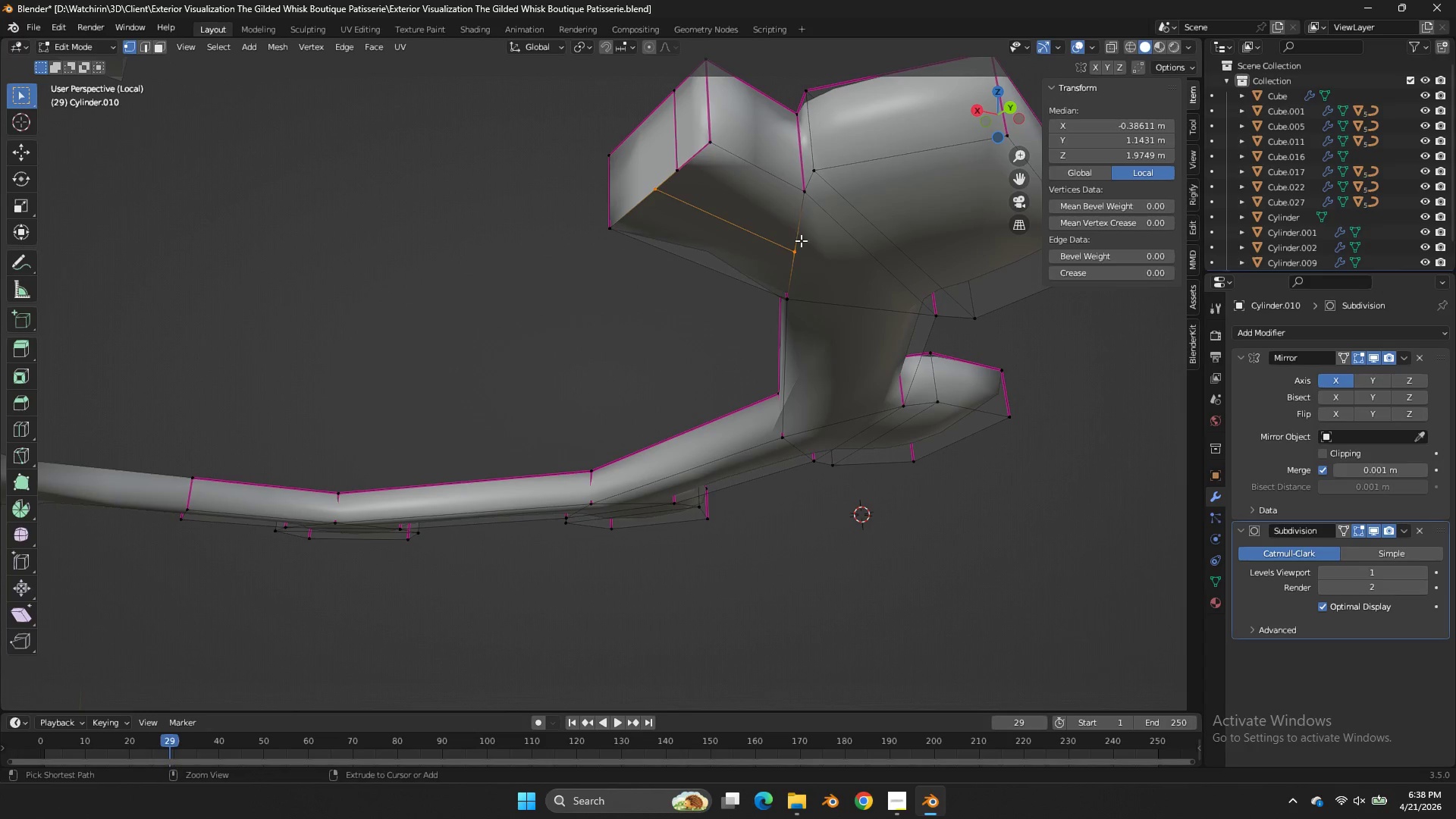 
key(Control+Z)
 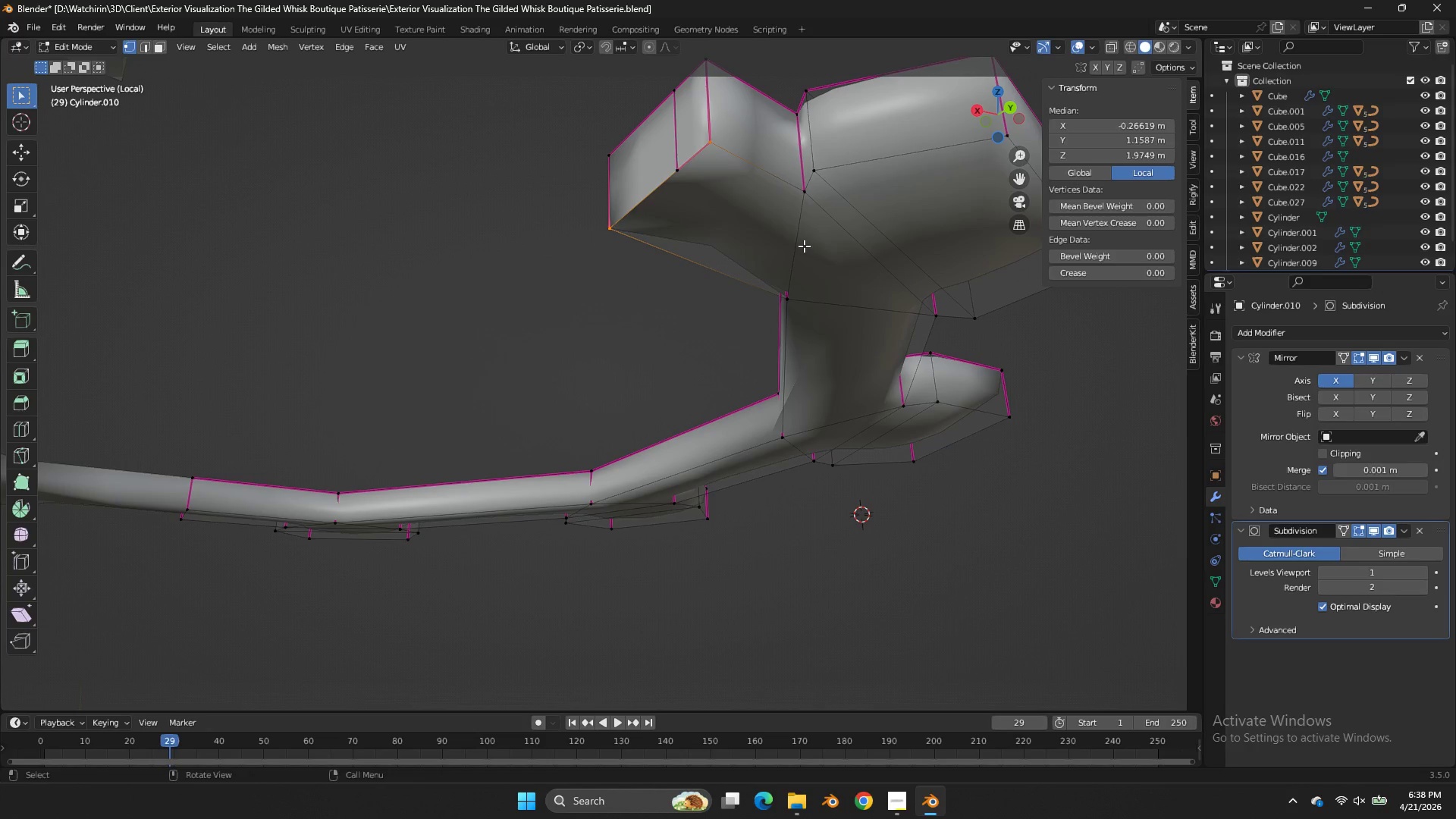 
key(Control+Z)
 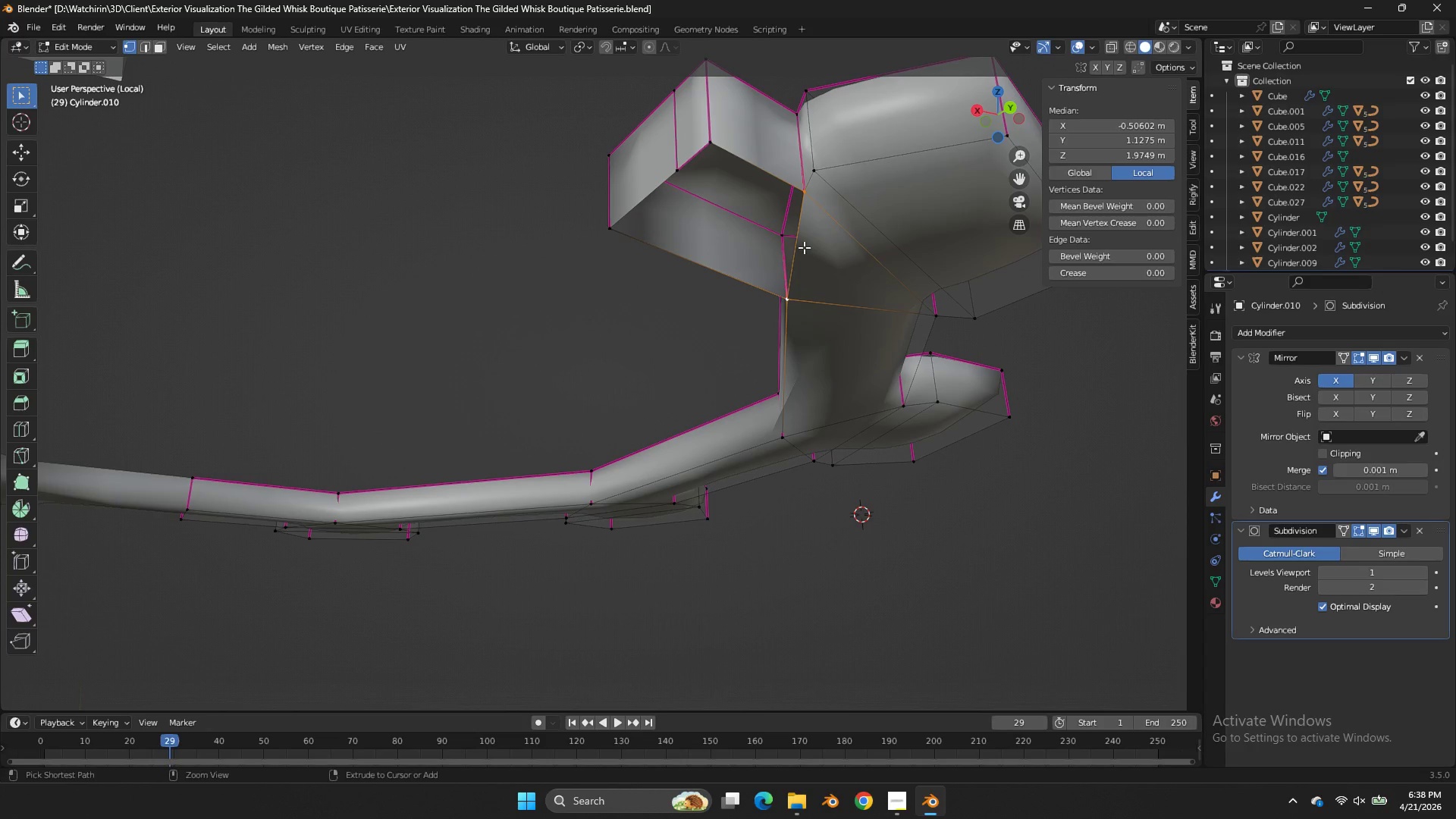 
key(Control+R)
 